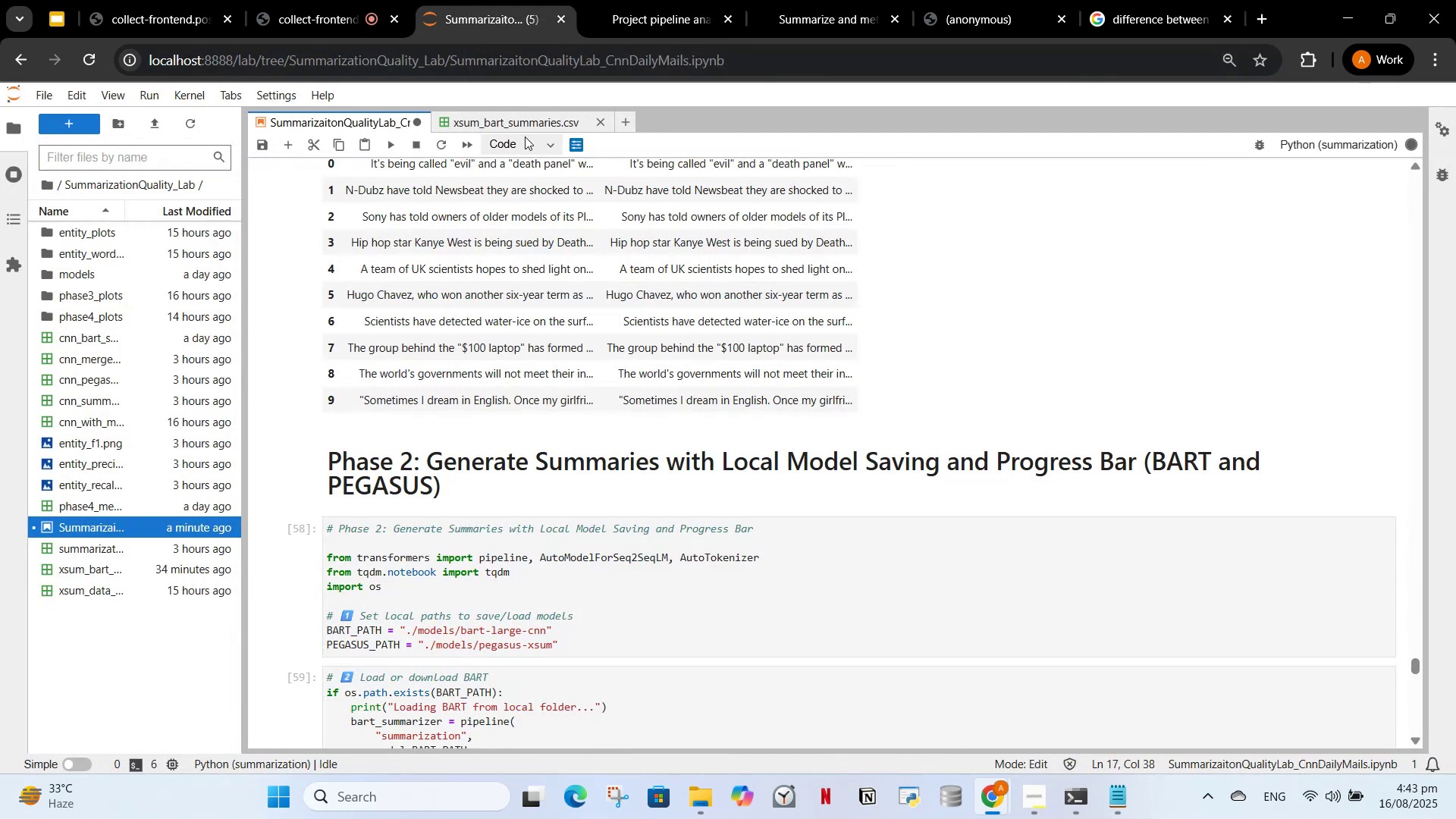 
left_click([526, 119])
 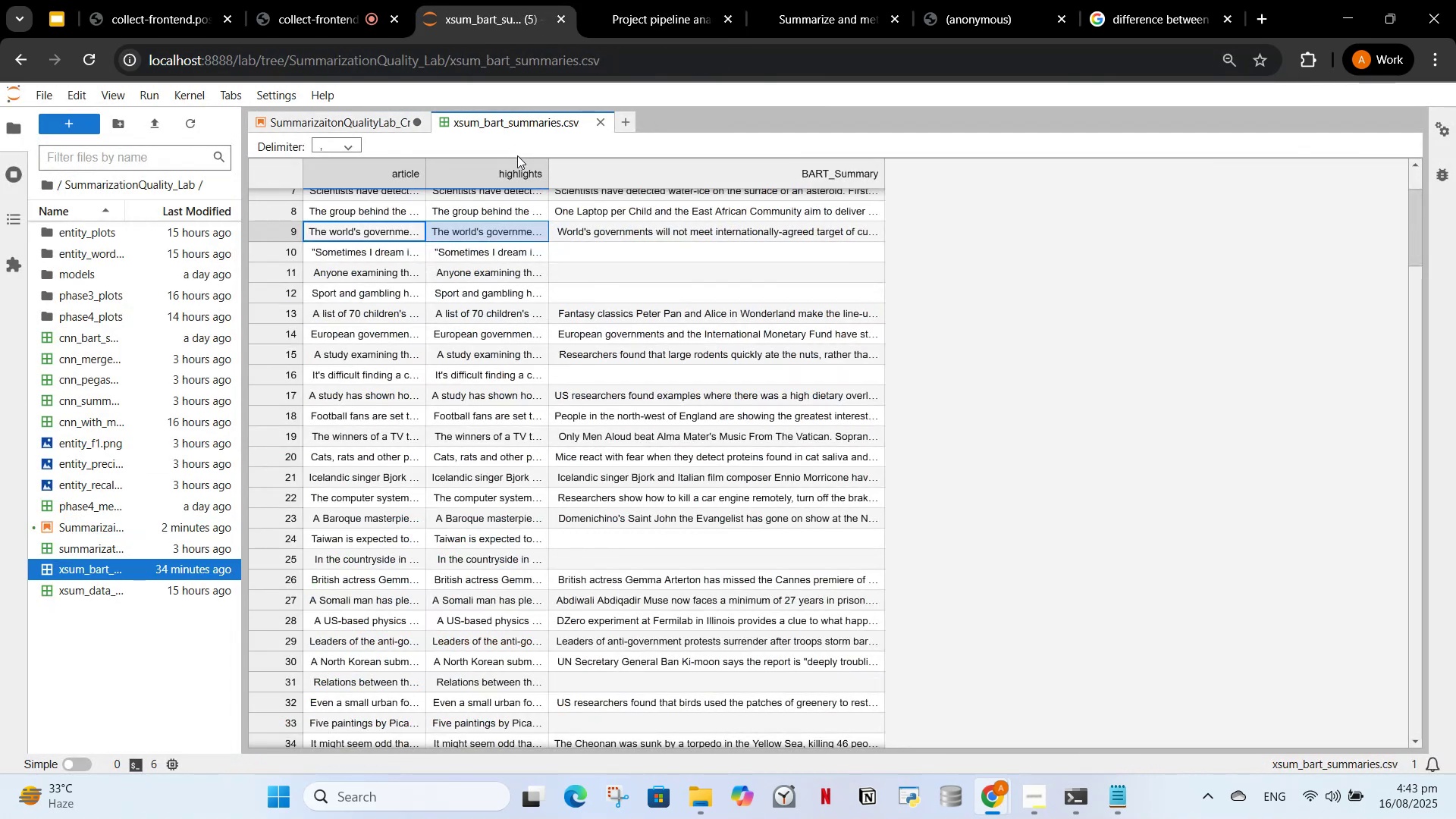 
left_click([510, 178])
 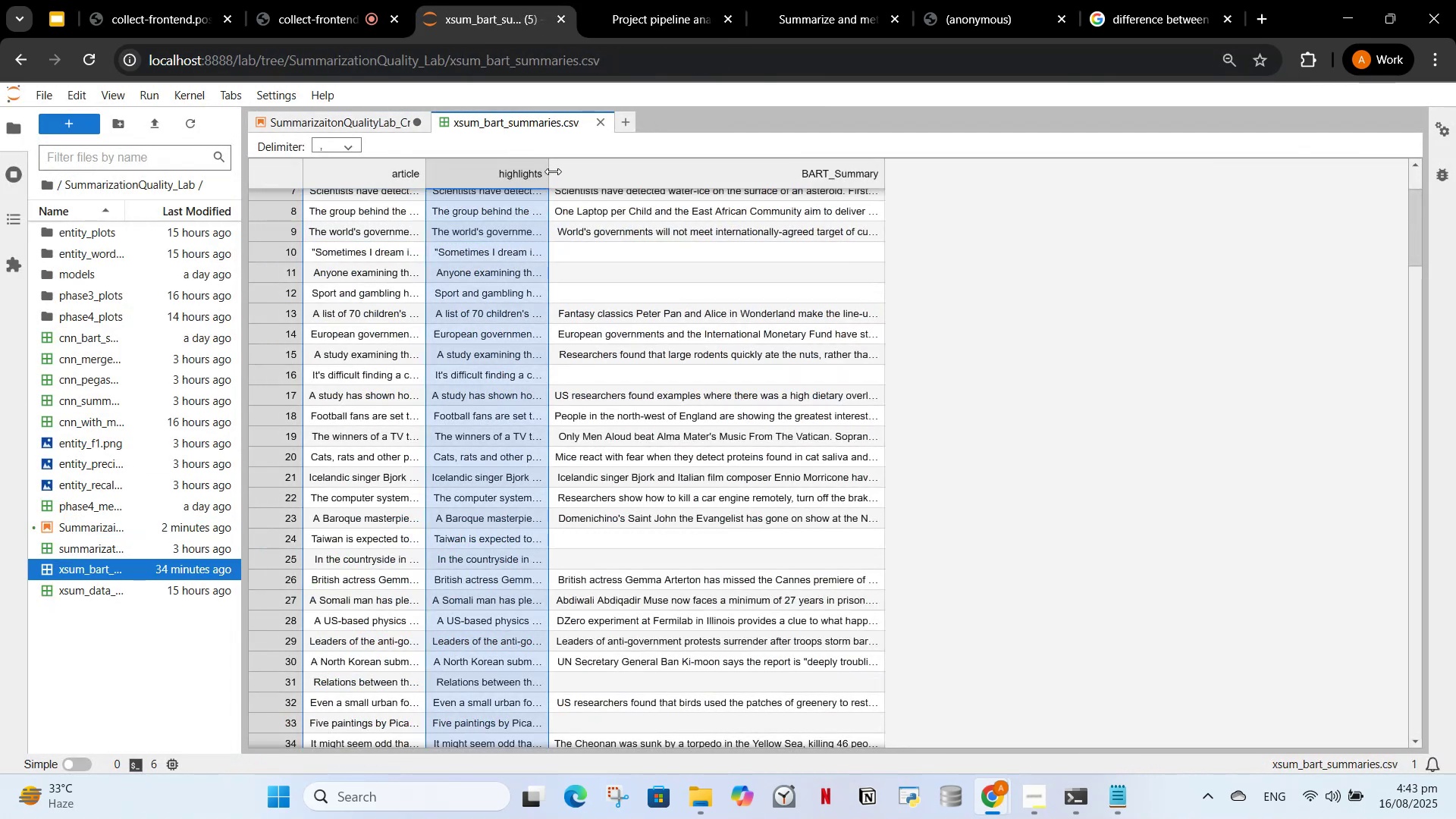 
left_click_drag(start_coordinate=[553, 171], to_coordinate=[232, 221])
 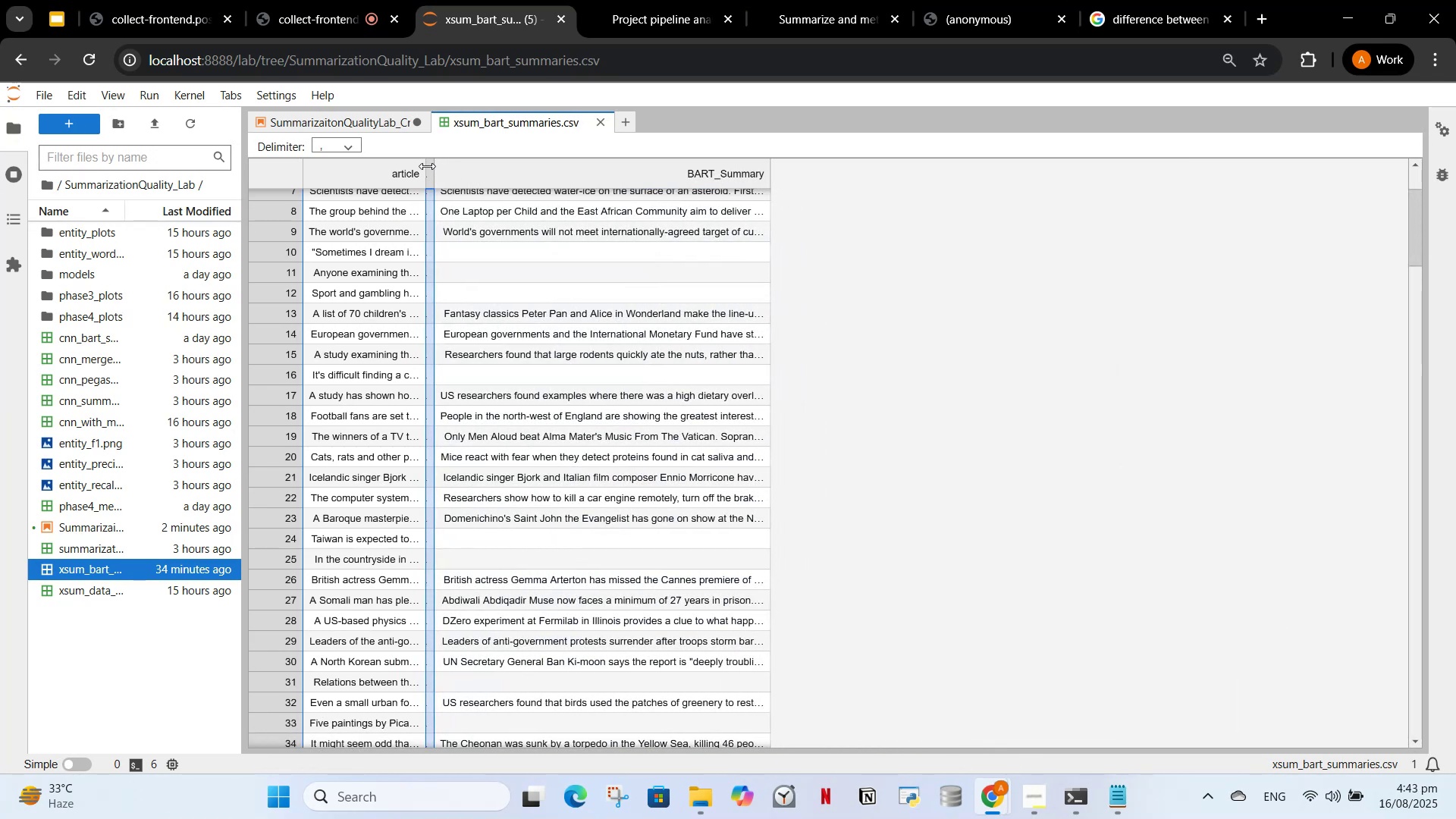 
left_click_drag(start_coordinate=[427, 169], to_coordinate=[285, 185])
 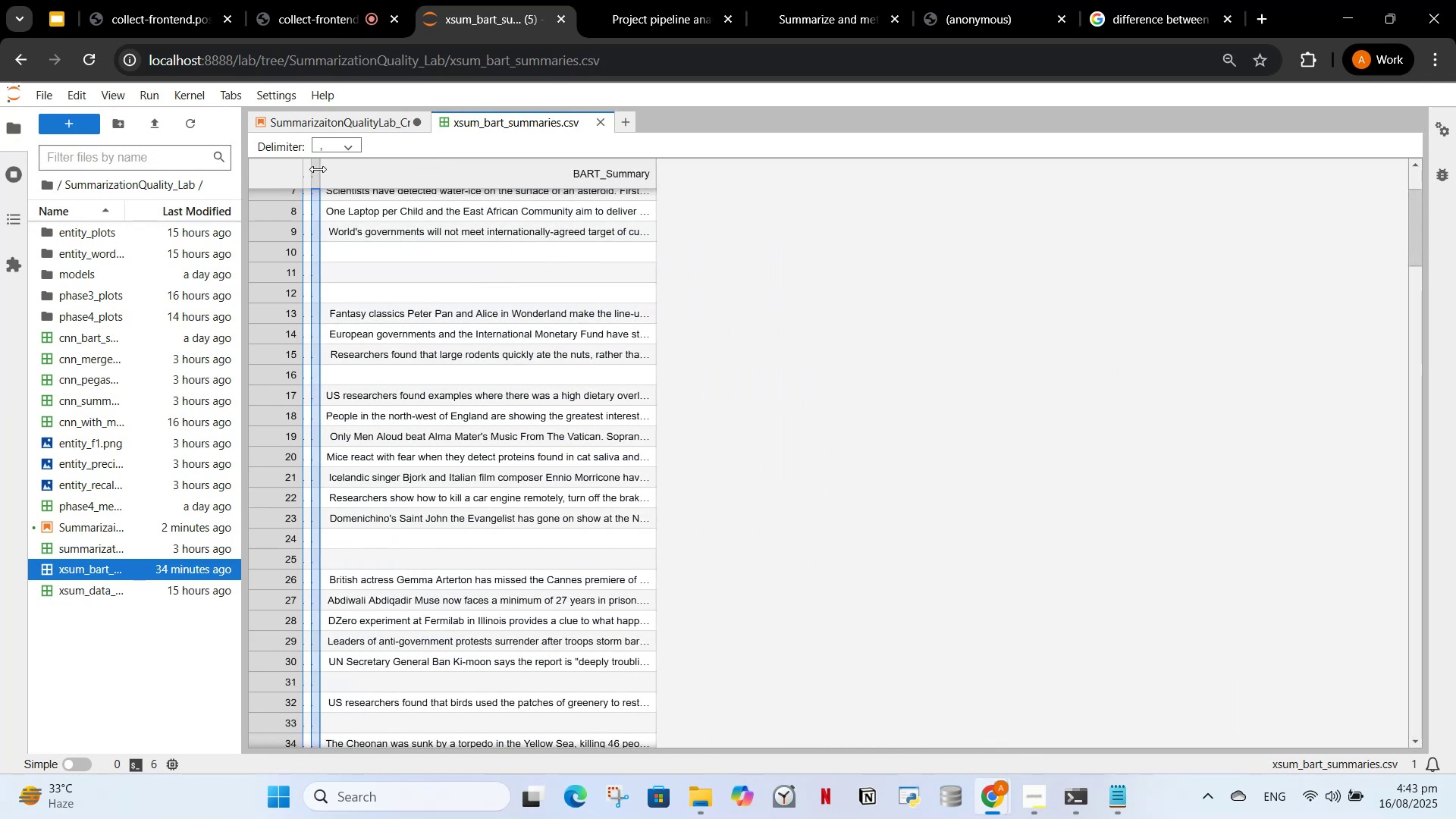 
left_click_drag(start_coordinate=[318, 170], to_coordinate=[972, 157])
 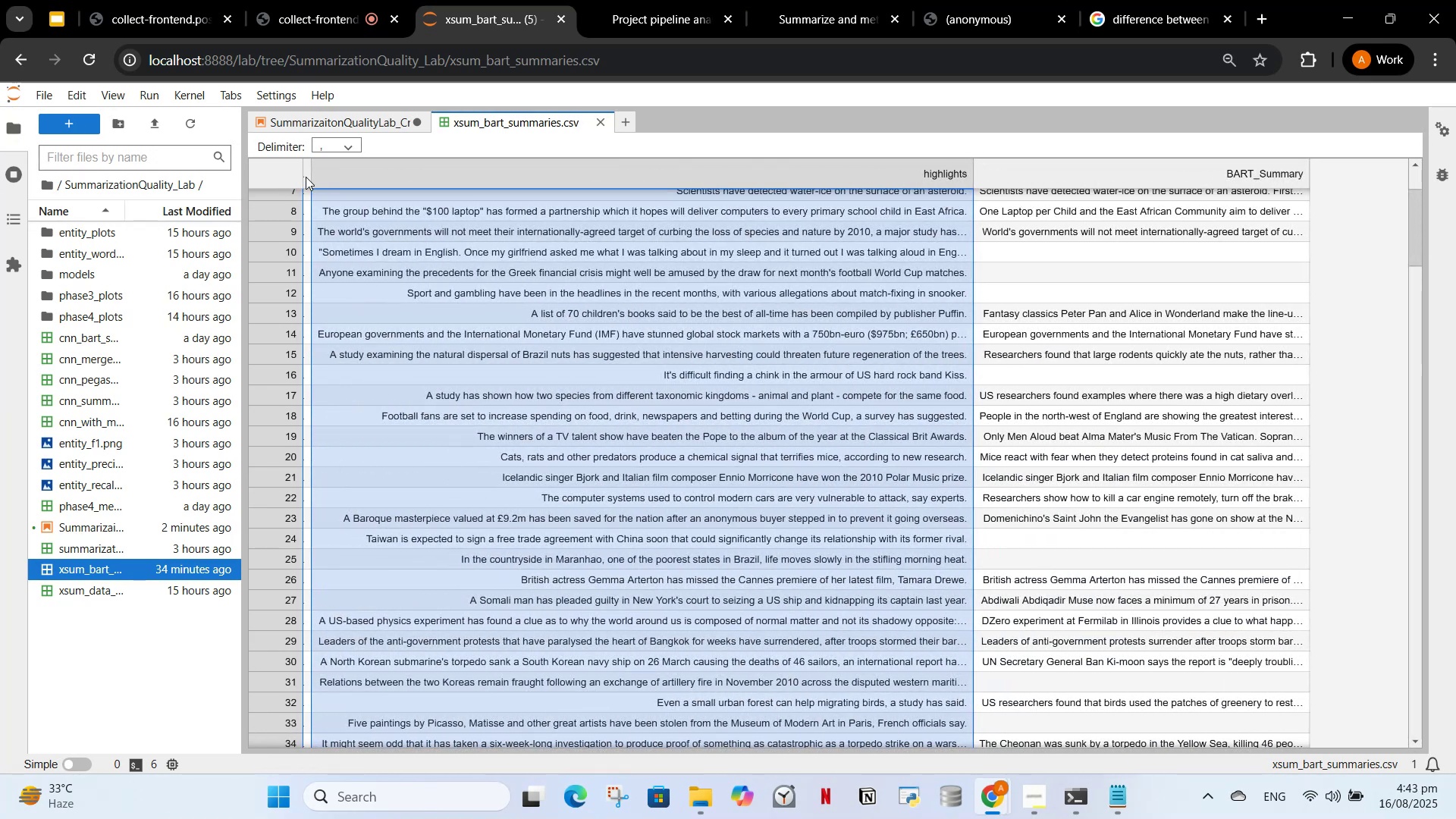 
left_click_drag(start_coordinate=[312, 175], to_coordinate=[526, 201])
 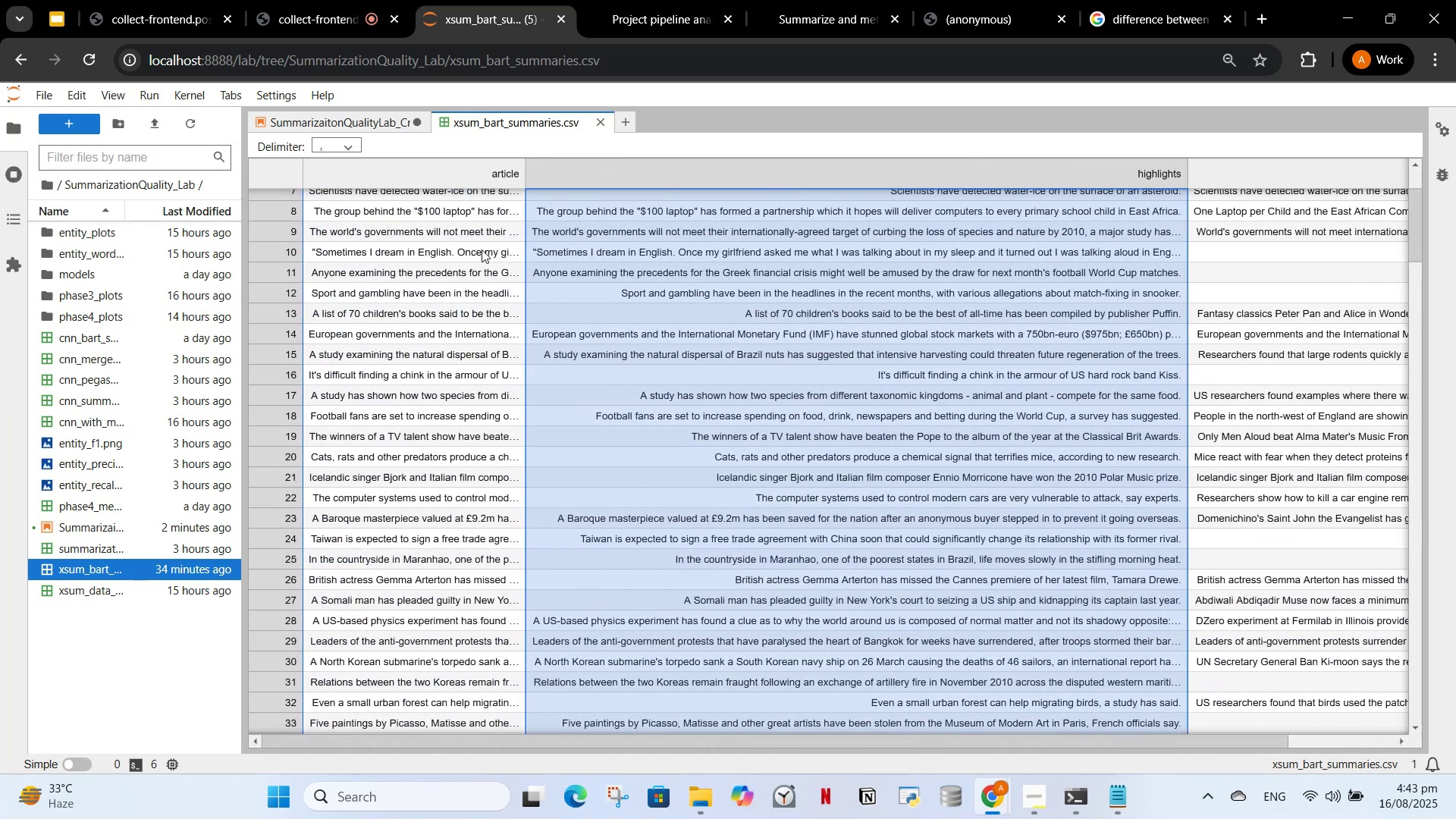 
scroll: coordinate [479, 259], scroll_direction: up, amount: 5.0
 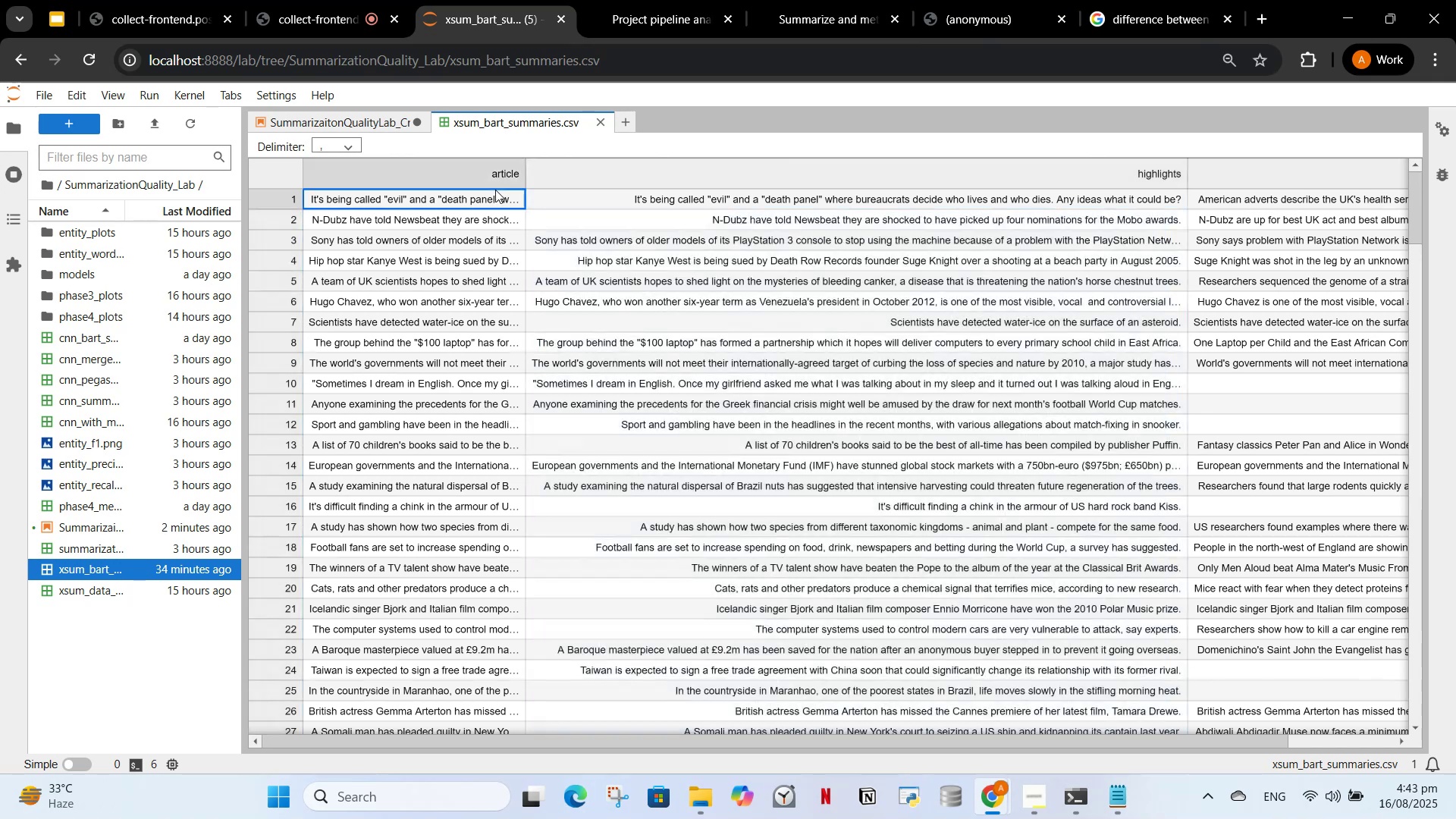 
double_click([498, 196])
 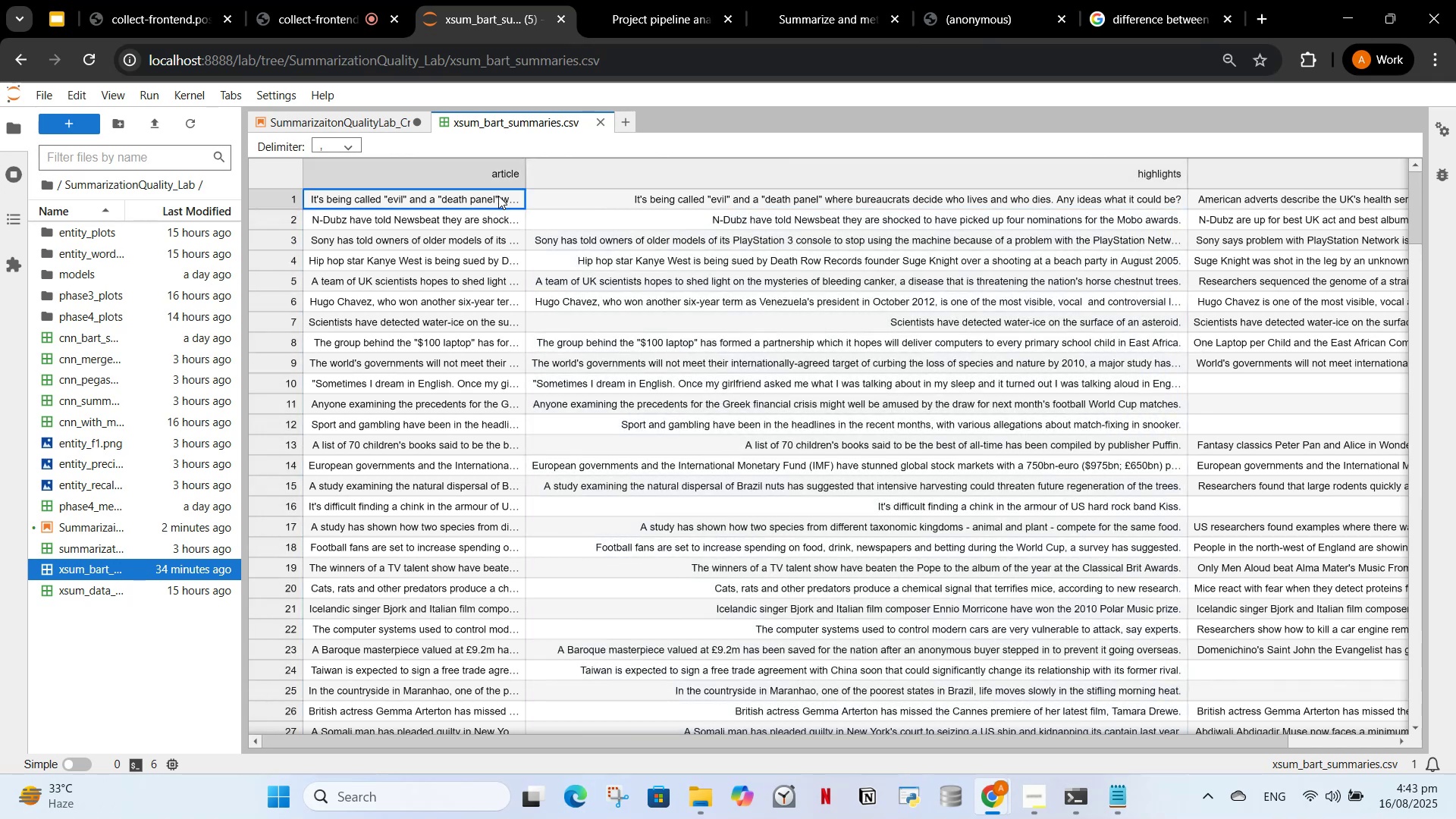 
triple_click([498, 196])
 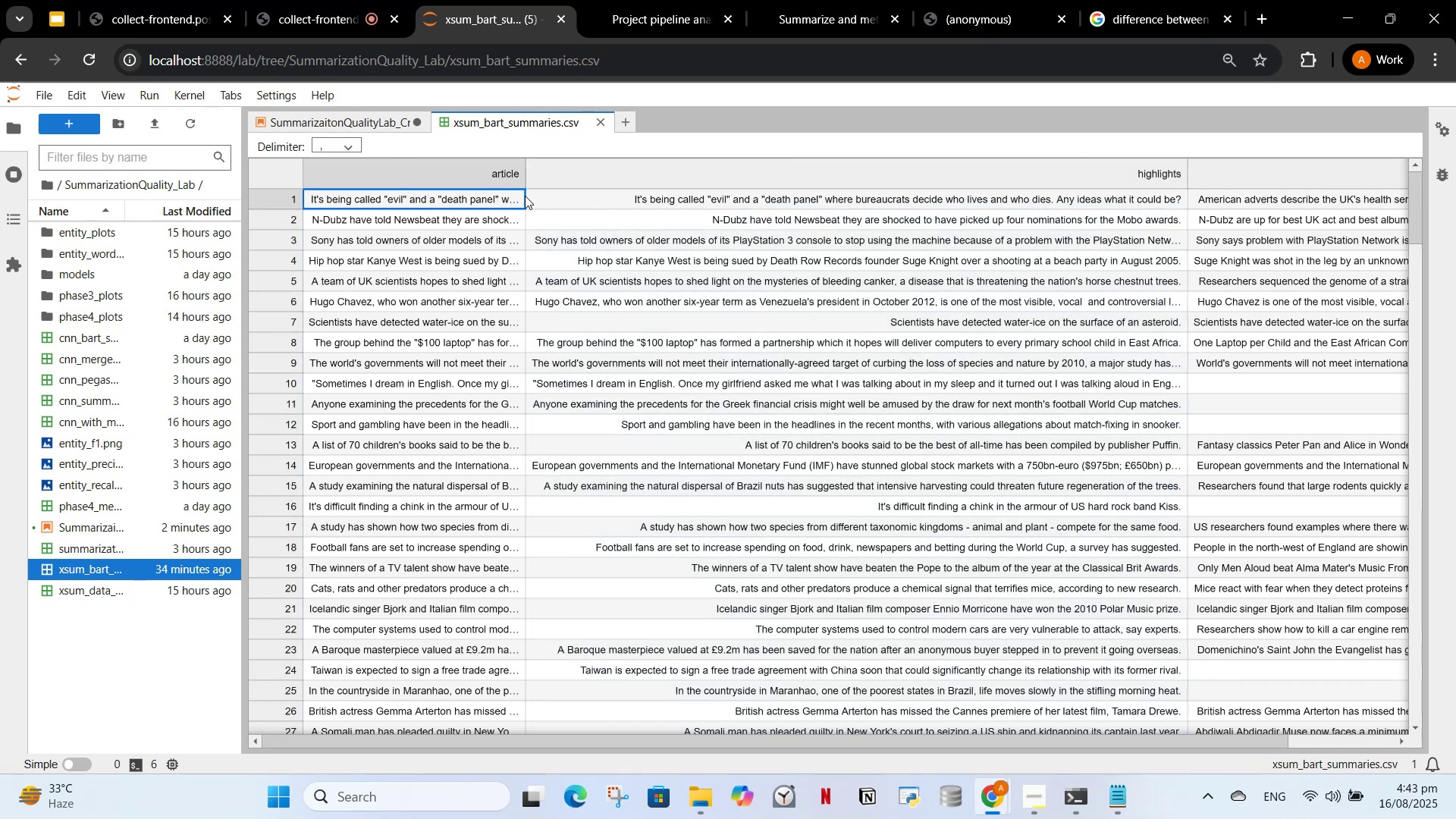 
left_click_drag(start_coordinate=[524, 199], to_coordinate=[350, 204])
 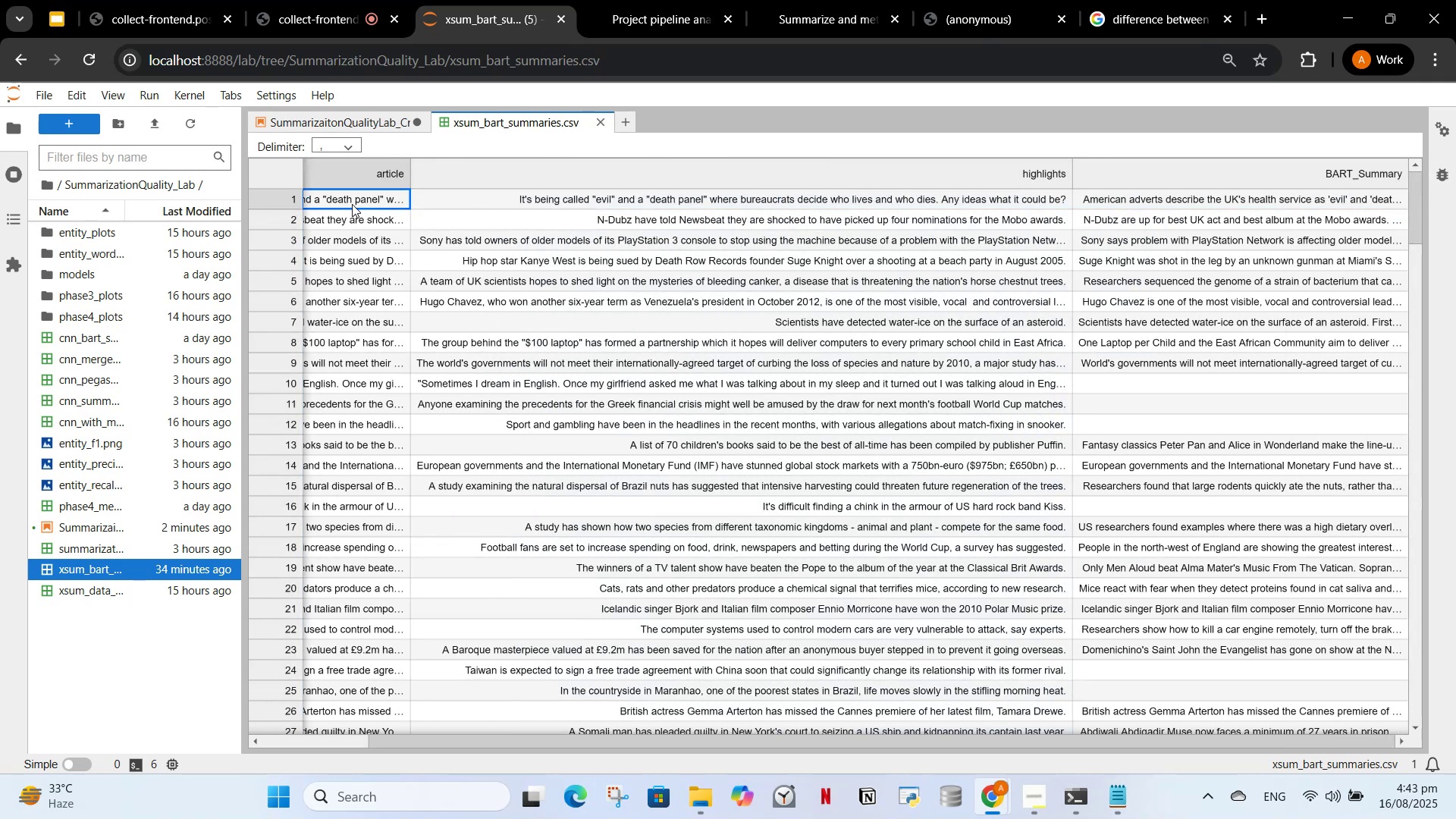 
left_click([352, 204])
 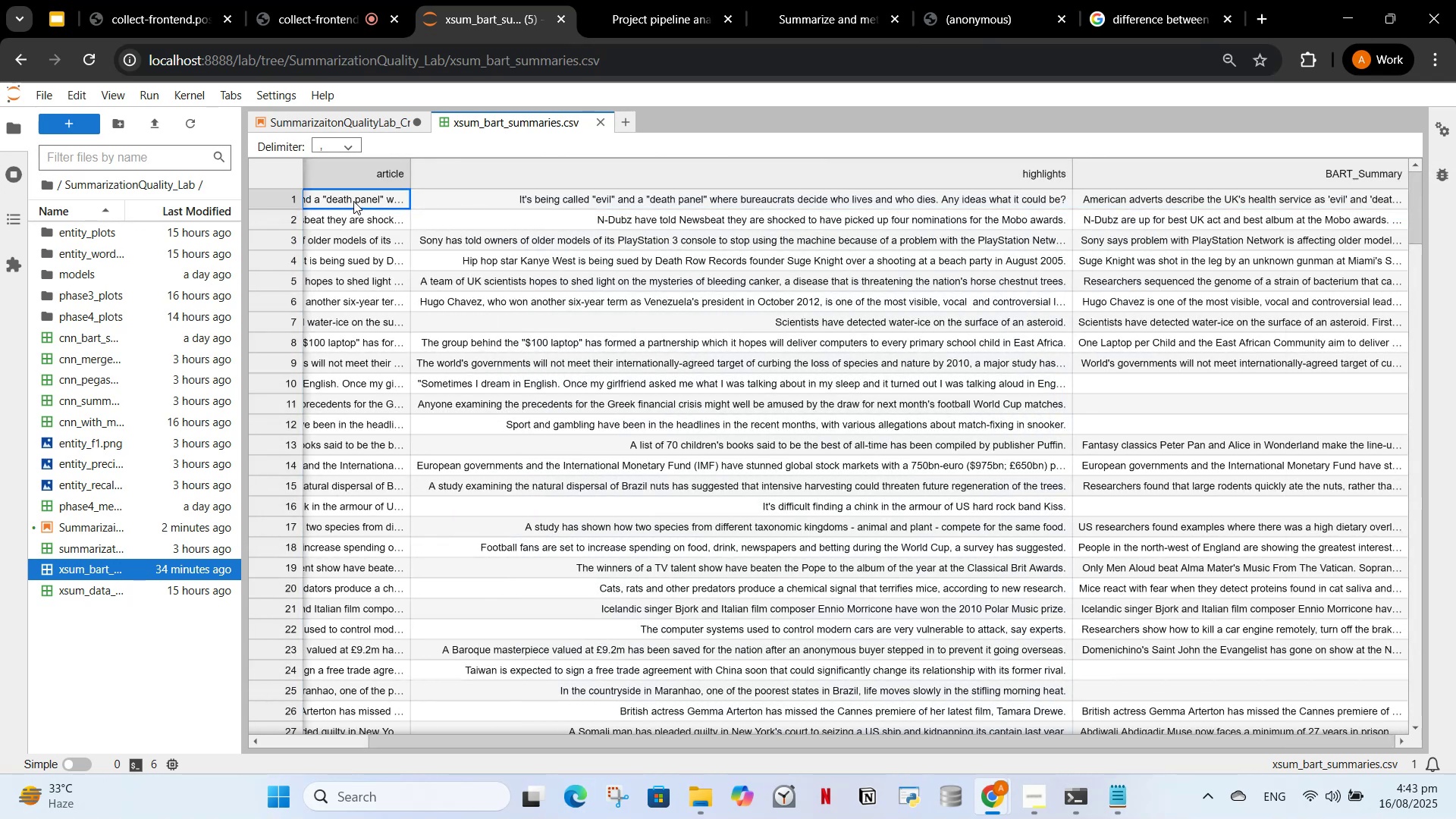 
scroll: coordinate [387, 251], scroll_direction: up, amount: 2.0
 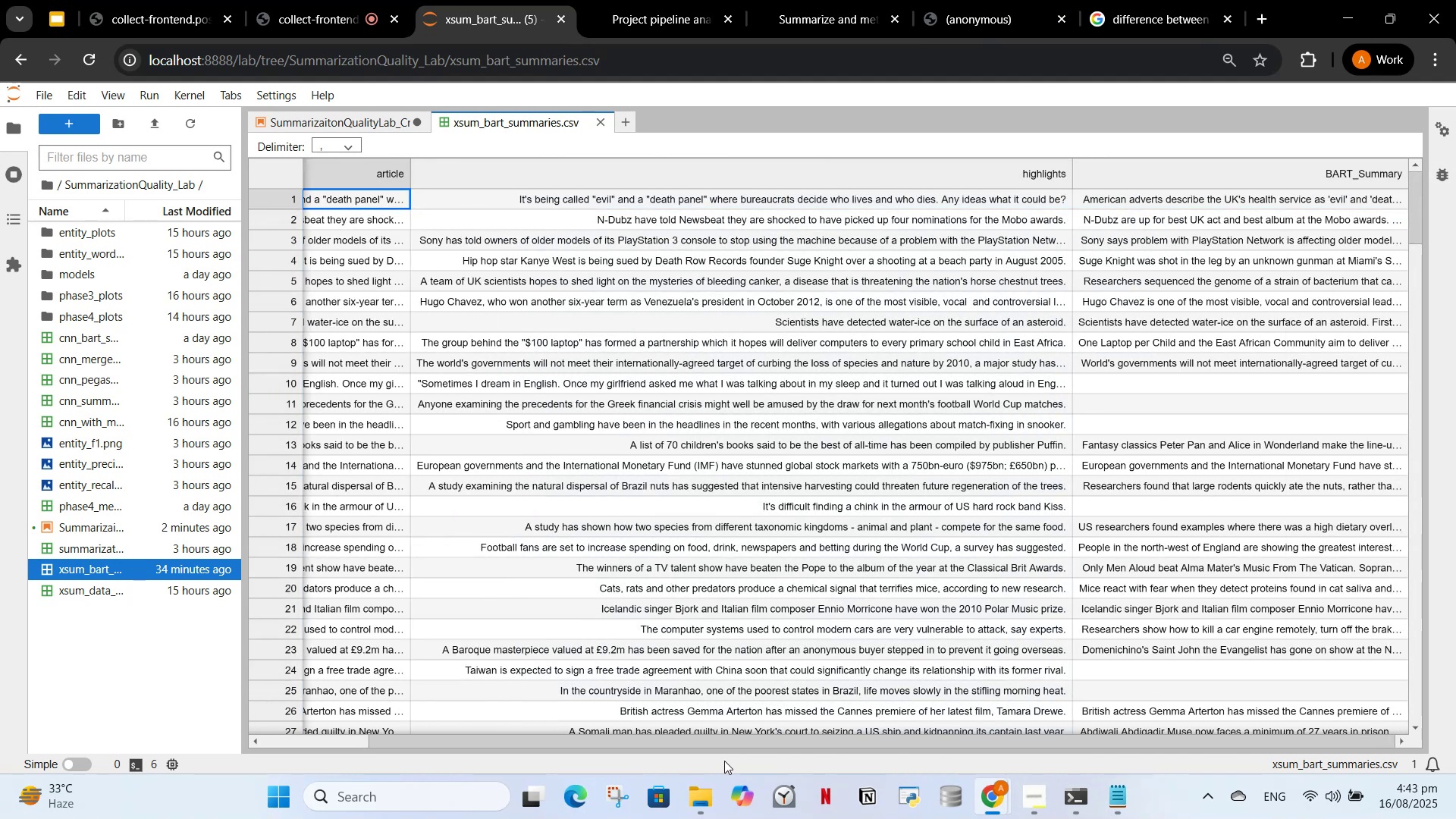 
left_click_drag(start_coordinate=[724, 745], to_coordinate=[493, 799])
 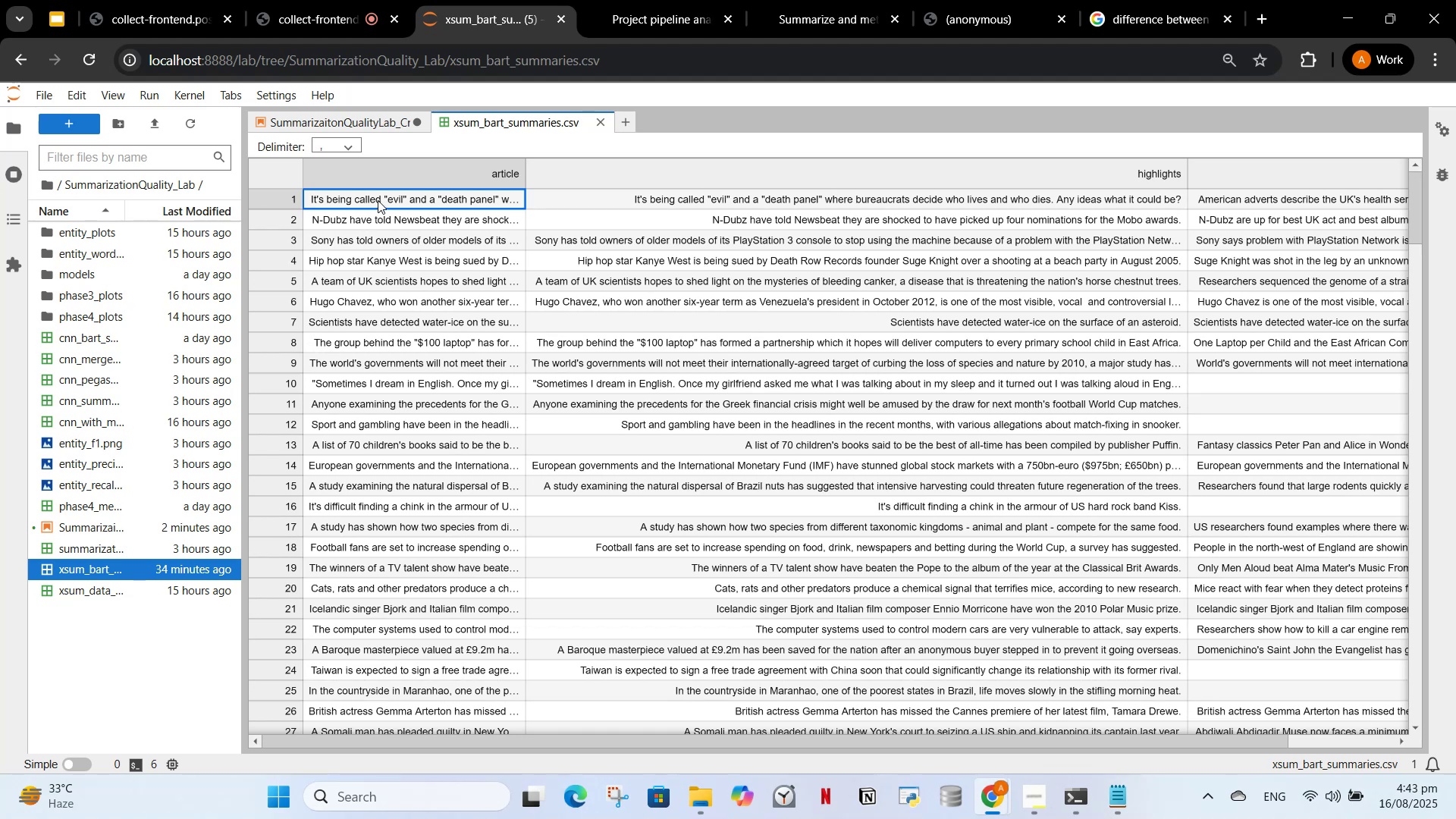 
double_click([378, 200])
 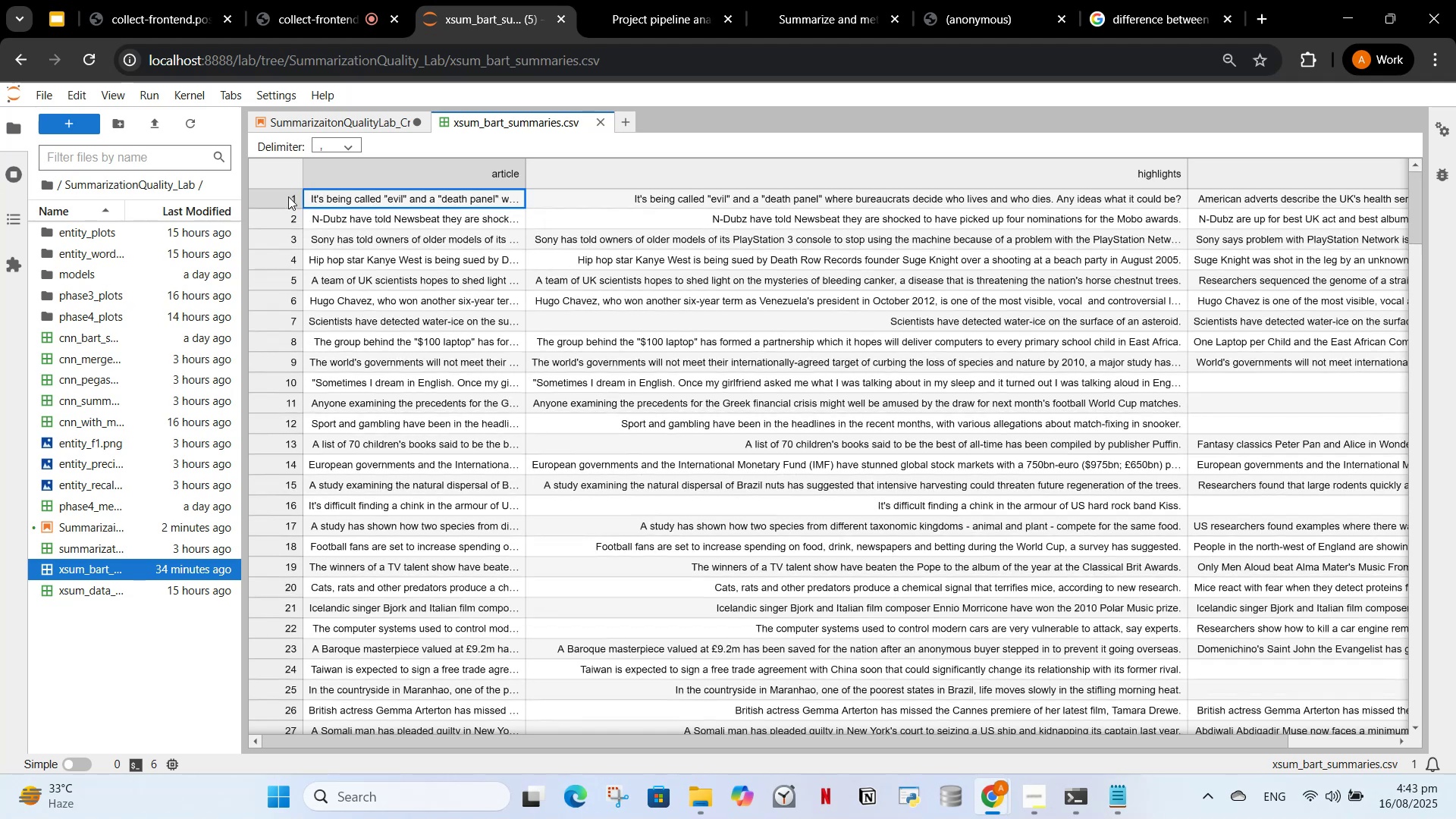 
double_click([290, 195])
 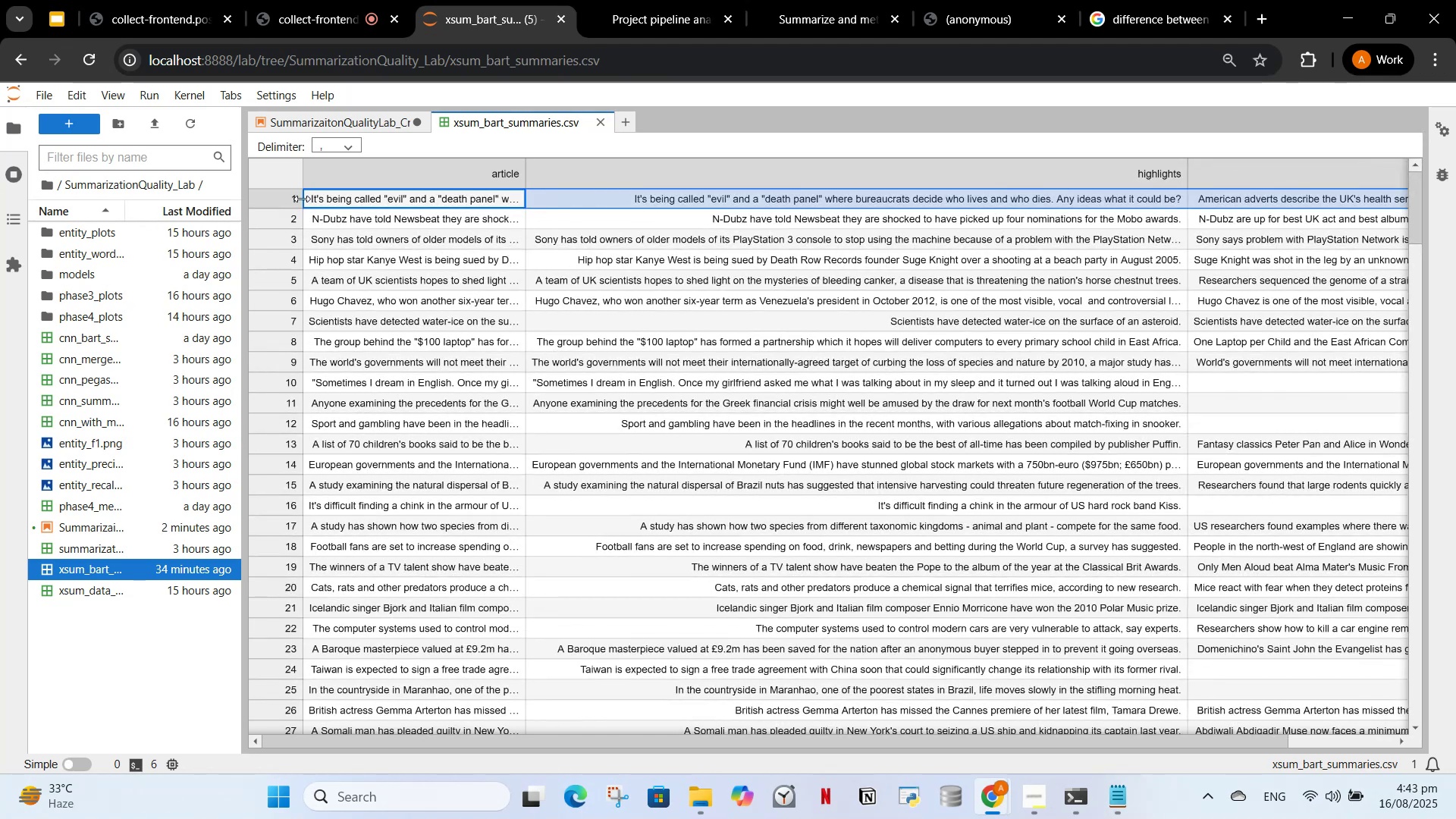 
double_click([302, 199])
 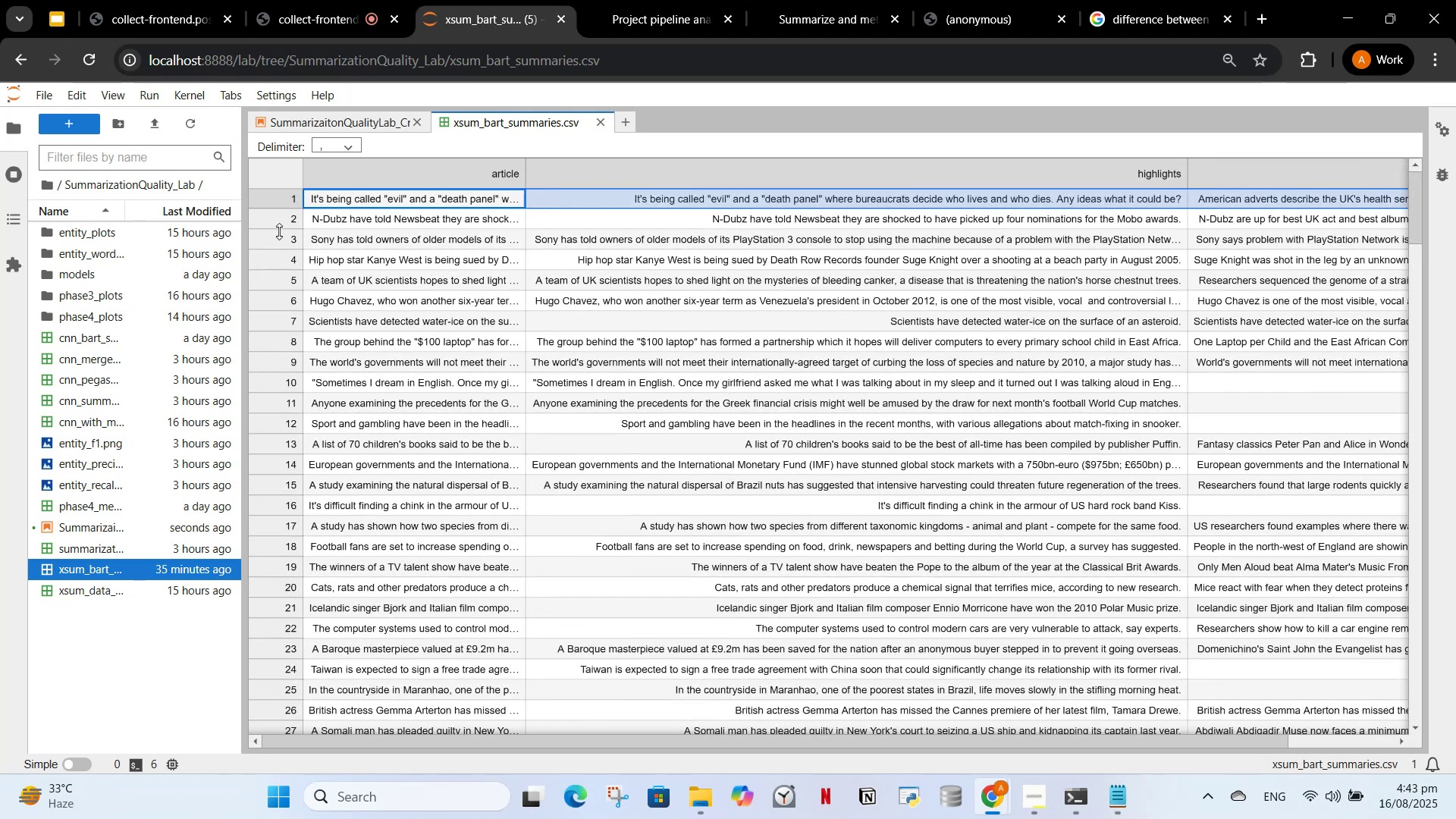 
left_click([279, 231])
 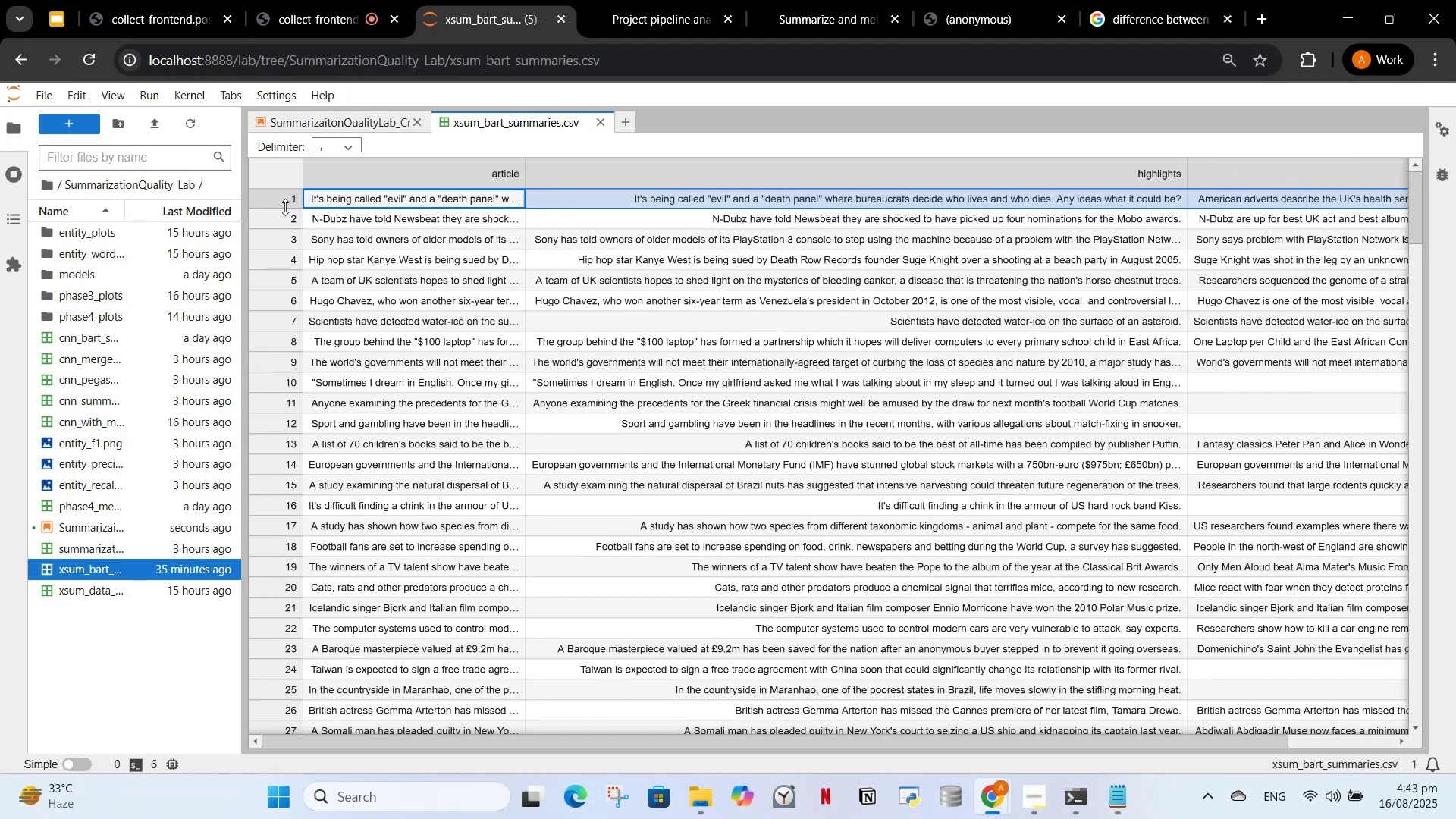 
left_click_drag(start_coordinate=[290, 196], to_coordinate=[284, 477])
 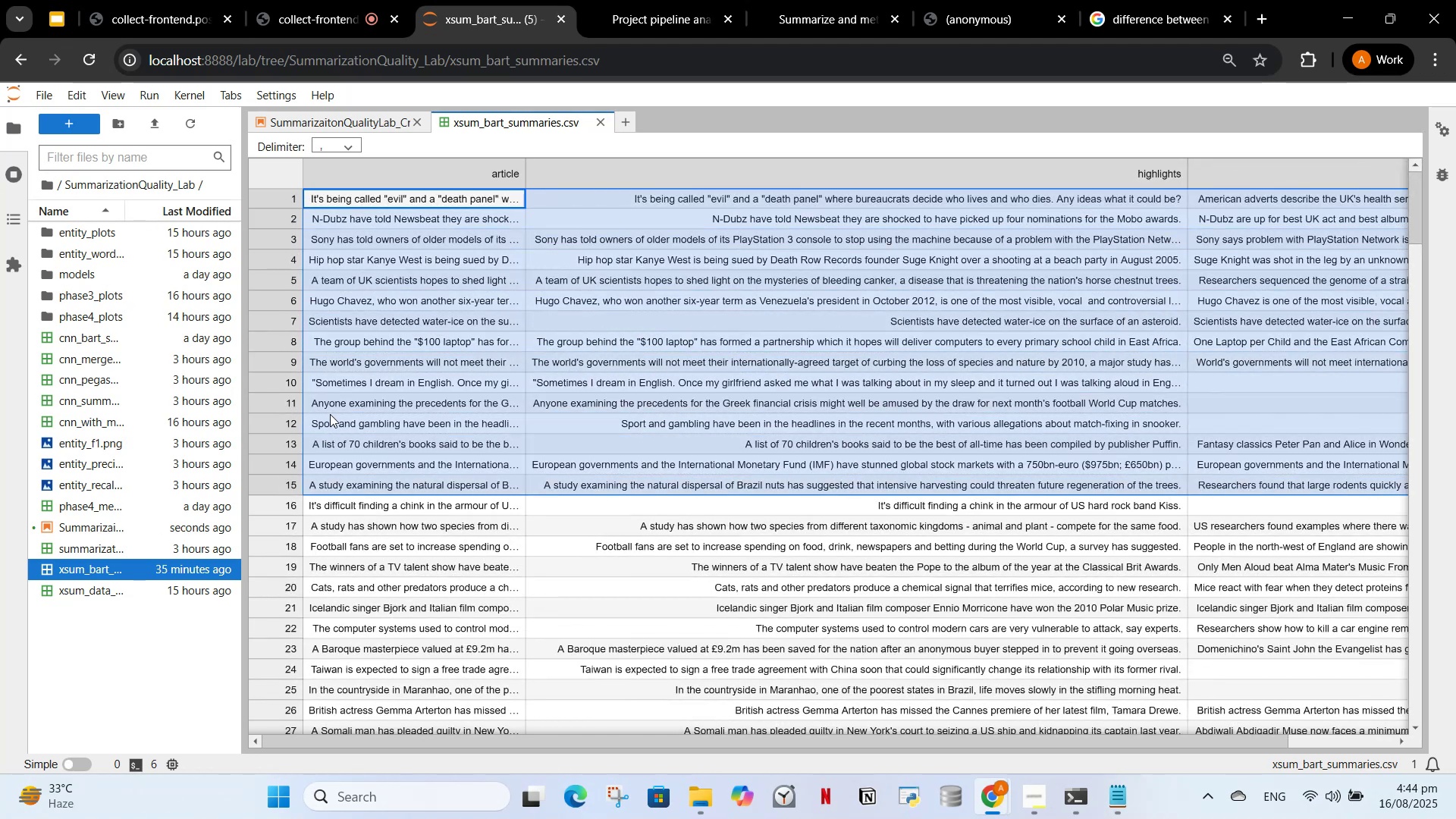 
left_click([330, 414])
 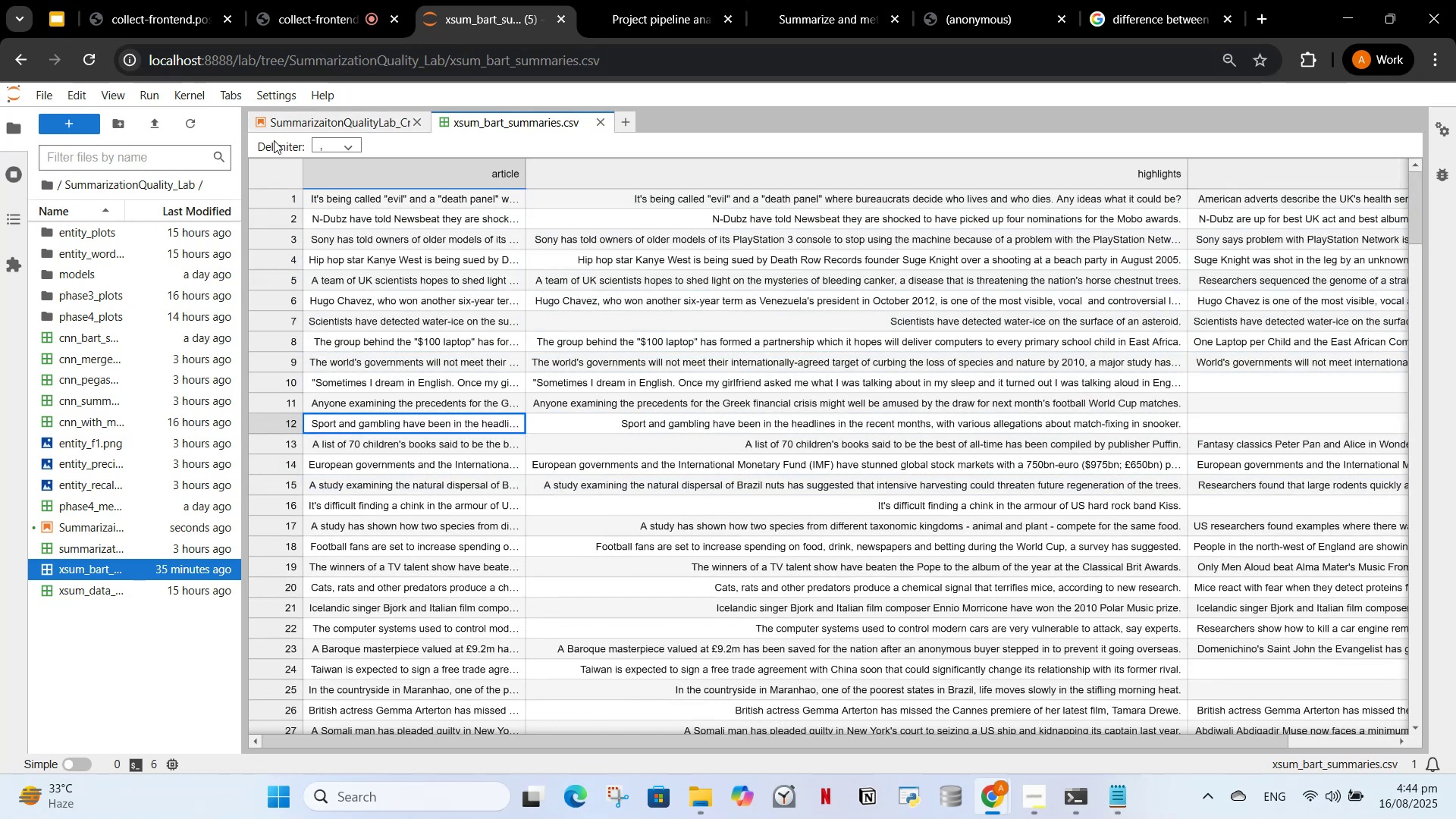 
left_click([271, 174])
 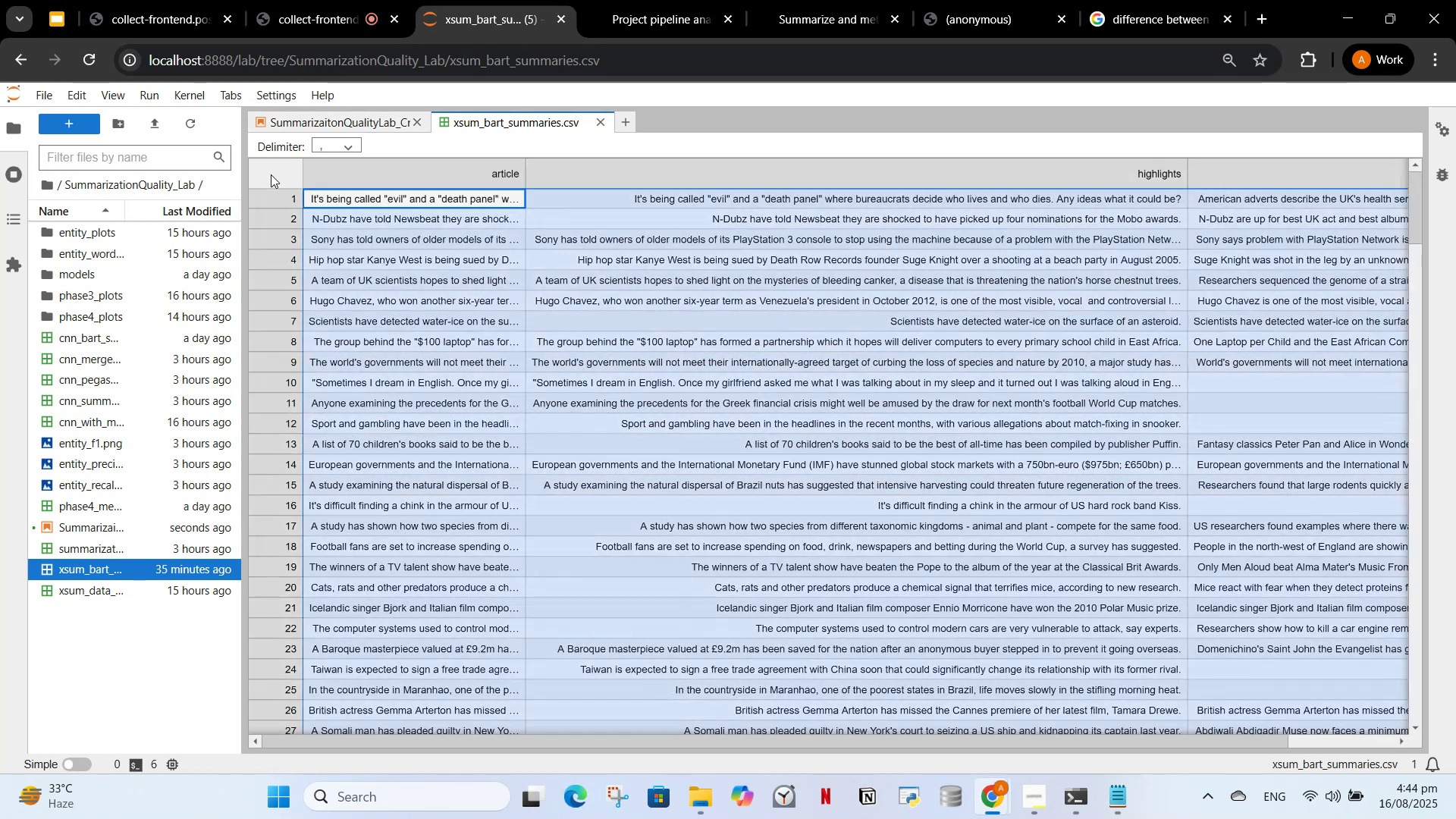 
left_click([271, 174])
 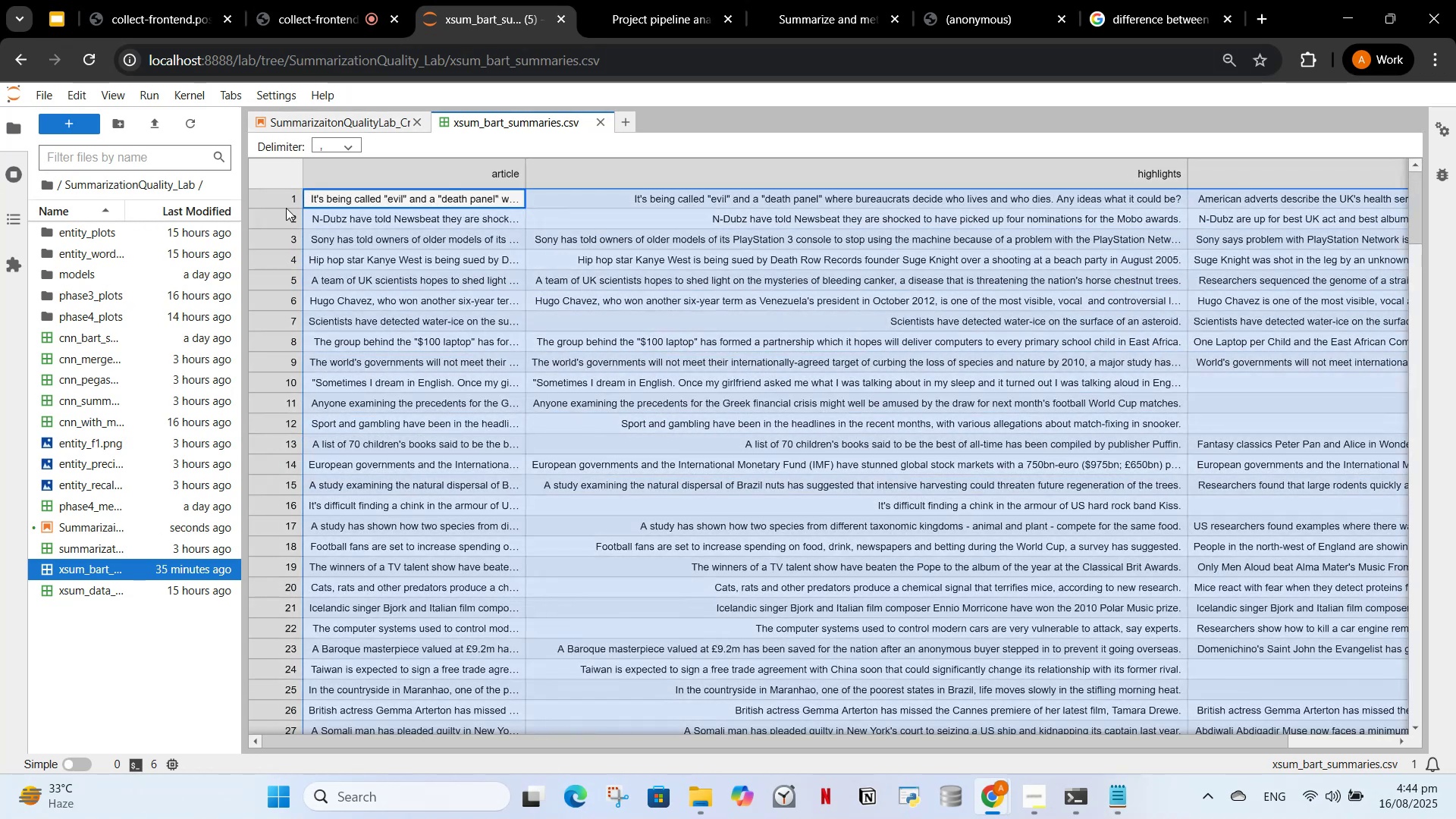 
left_click([290, 221])
 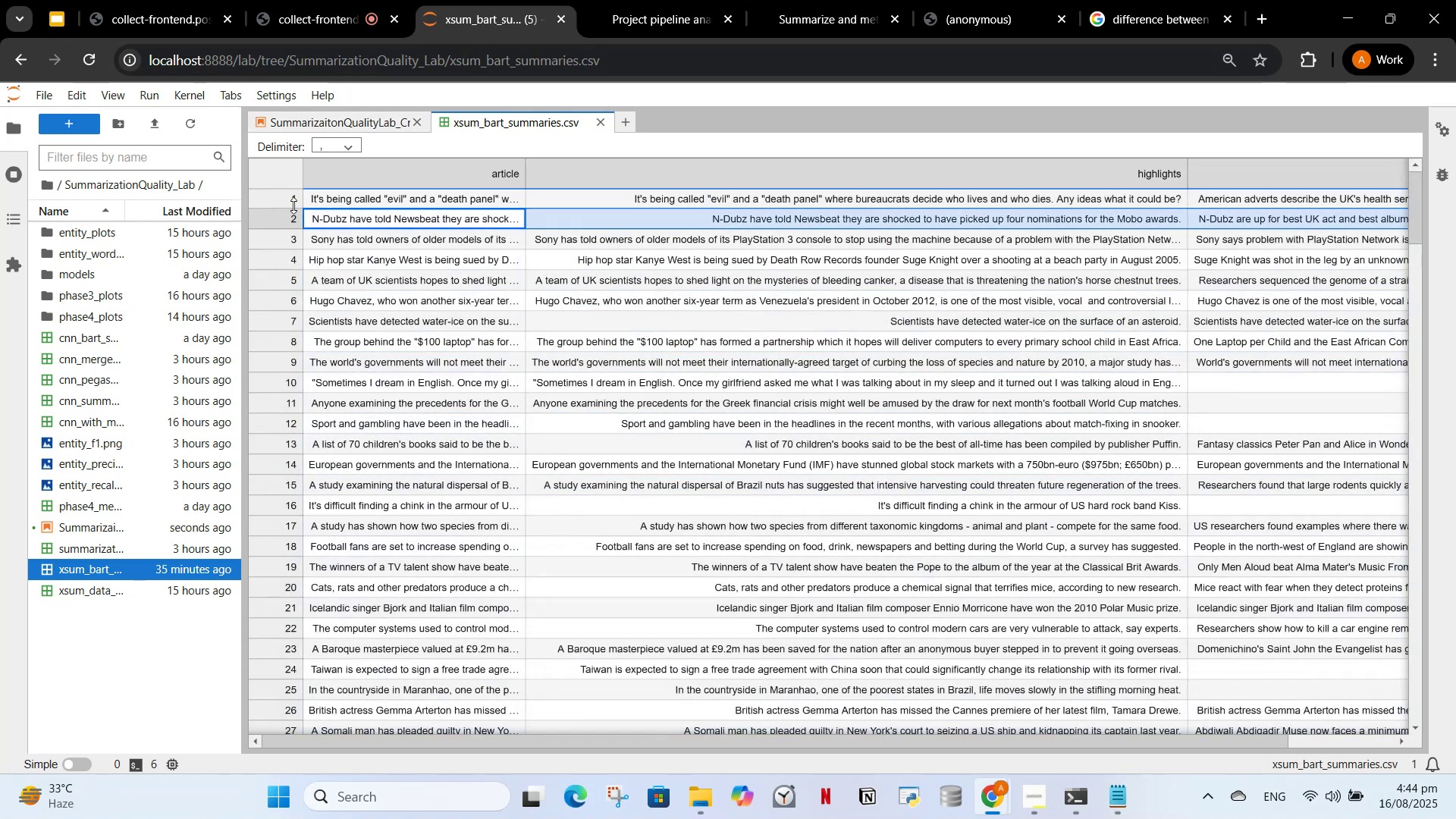 
left_click_drag(start_coordinate=[297, 196], to_coordinate=[347, 416])
 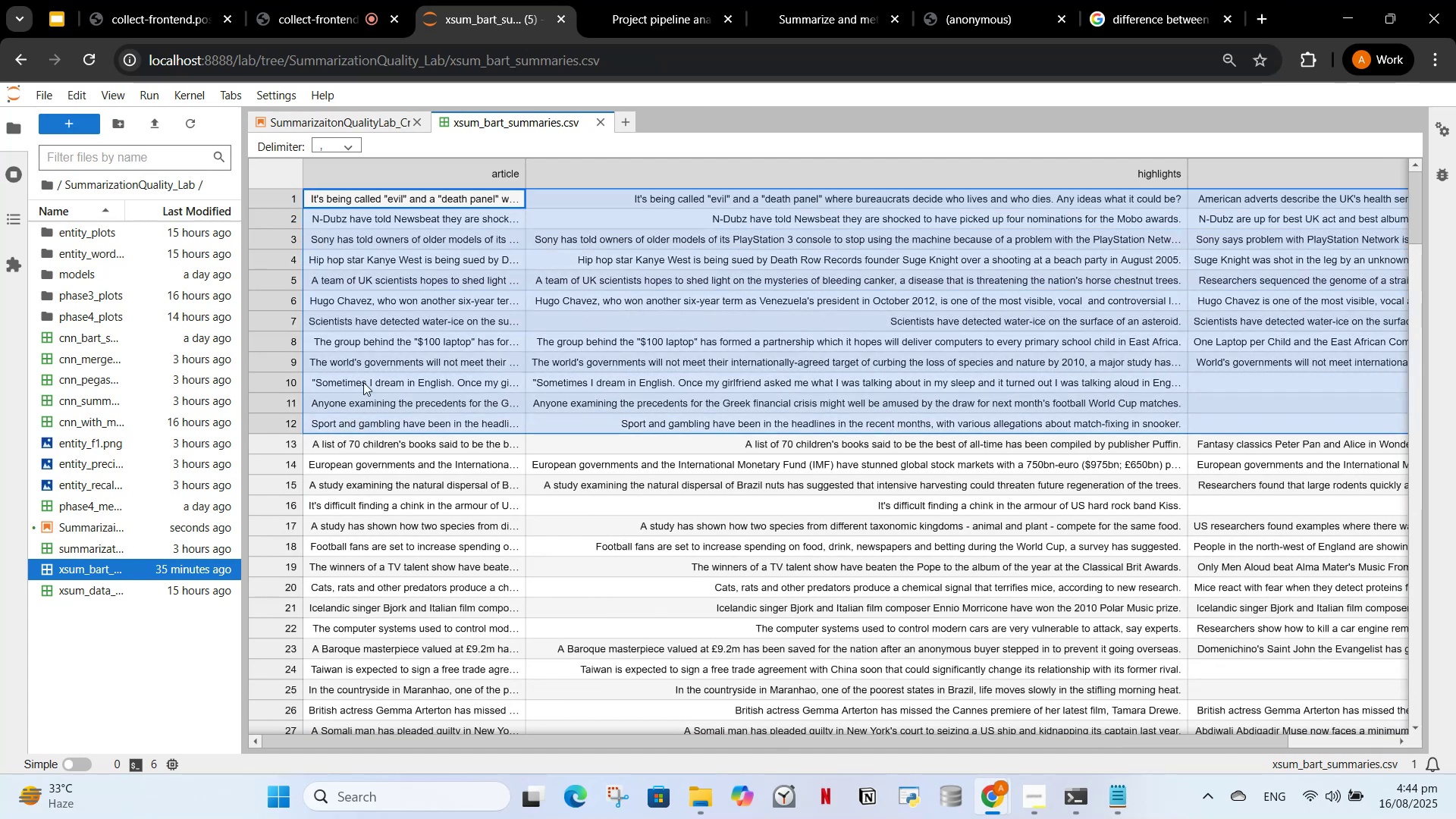 
left_click([345, 399])
 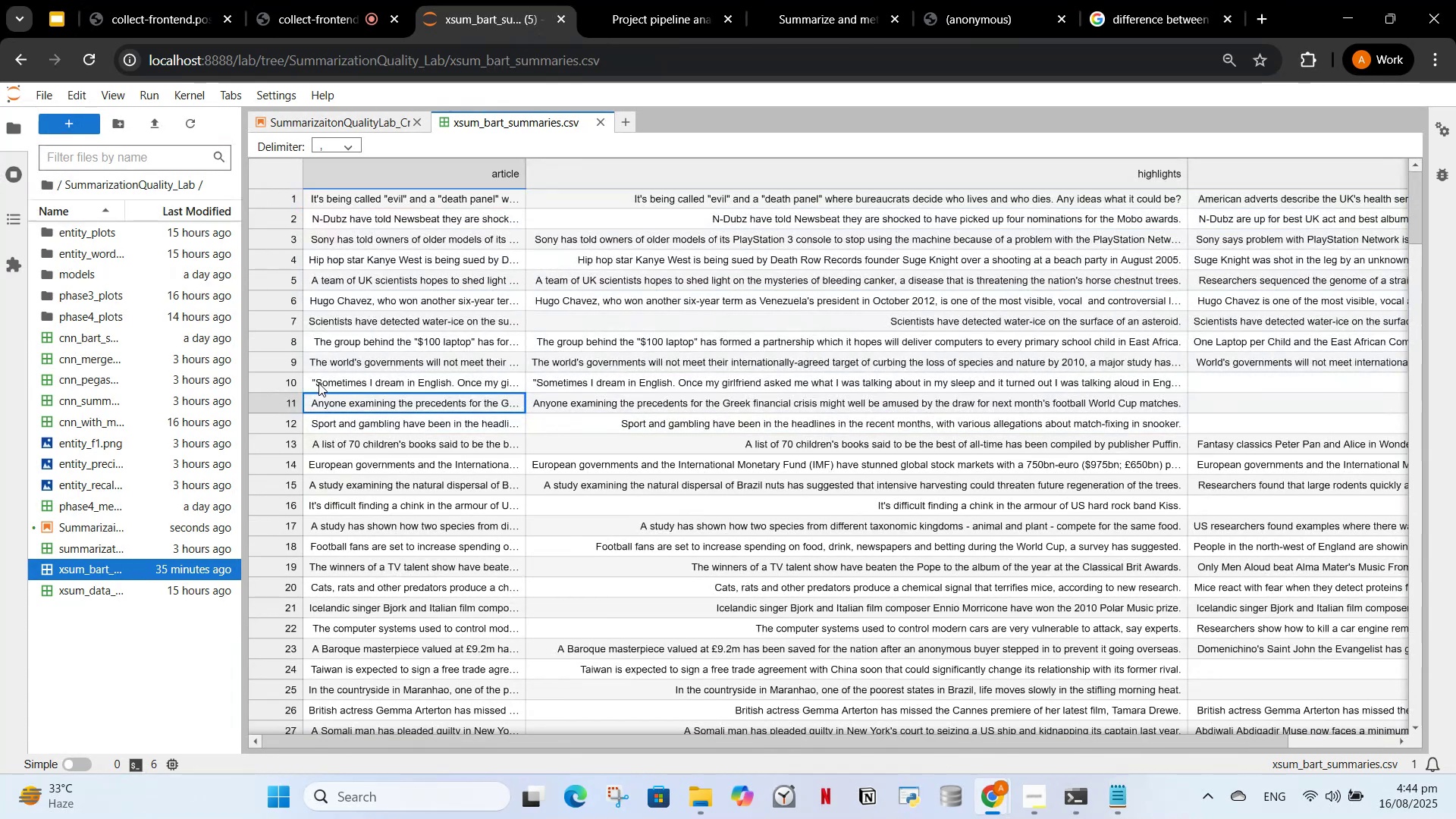 
left_click_drag(start_coordinate=[314, 382], to_coordinate=[310, 375])
 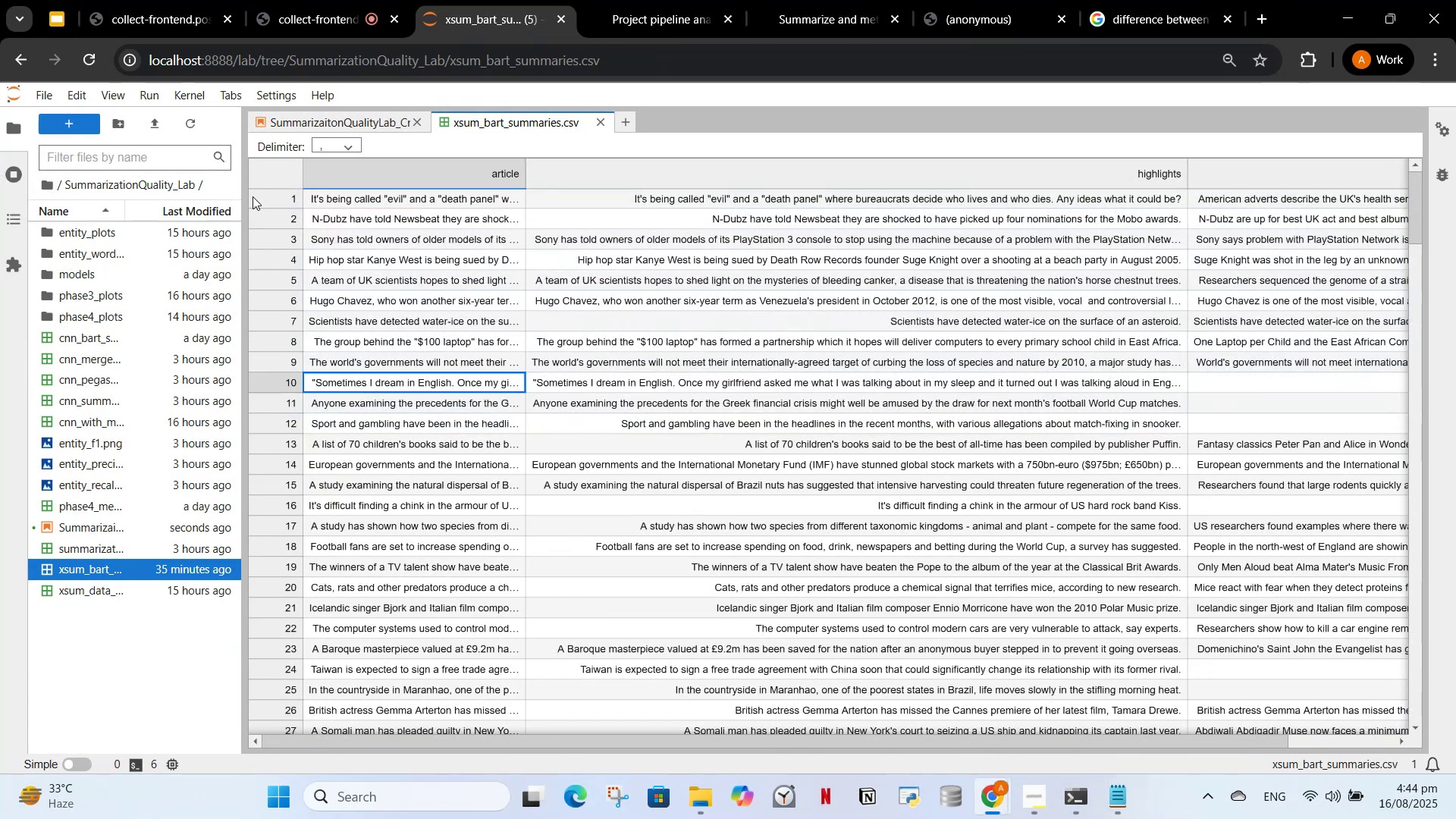 
left_click_drag(start_coordinate=[293, 193], to_coordinate=[303, 338])
 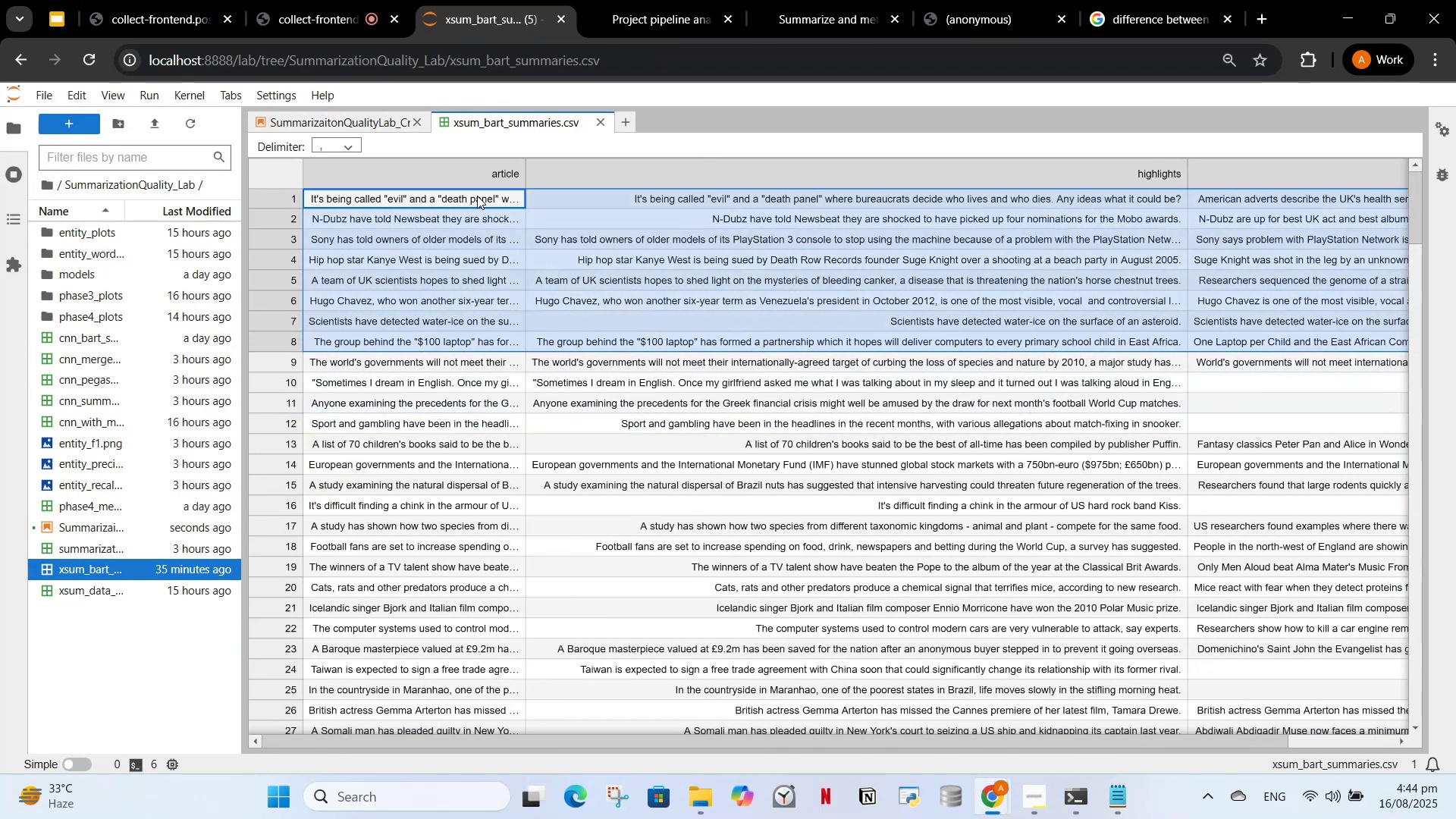 
left_click([524, 184])
 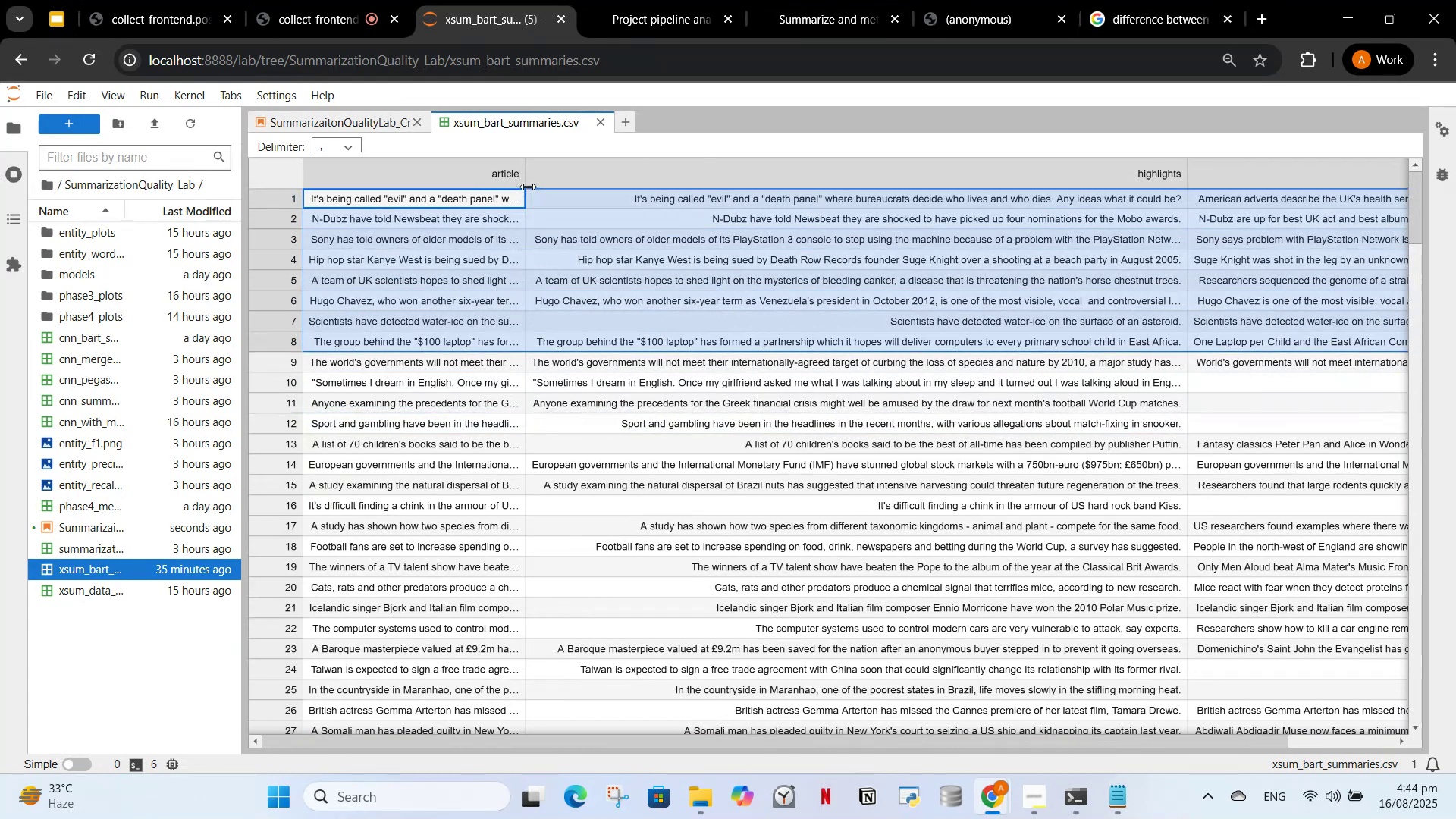 
left_click_drag(start_coordinate=[524, 186], to_coordinate=[416, 201])
 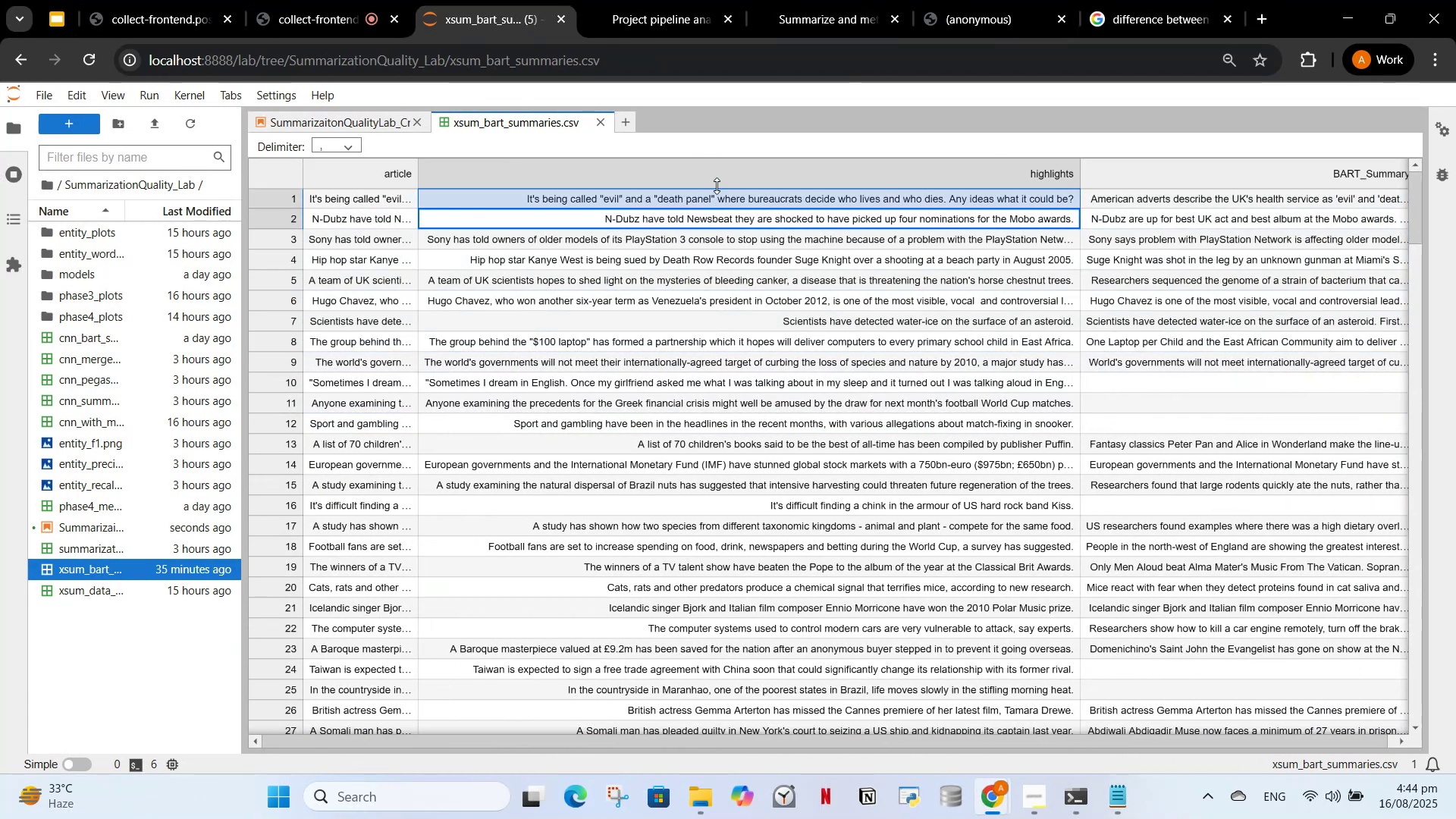 
double_click([811, 169])
 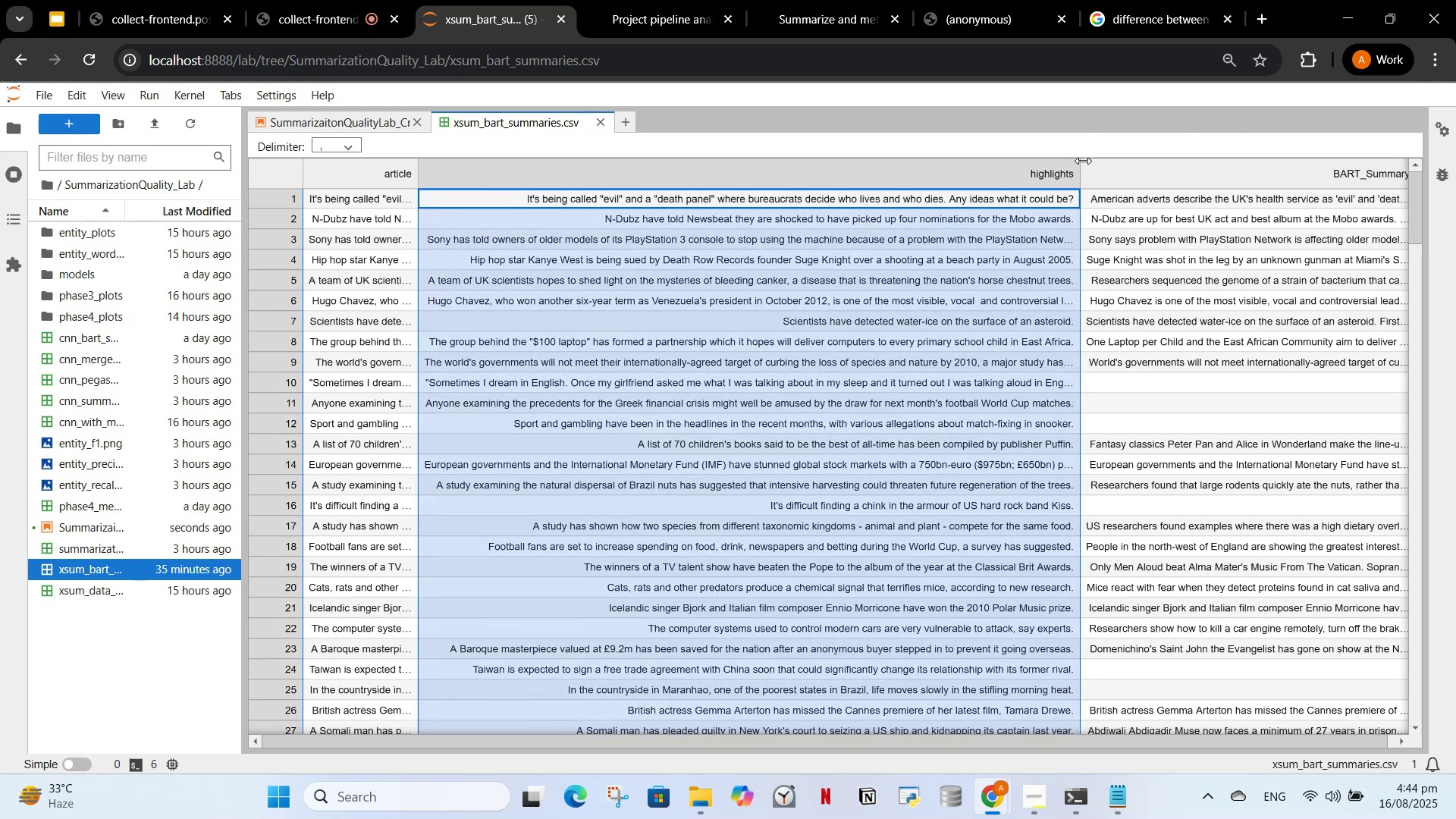 
left_click_drag(start_coordinate=[1084, 163], to_coordinate=[698, 175])
 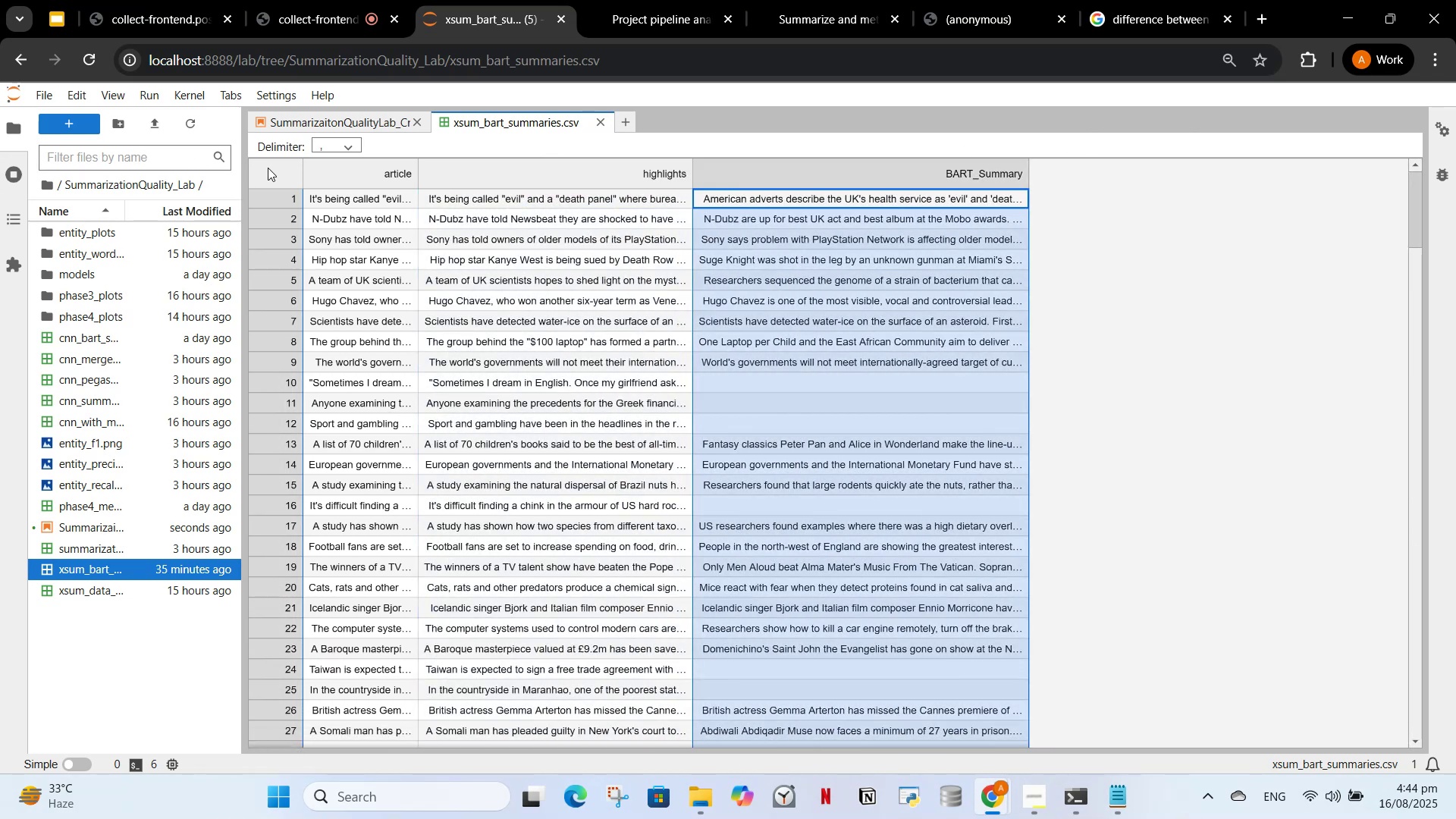 
double_click([274, 172])
 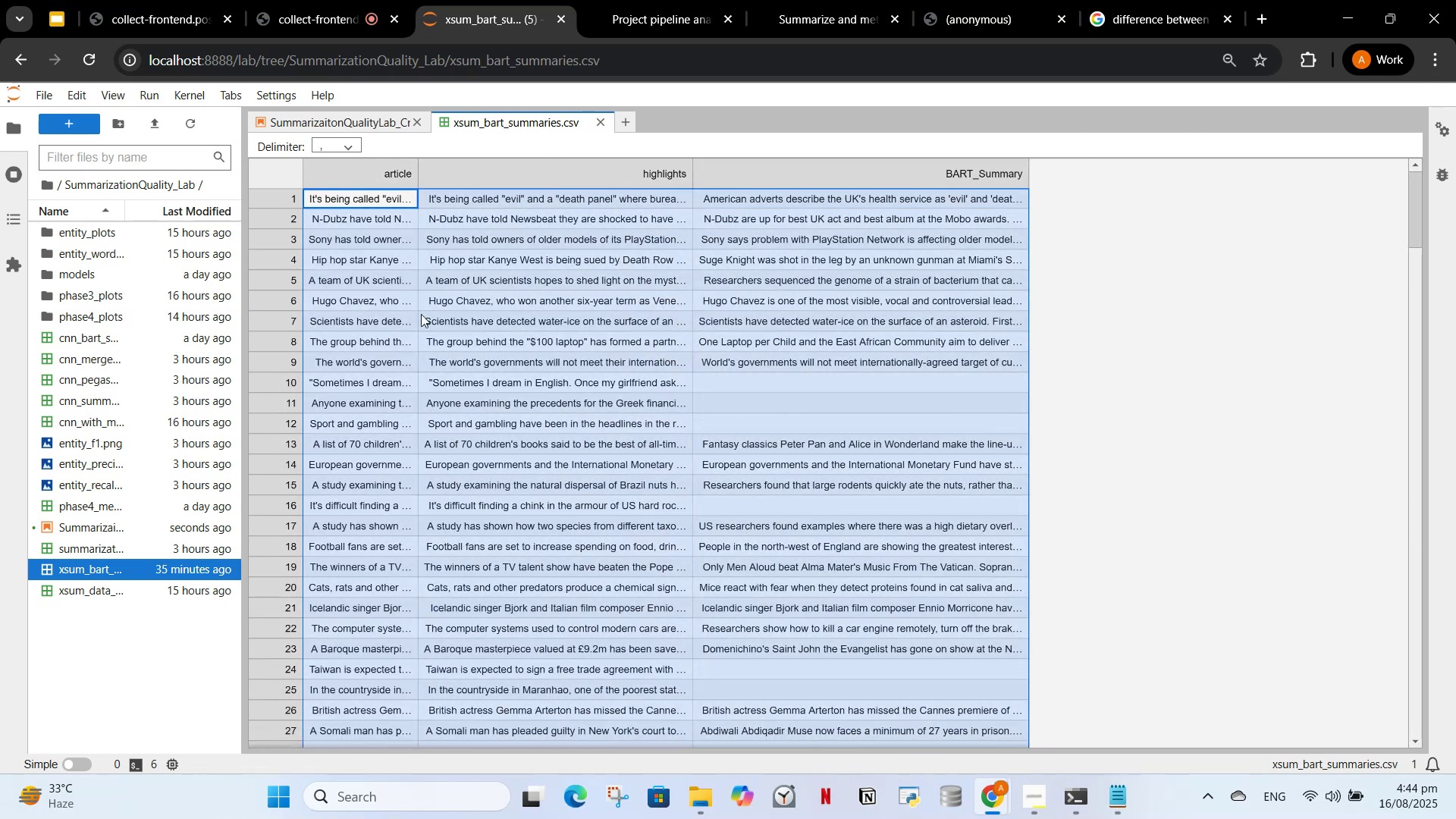 
scroll: coordinate [537, 428], scroll_direction: down, amount: 43.0
 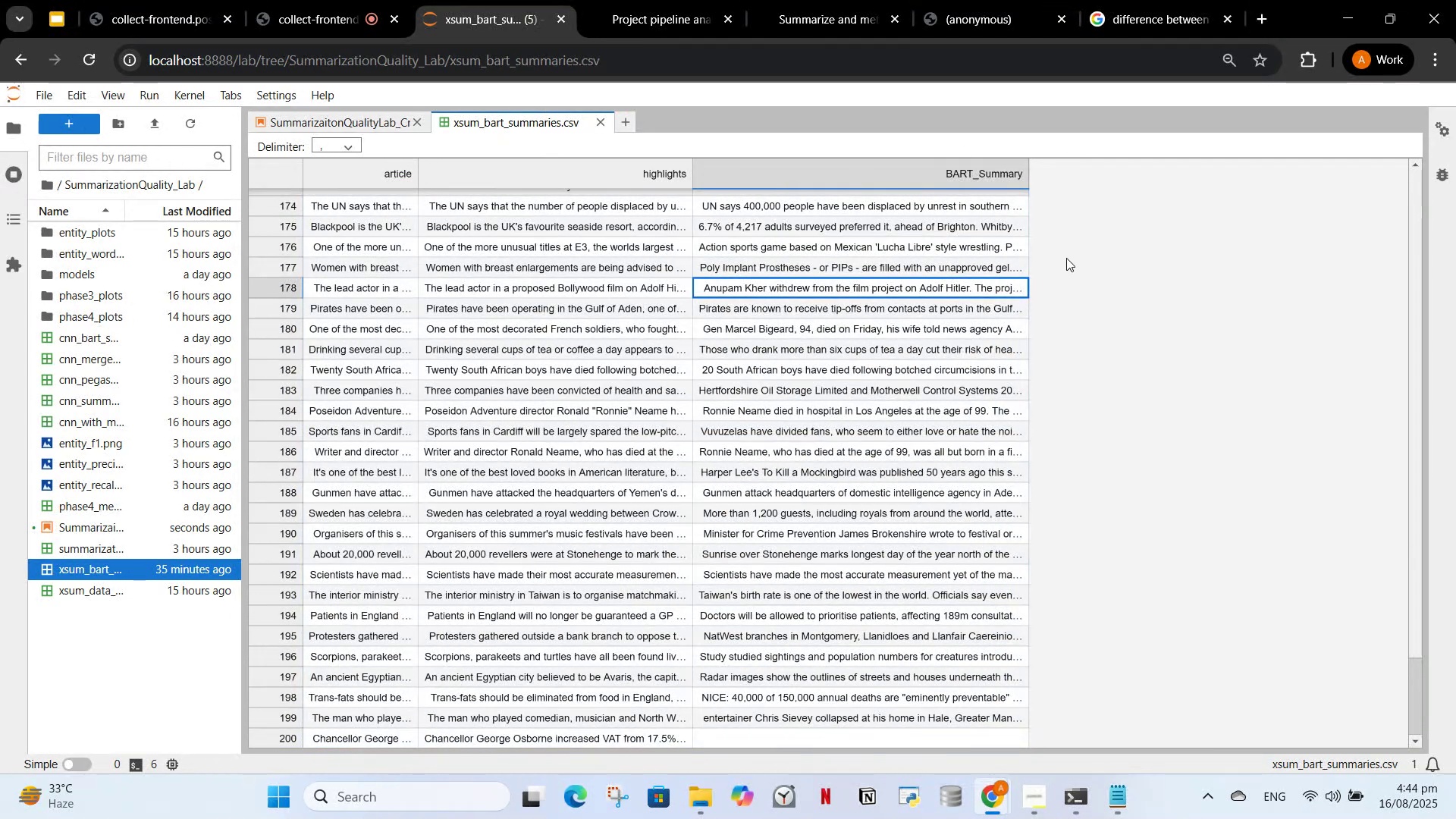 
double_click([699, 287])
 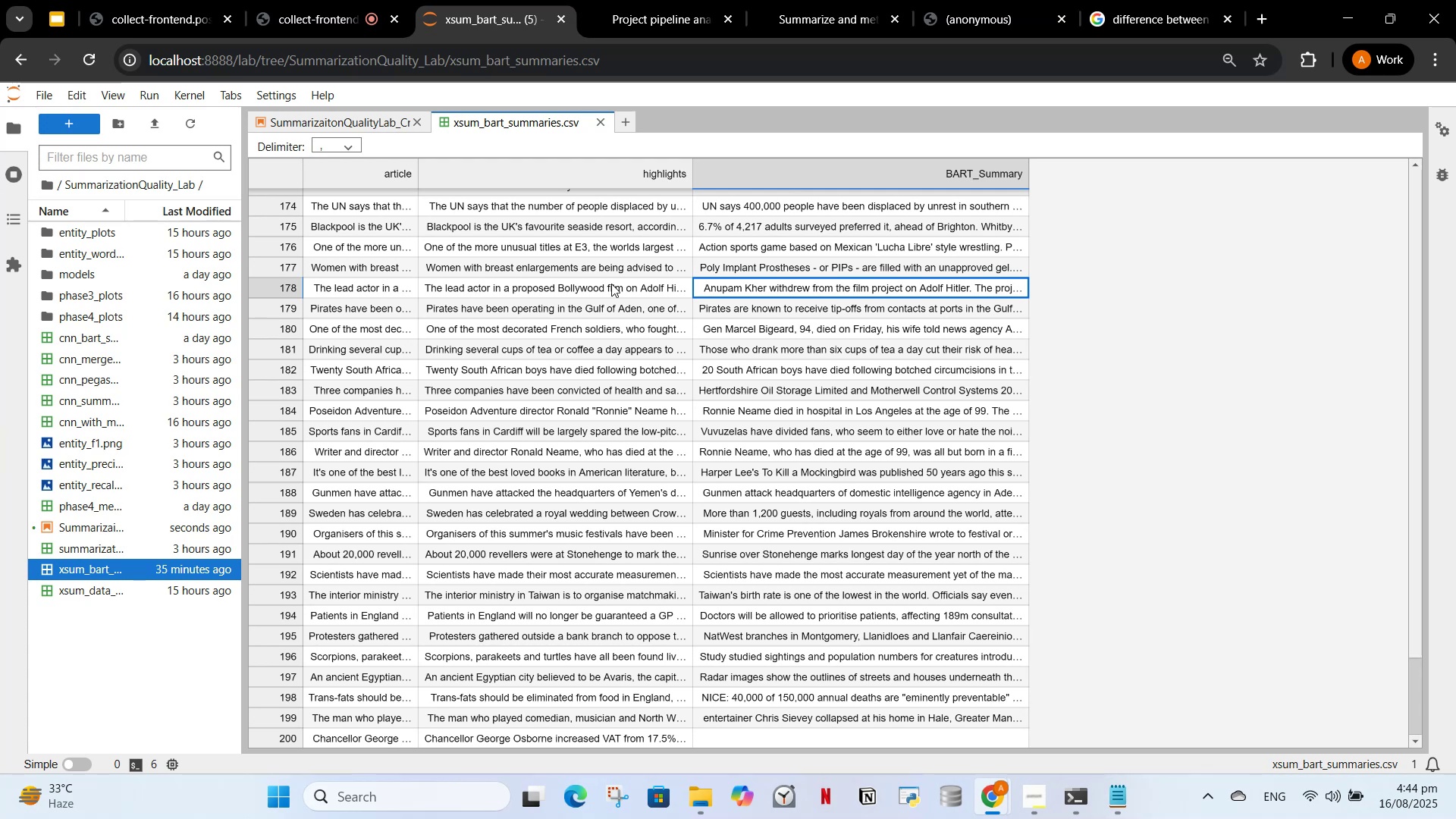 
double_click([611, 284])
 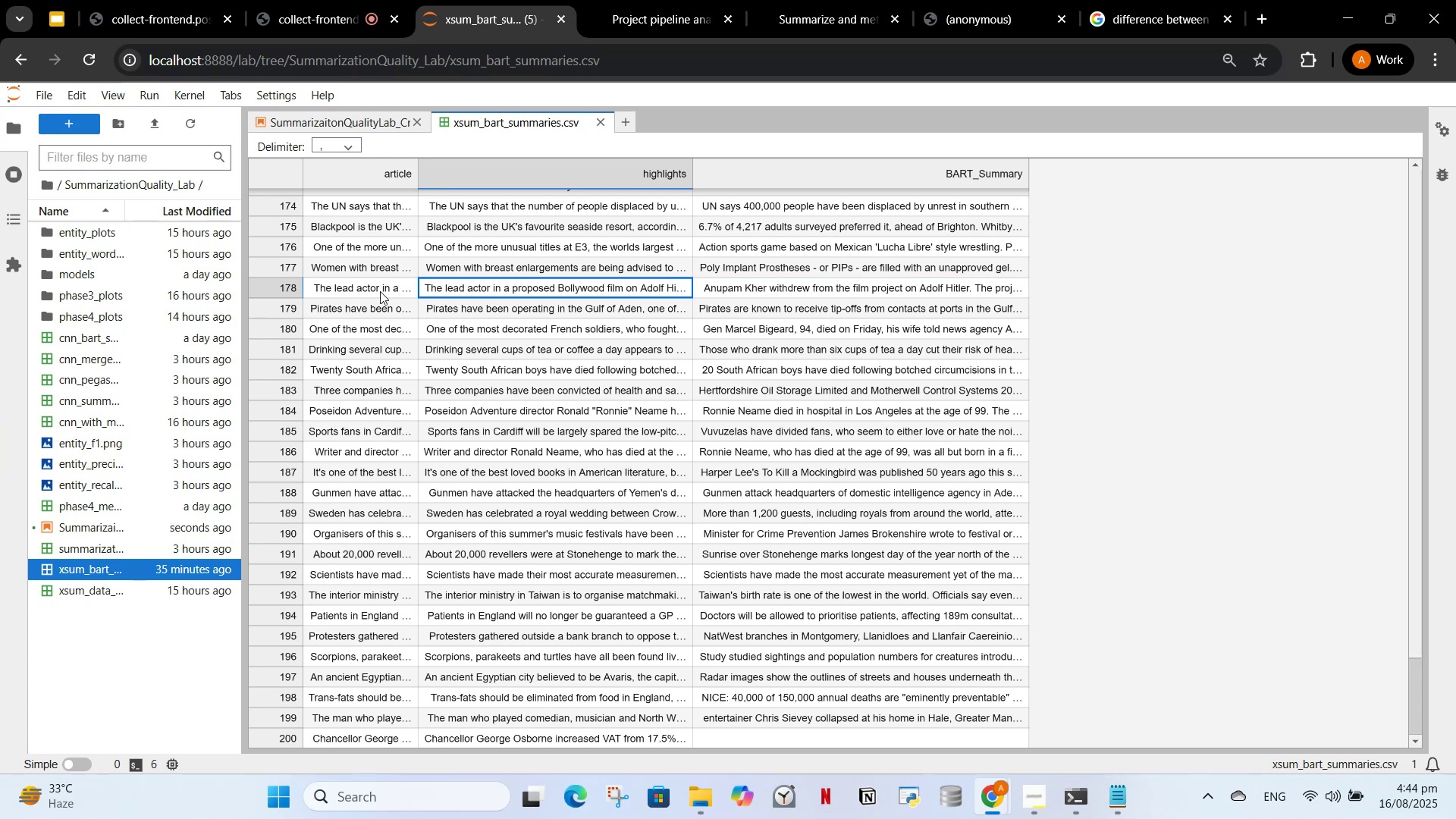 
left_click([380, 291])
 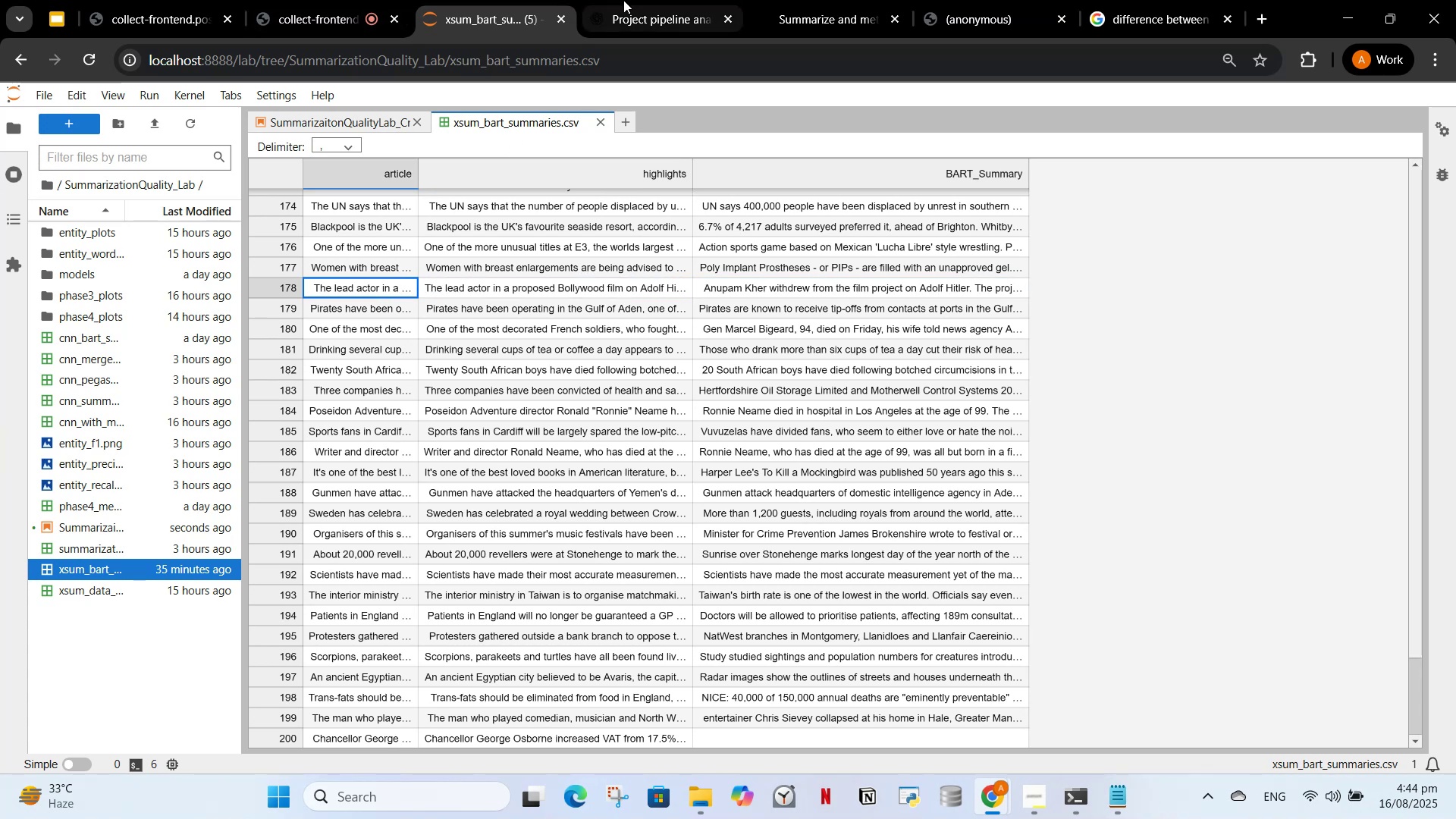 
left_click([402, 0])
 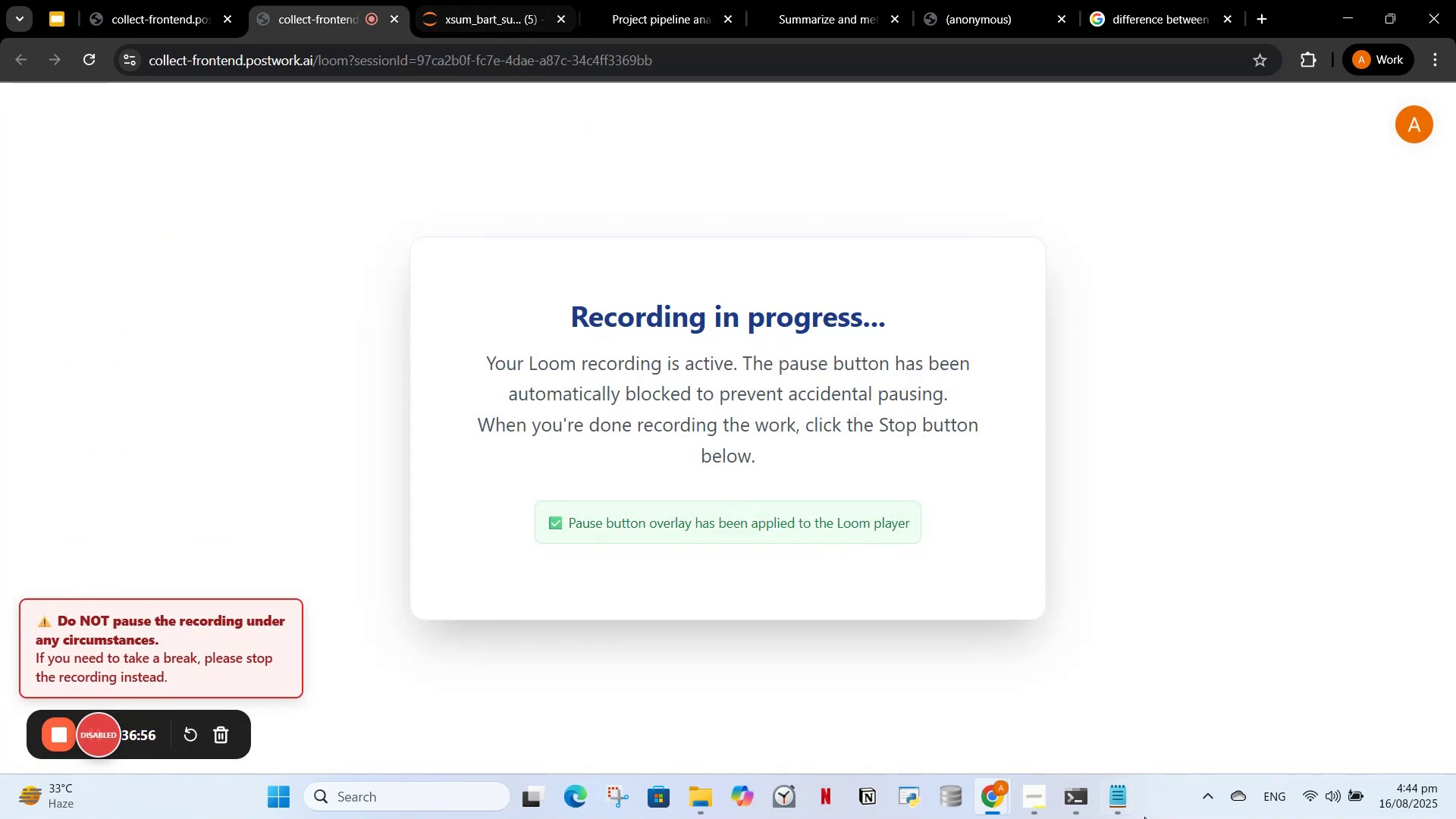 
left_click([1118, 795])
 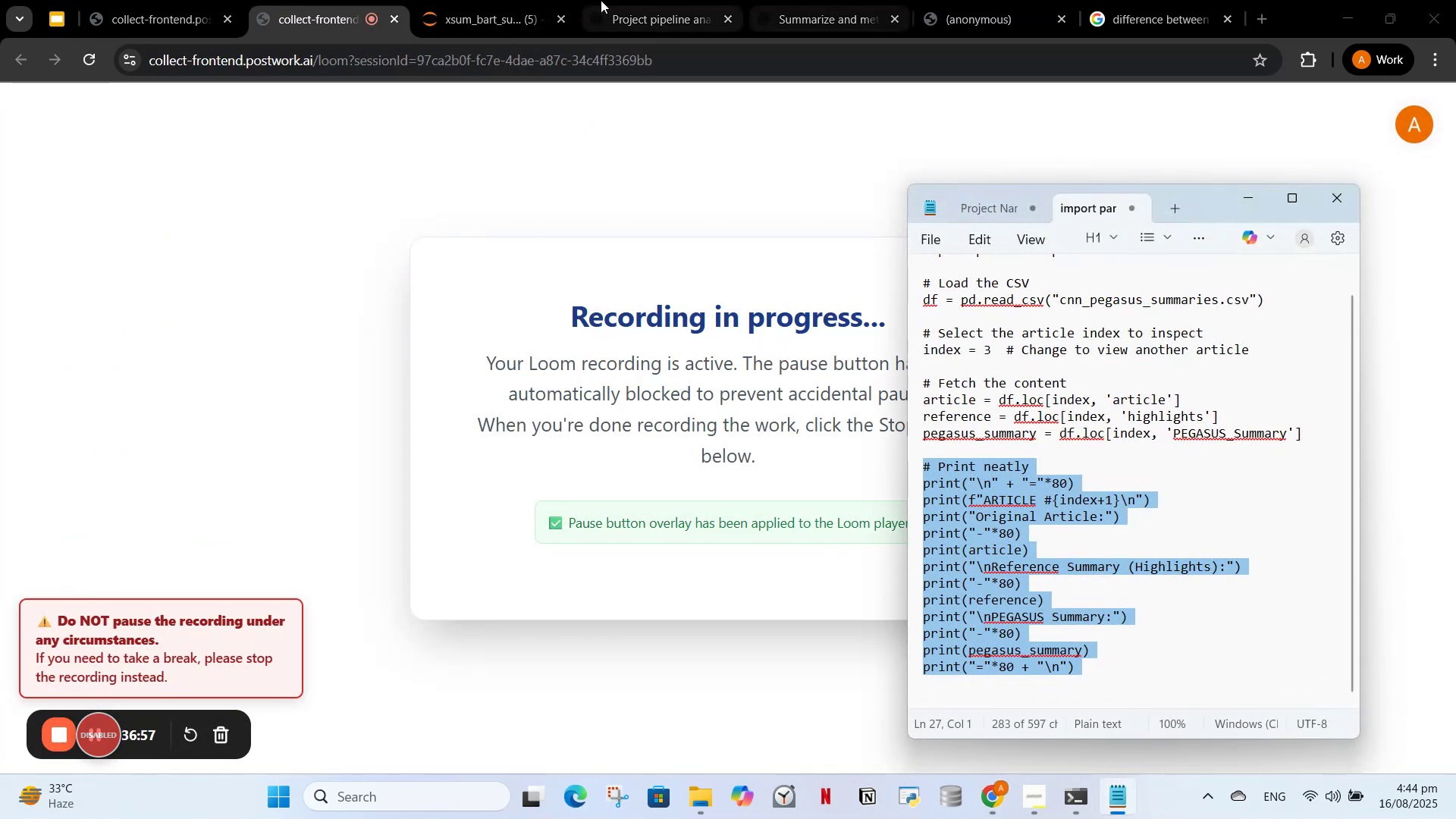 
left_click([480, 0])
 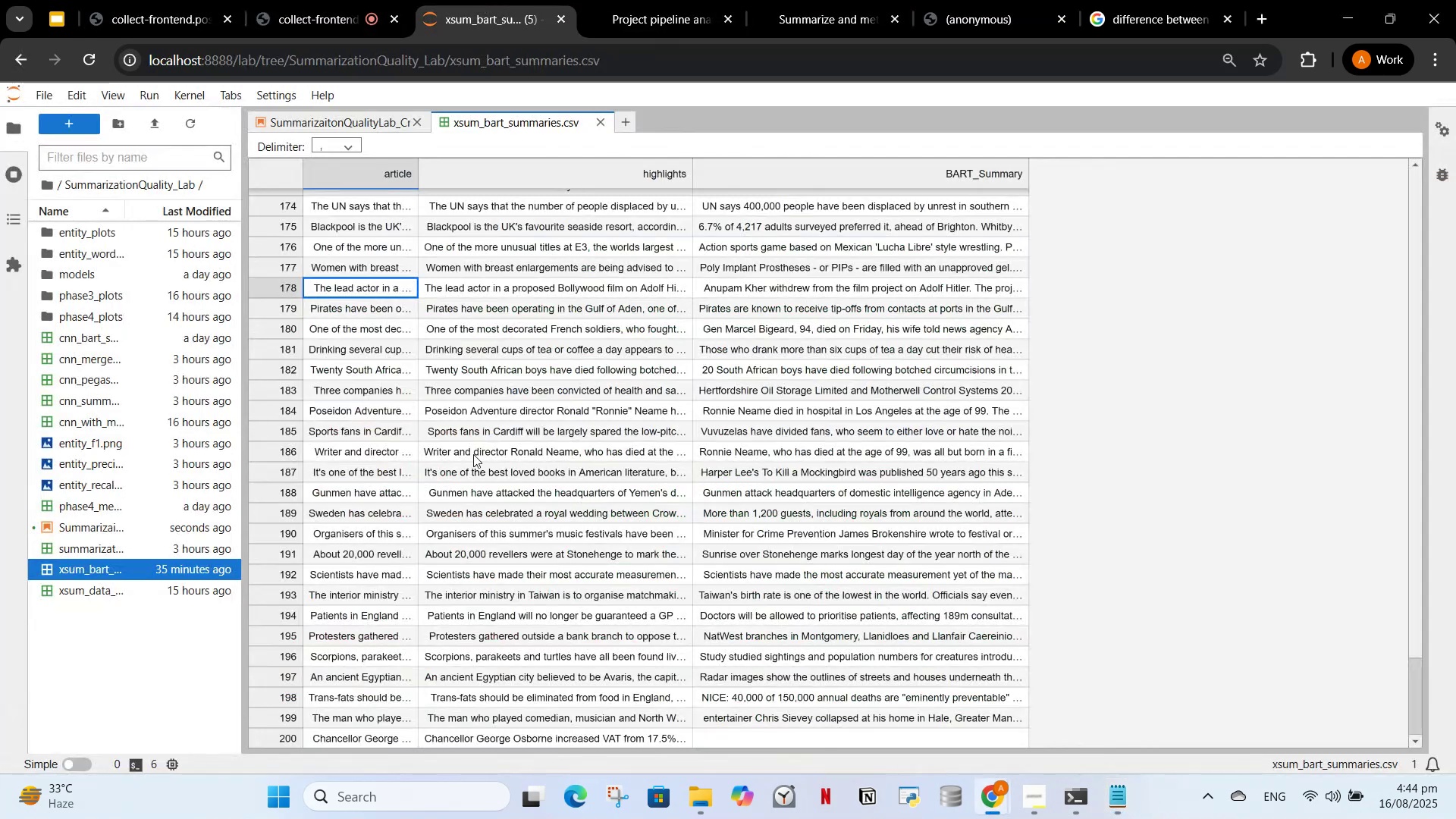 
scroll: coordinate [483, 538], scroll_direction: up, amount: 3.0
 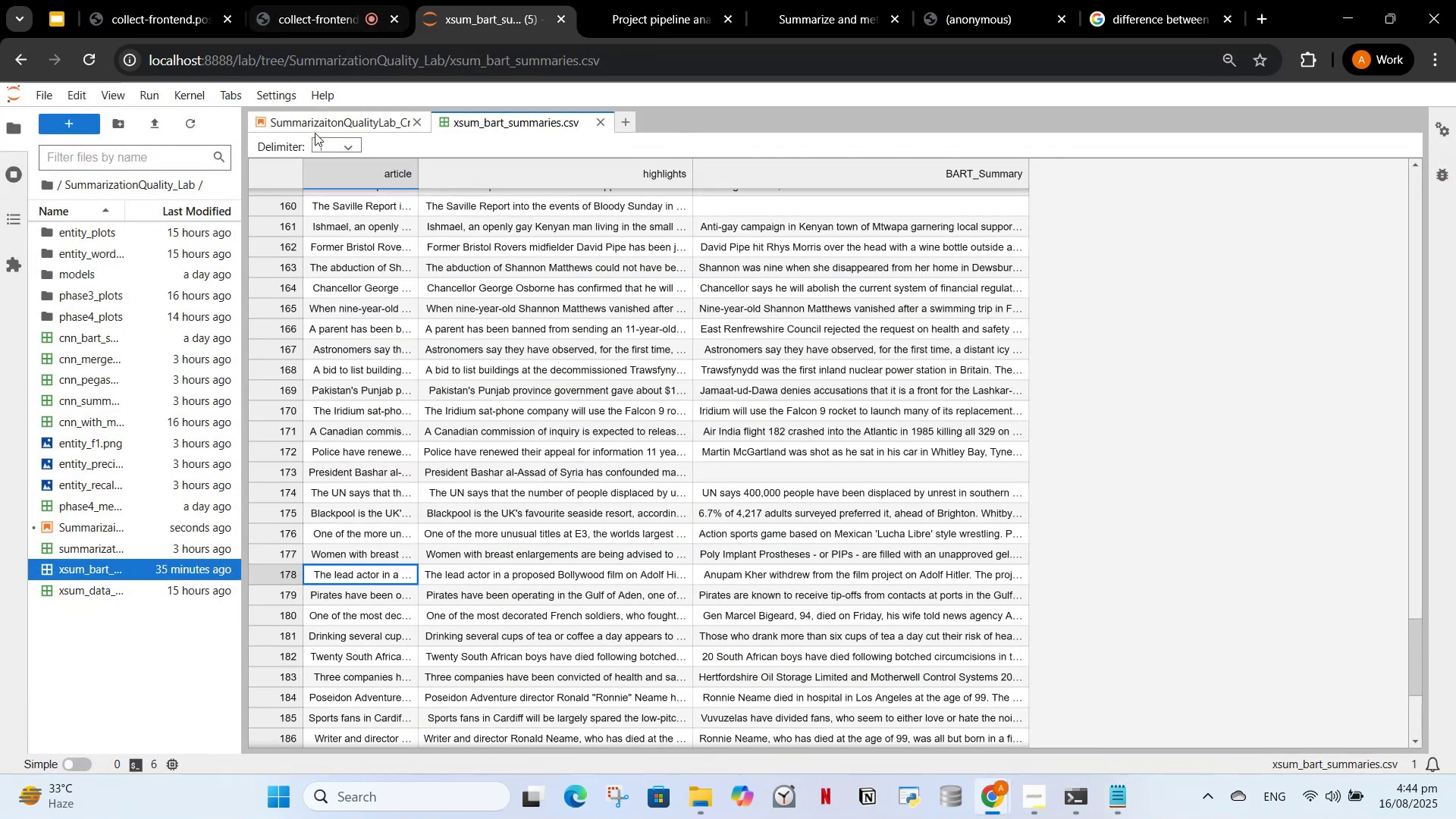 
left_click([309, 117])
 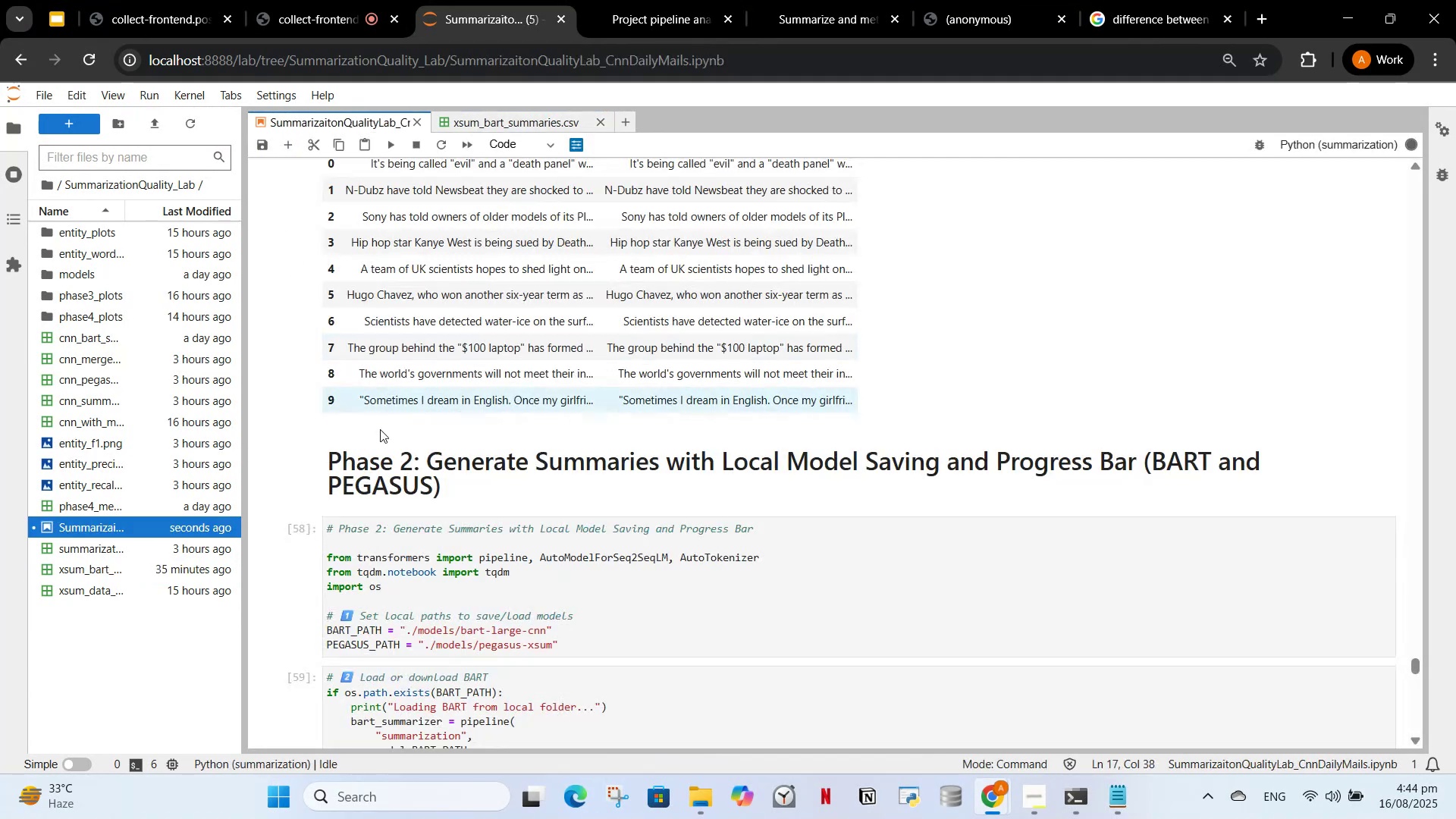 
scroll: coordinate [415, 449], scroll_direction: up, amount: 3.0
 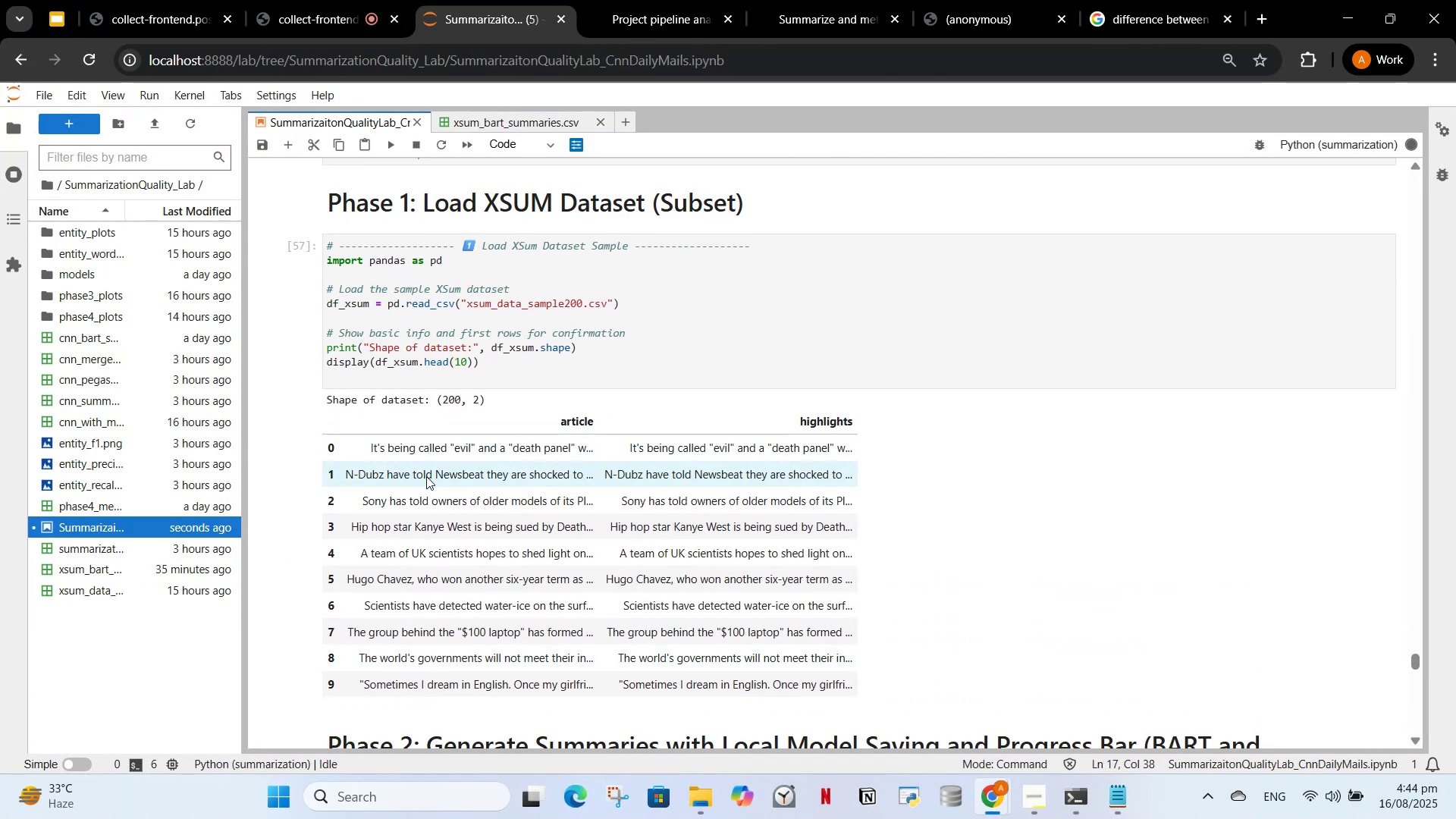 
scroll: coordinate [504, 538], scroll_direction: down, amount: 37.0
 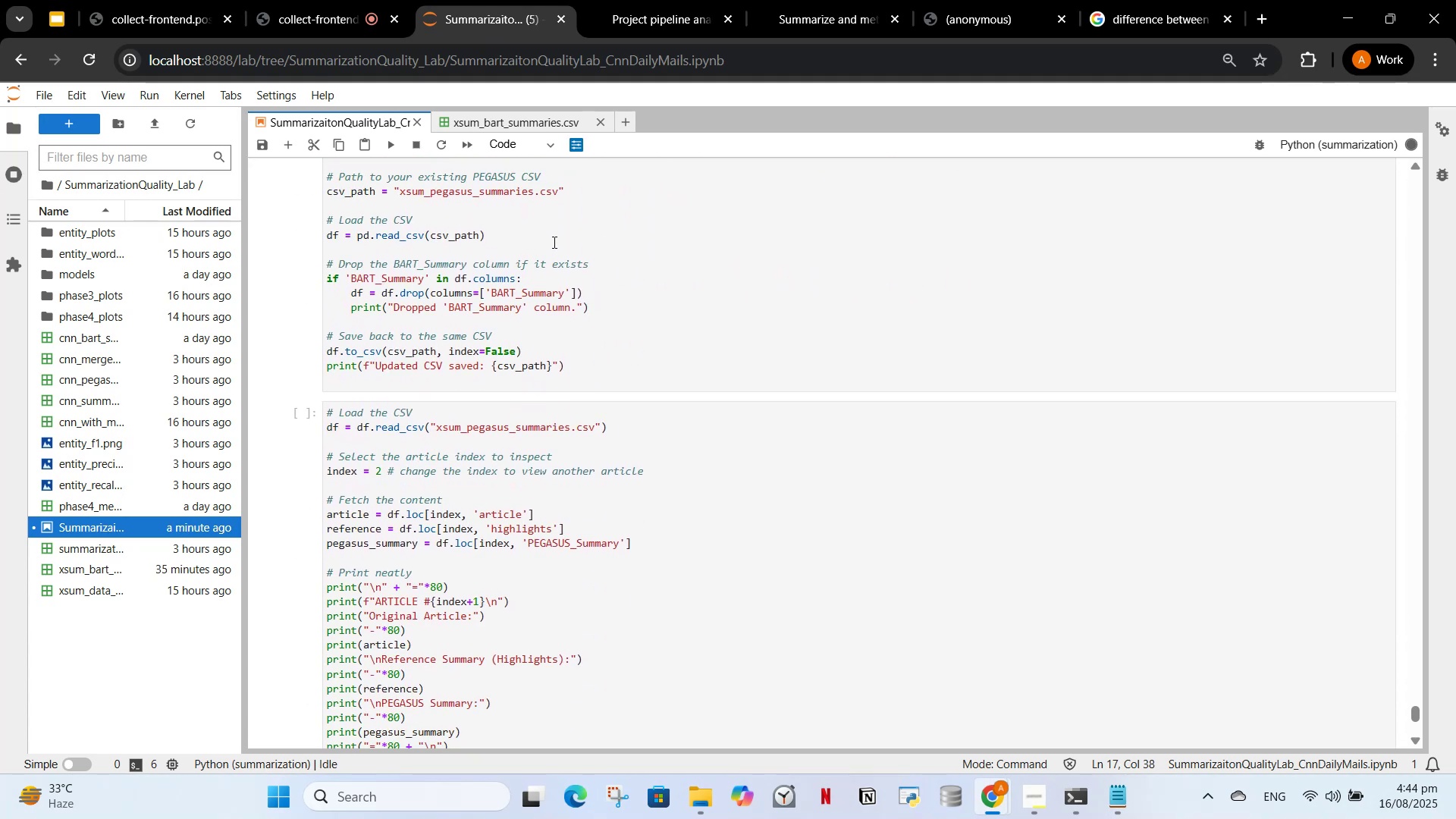 
scroll: coordinate [500, 474], scroll_direction: down, amount: 1.0
 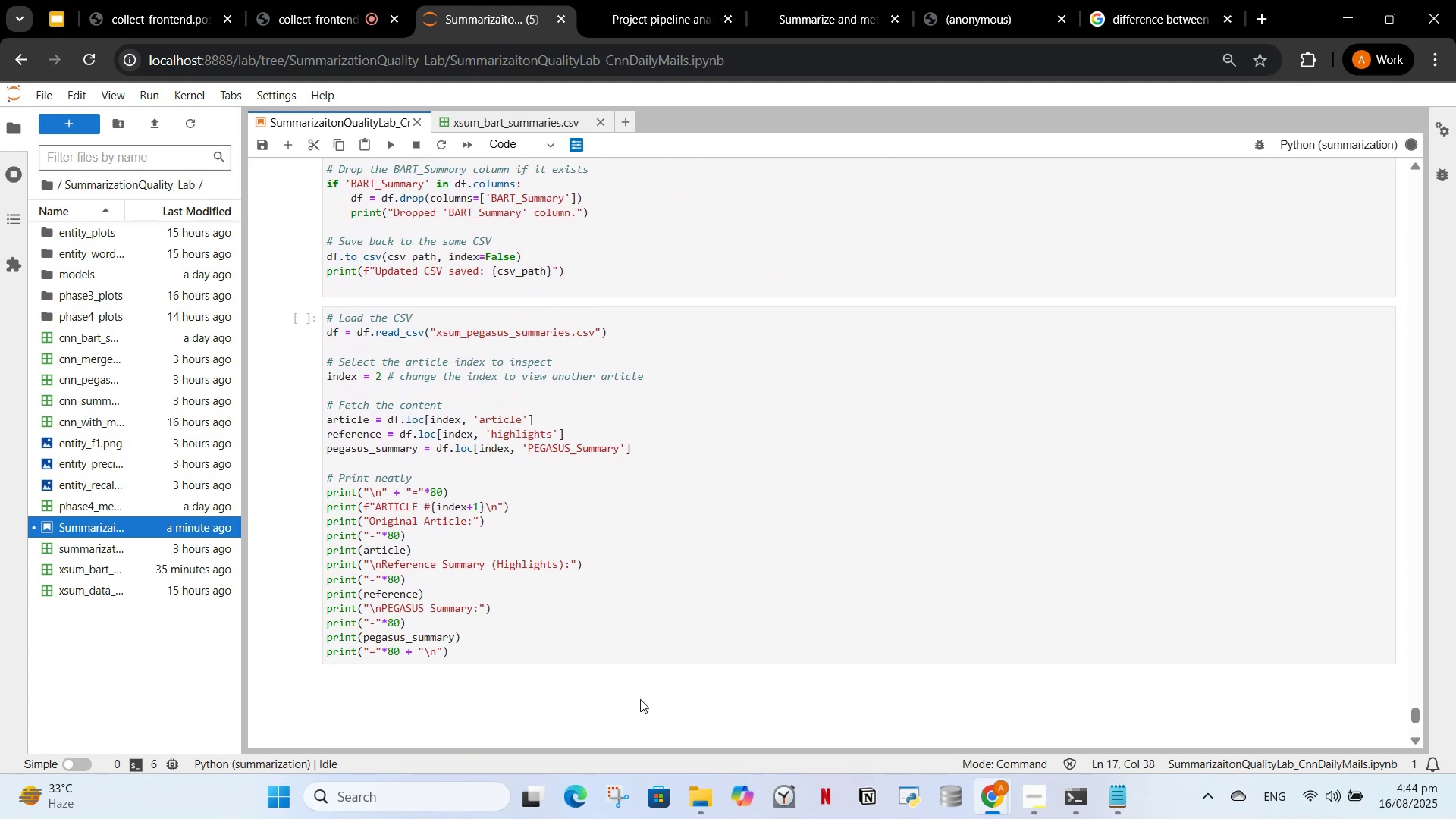 
left_click([638, 695])
 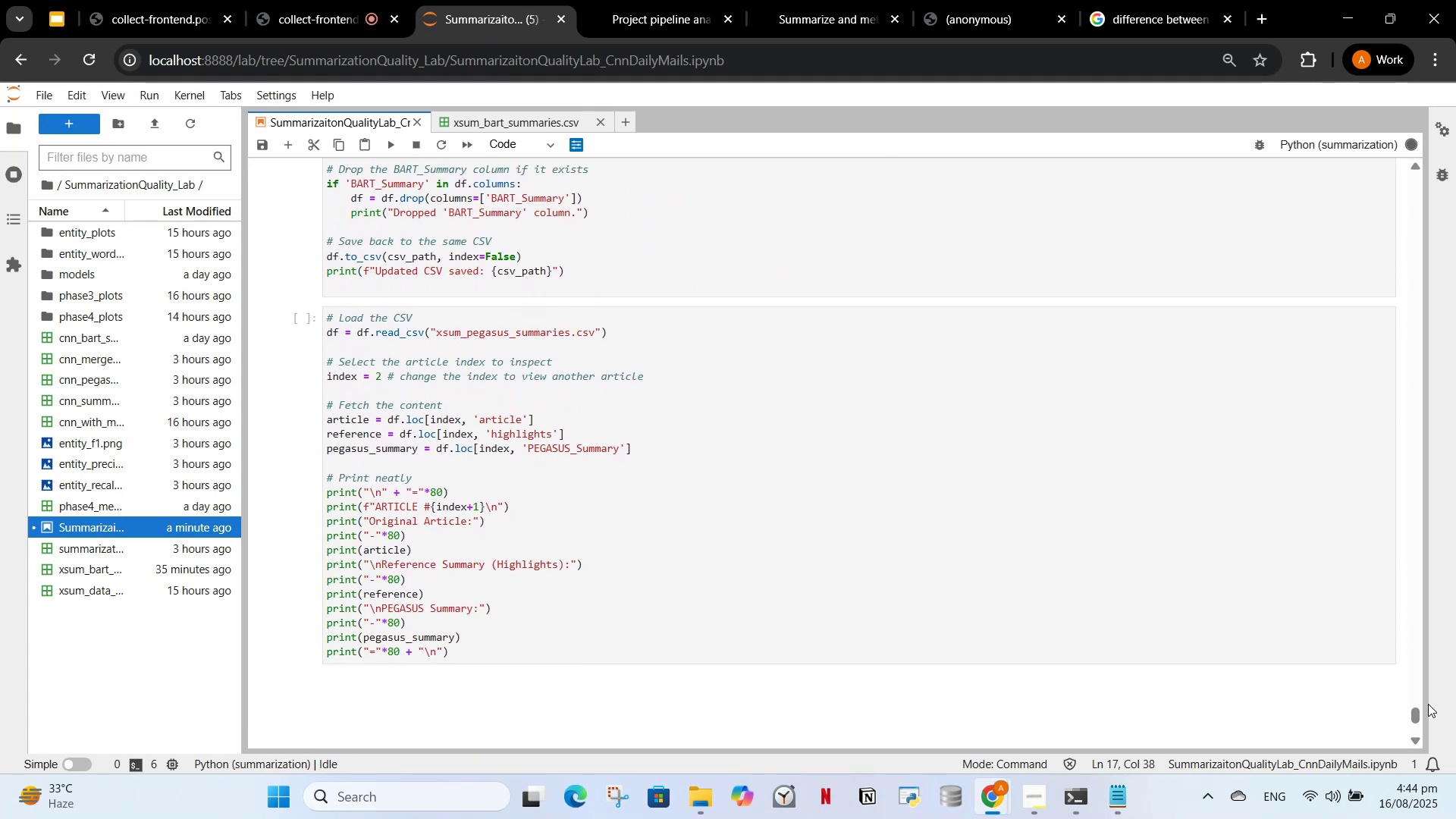 
left_click_drag(start_coordinate=[1416, 723], to_coordinate=[1421, 336])
 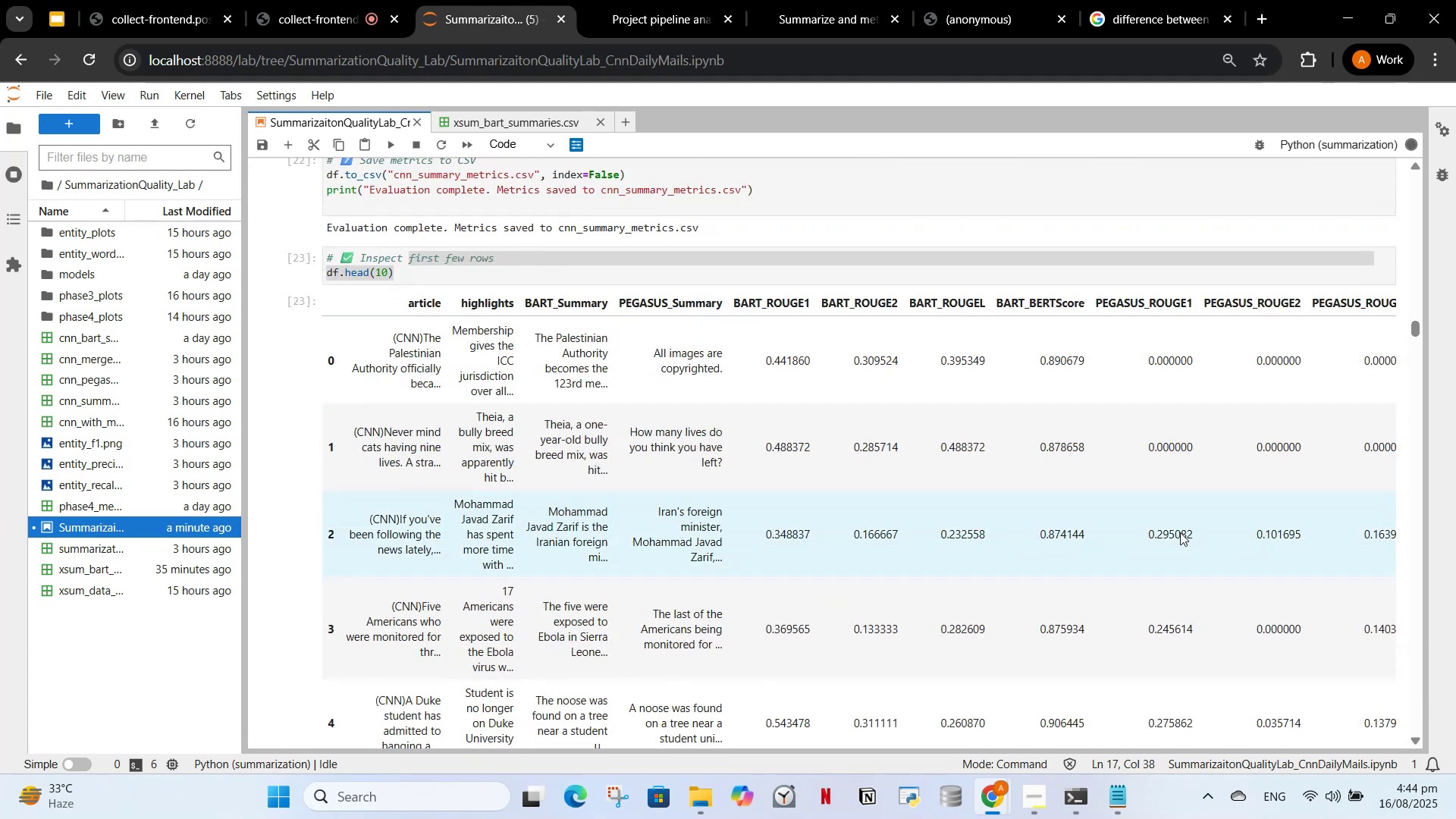 
scroll: coordinate [1130, 558], scroll_direction: down, amount: 7.0
 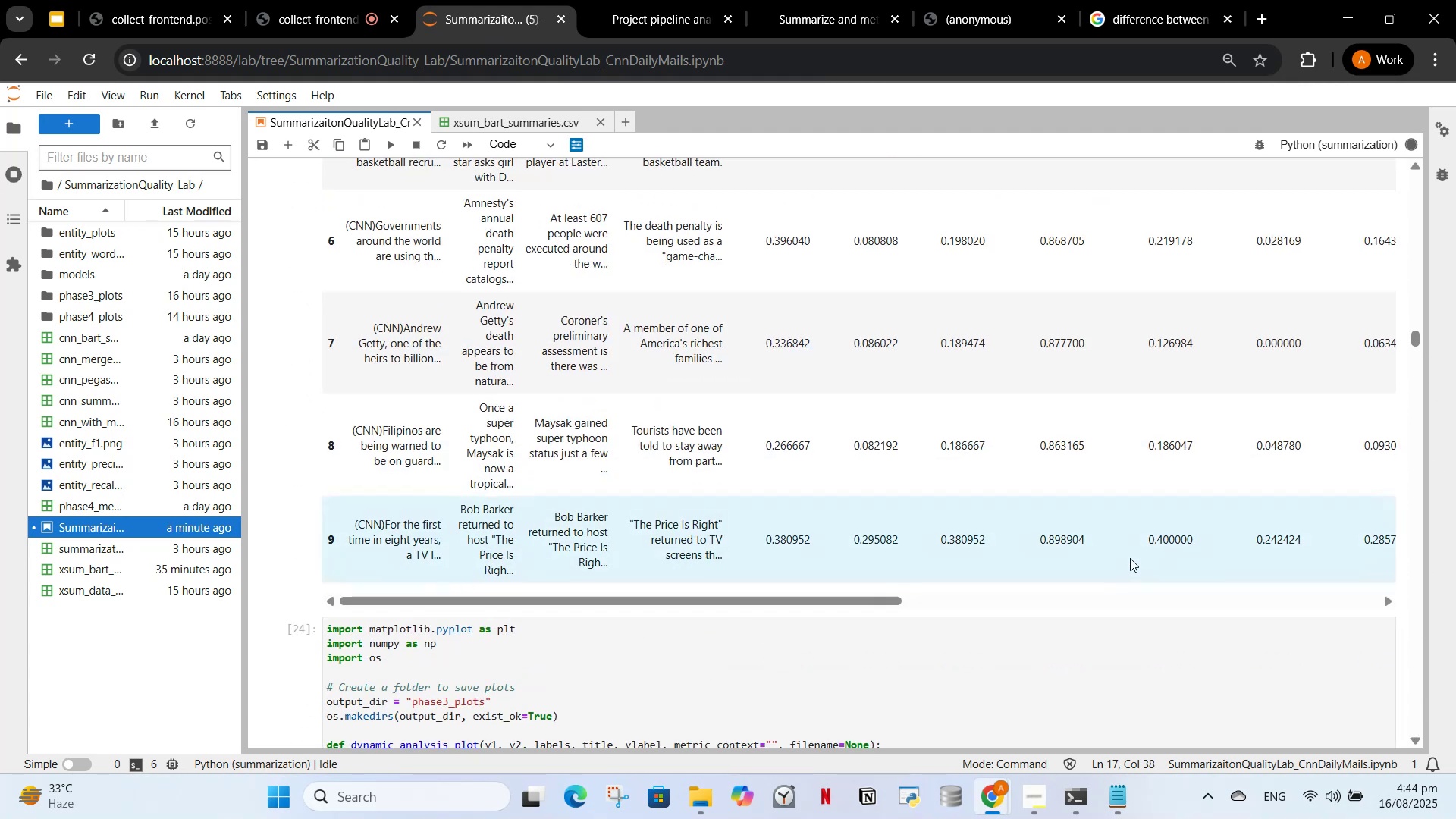 
scroll: coordinate [807, 551], scroll_direction: up, amount: 57.0
 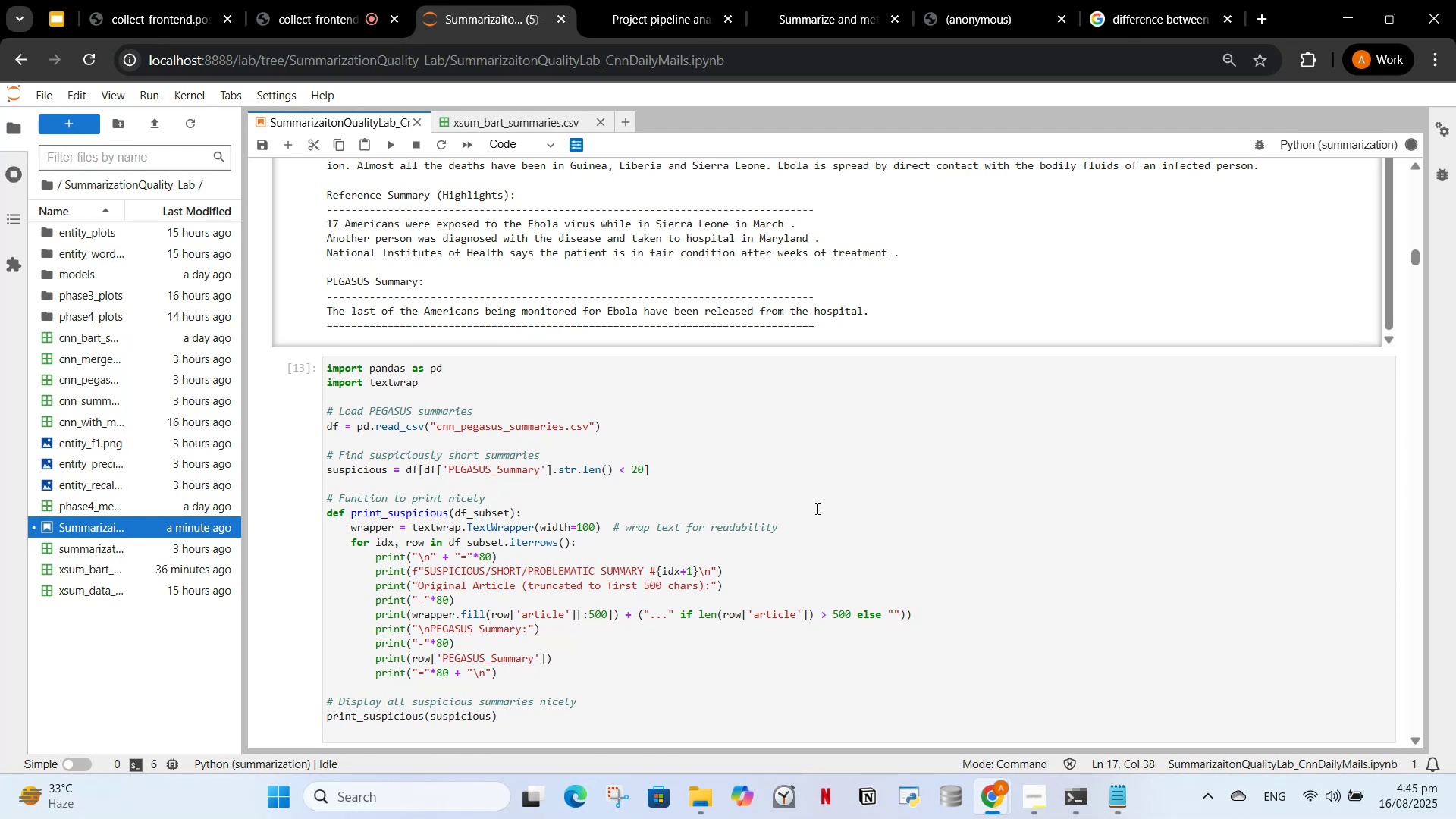 
left_click([820, 502])
 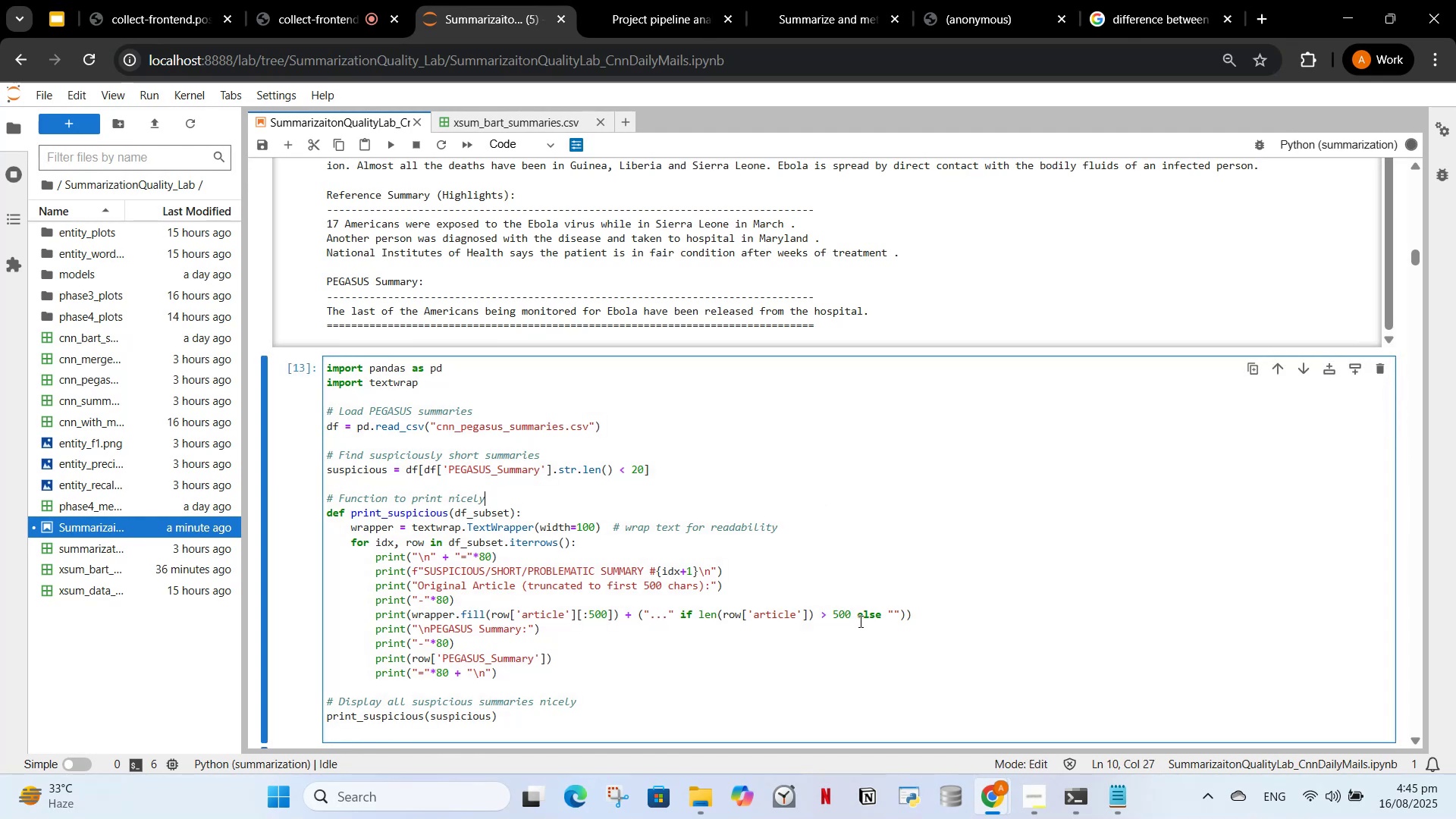 
scroll: coordinate [861, 675], scroll_direction: down, amount: 3.0
 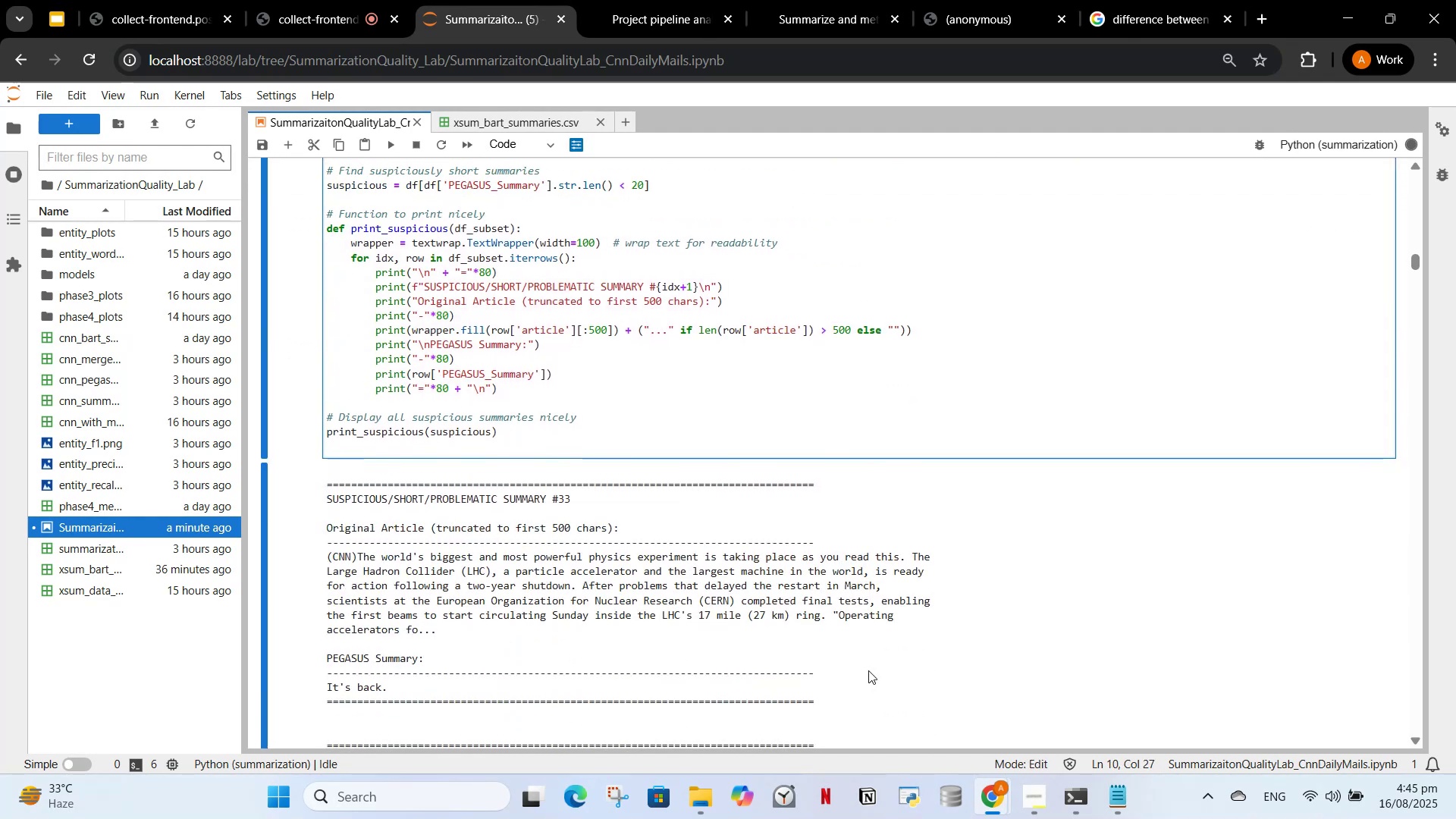 
scroll: coordinate [859, 658], scroll_direction: up, amount: 2.0
 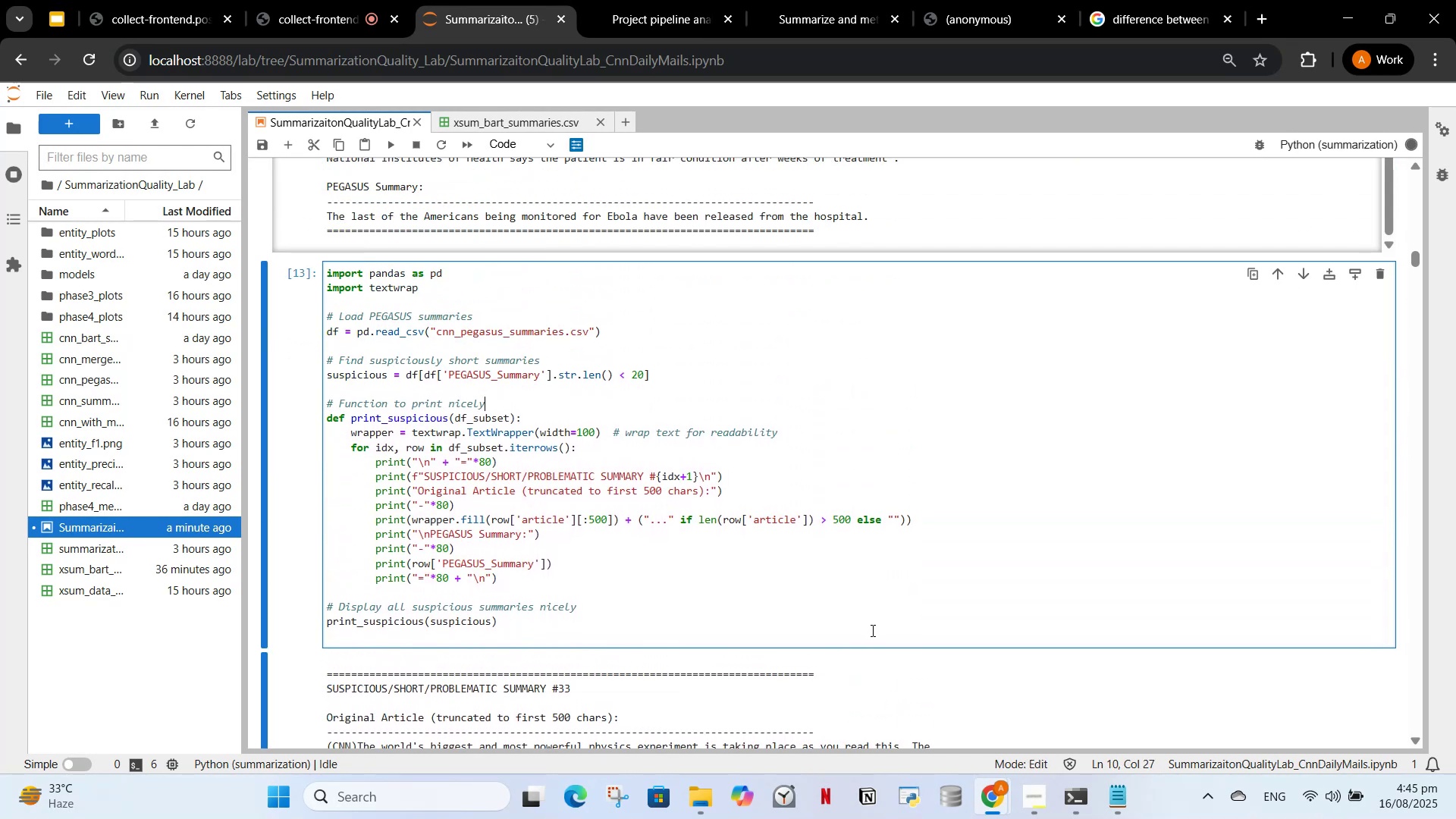 
key(Control+A)
 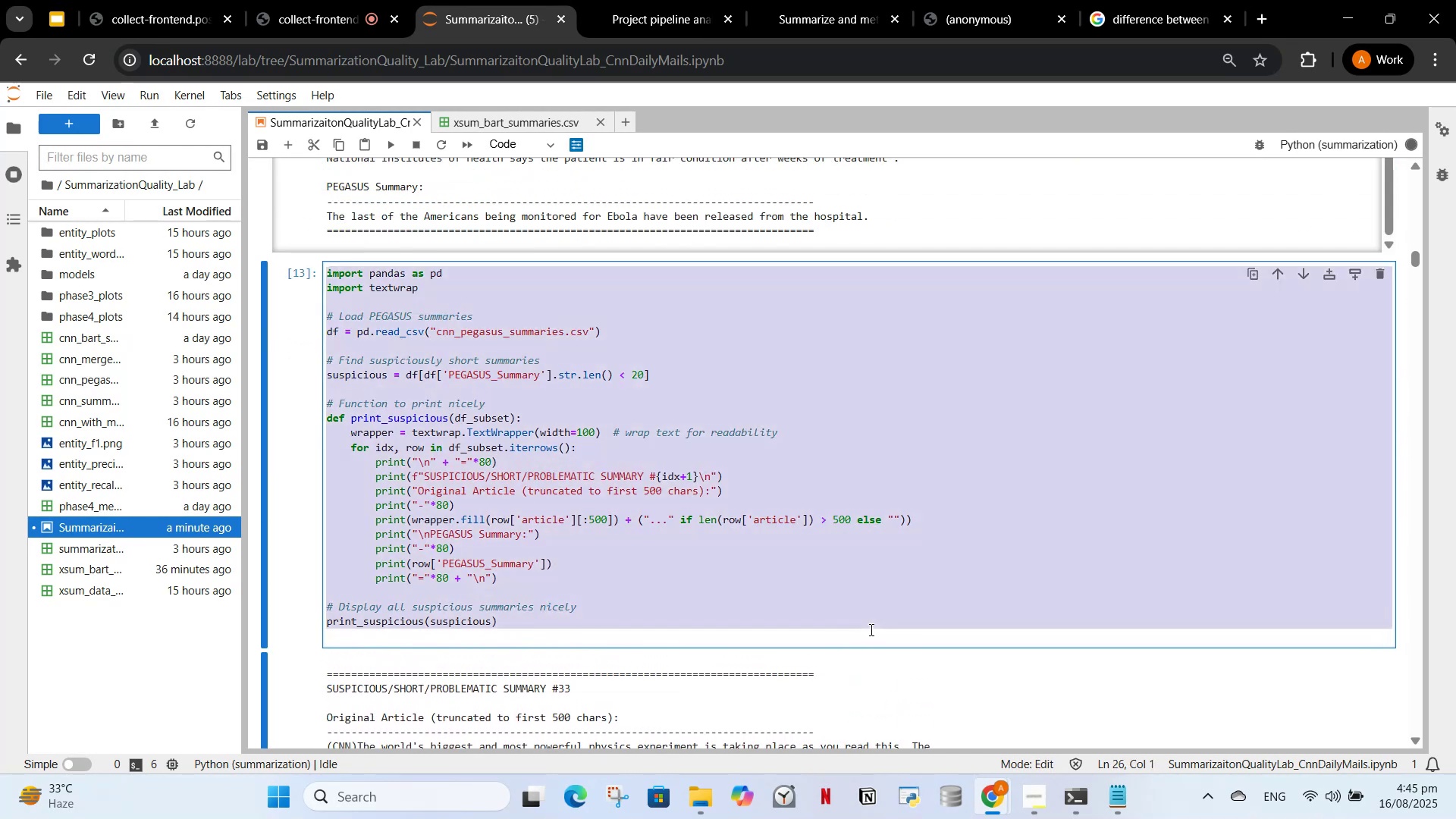 
key(Control+C)
 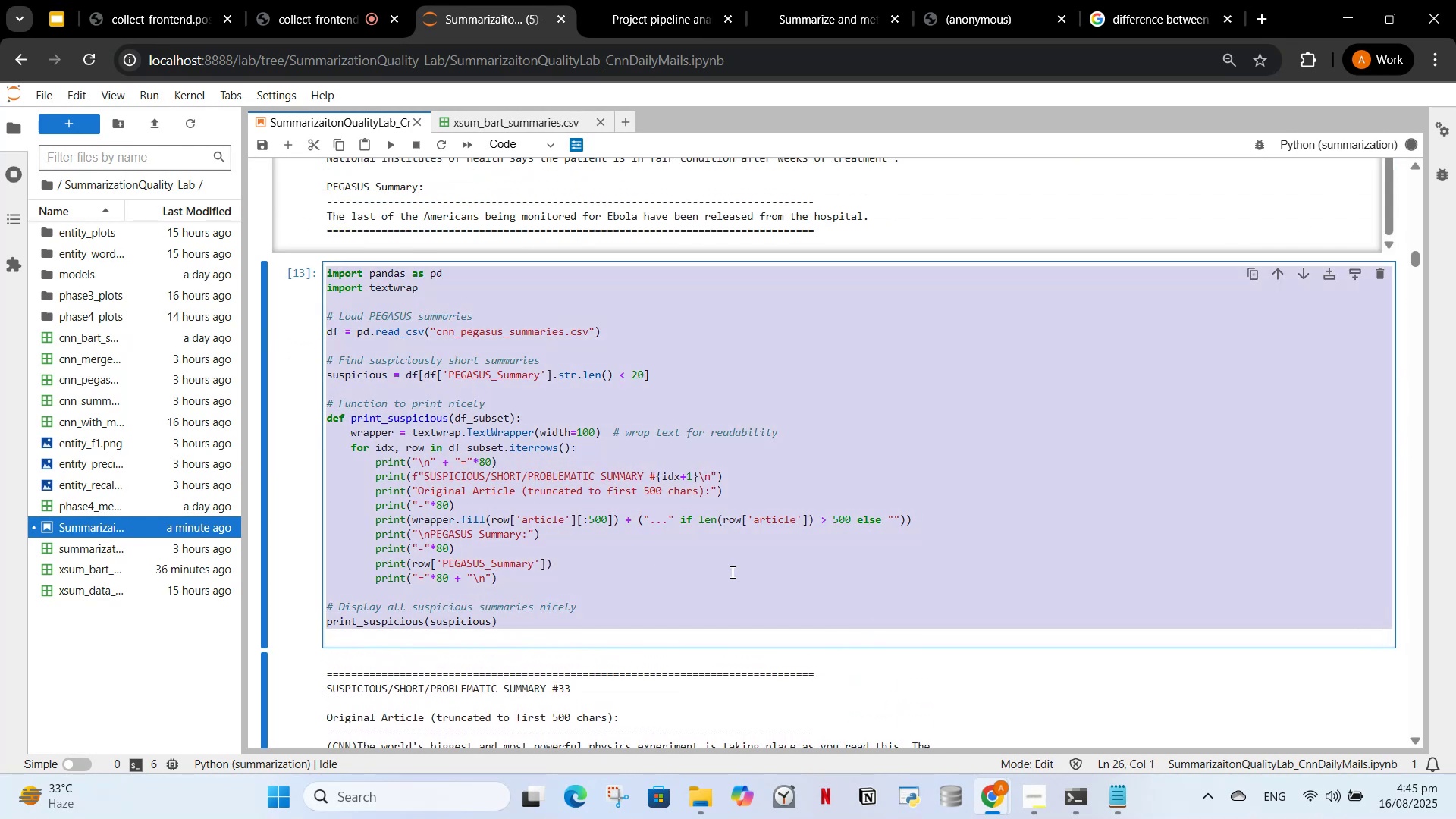 
scroll: coordinate [641, 496], scroll_direction: down, amount: 3.0
 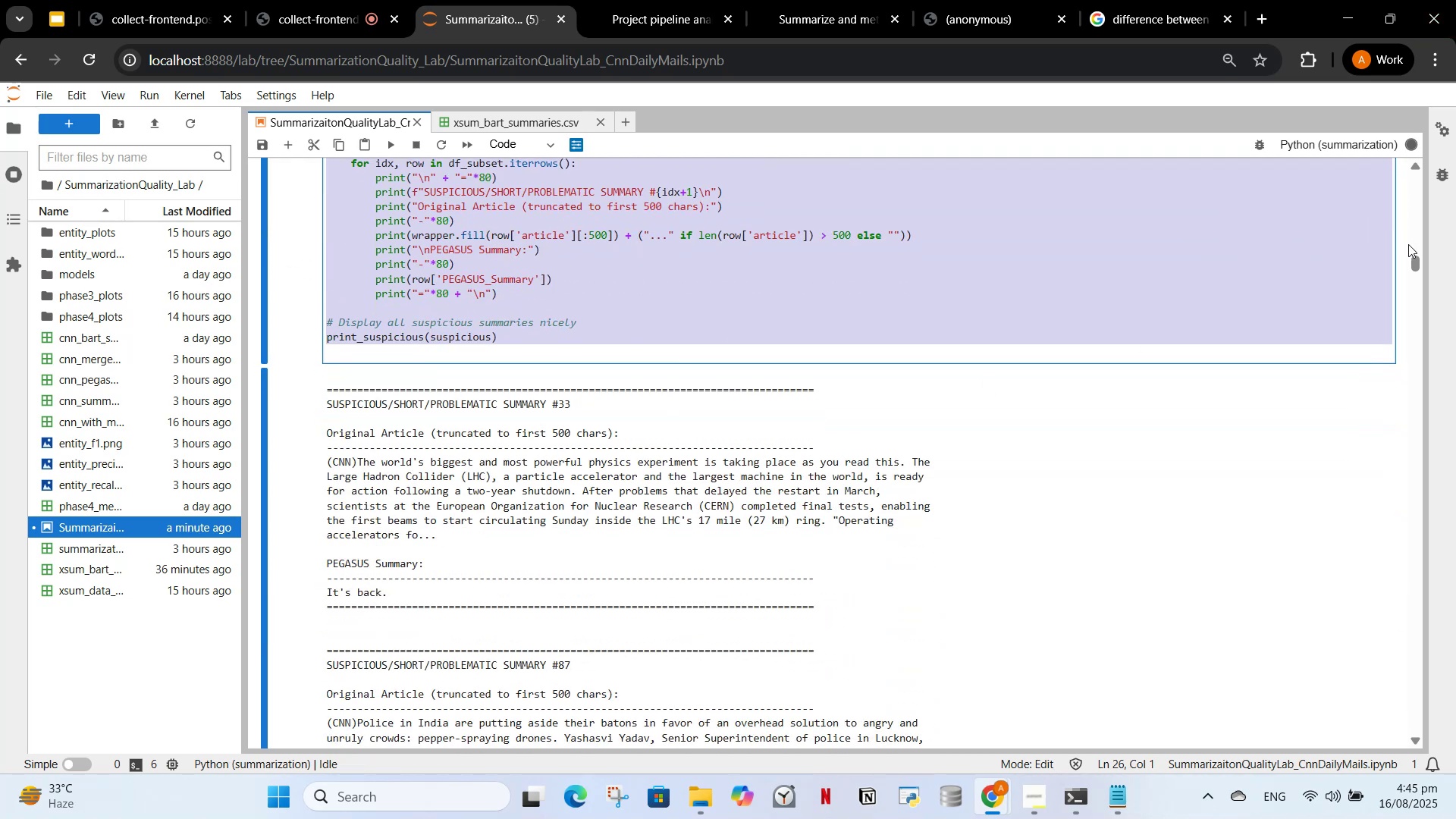 
left_click_drag(start_coordinate=[1416, 268], to_coordinate=[1411, 733])
 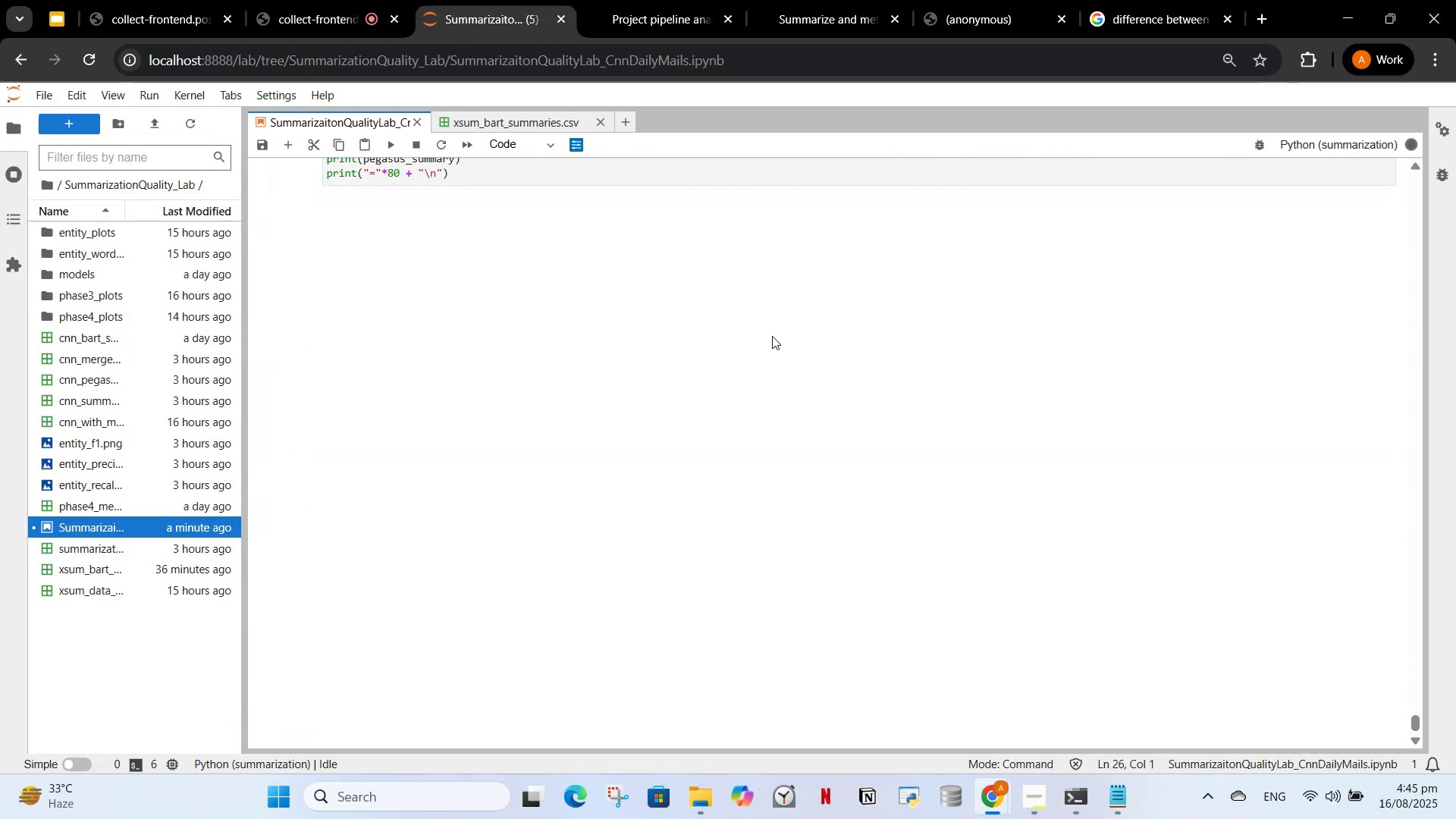 
scroll: coordinate [873, 351], scroll_direction: up, amount: 2.0
 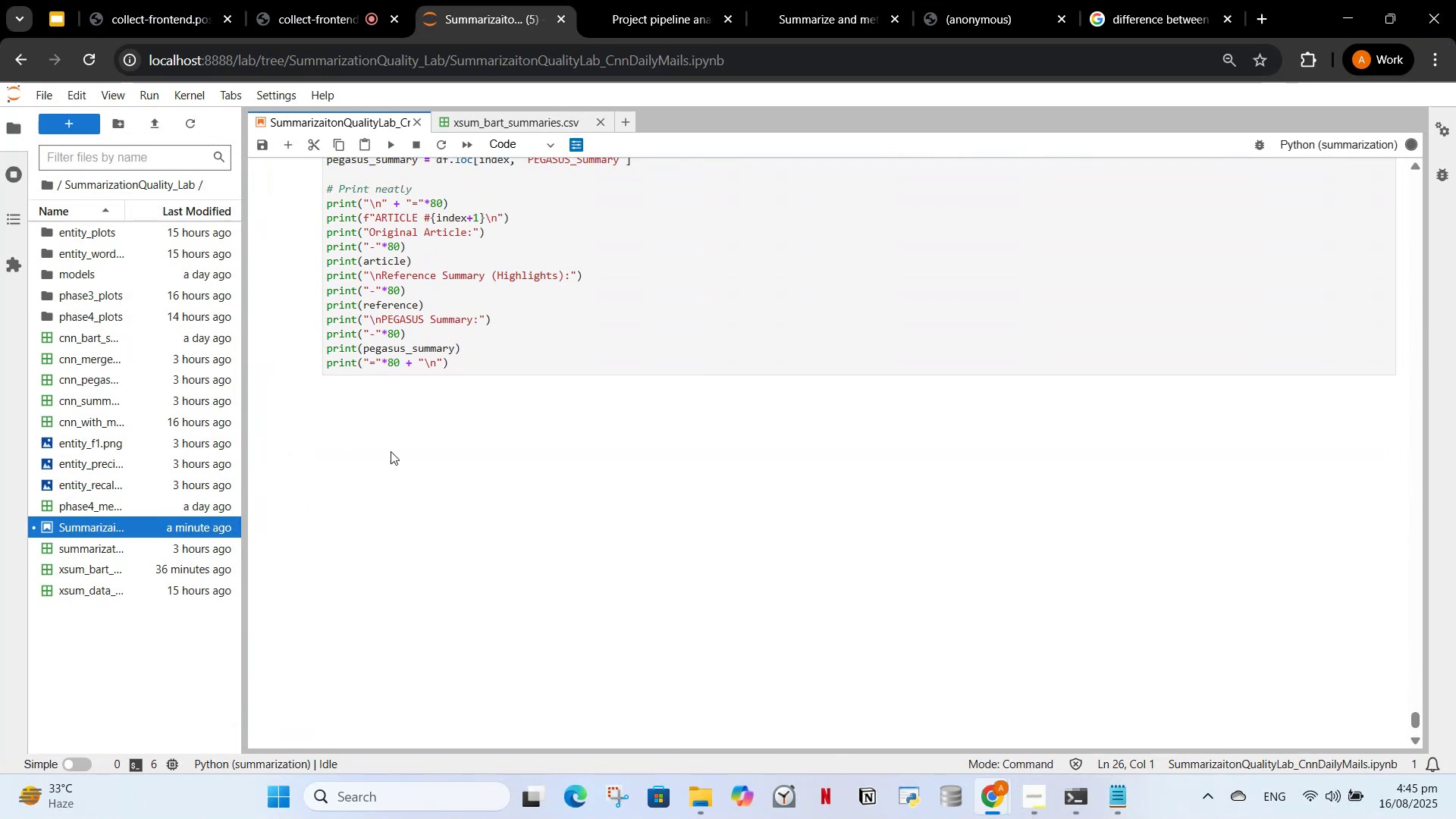 
left_click([452, 342])
 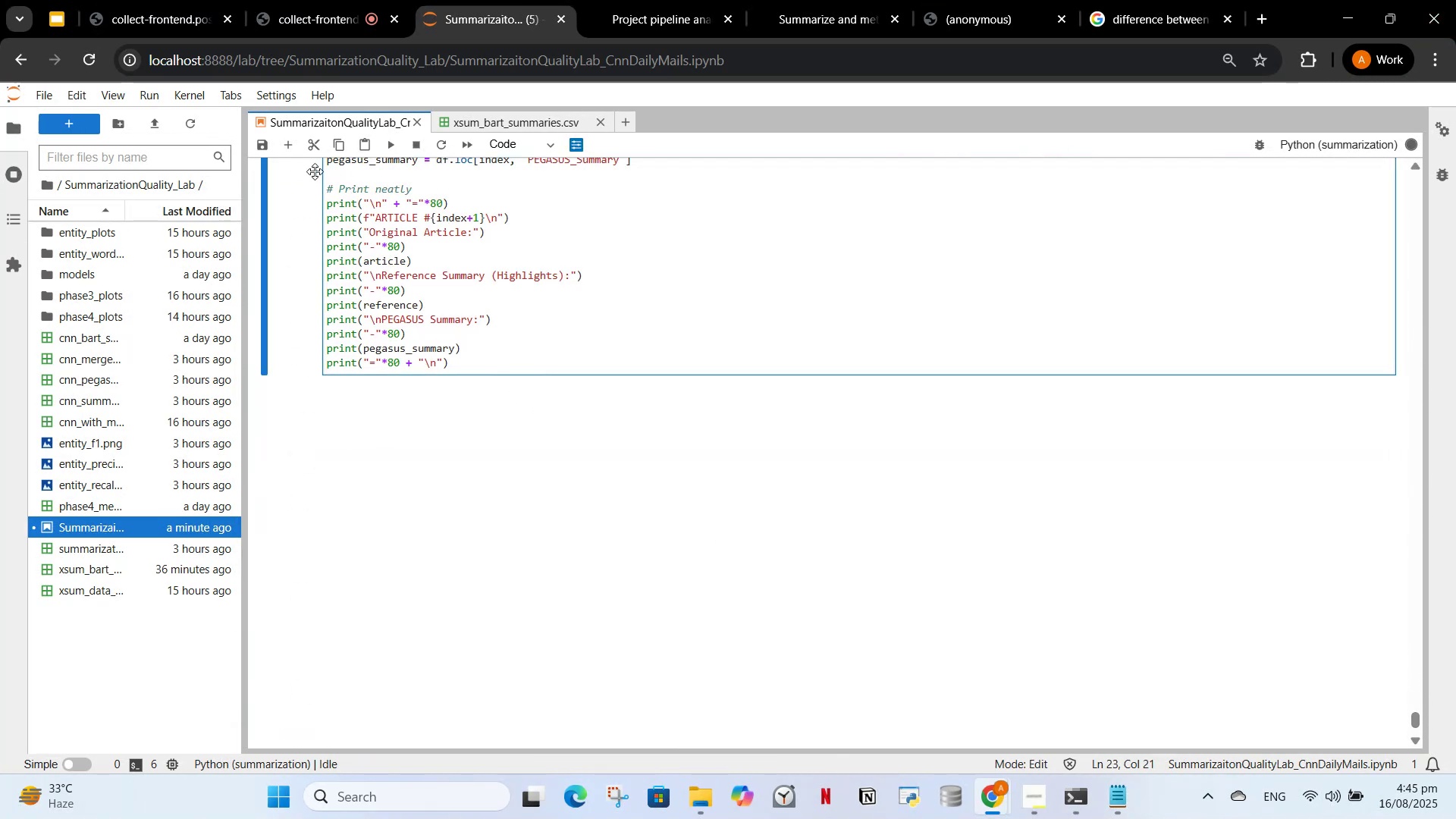 
scroll: coordinate [447, 296], scroll_direction: up, amount: 2.0
 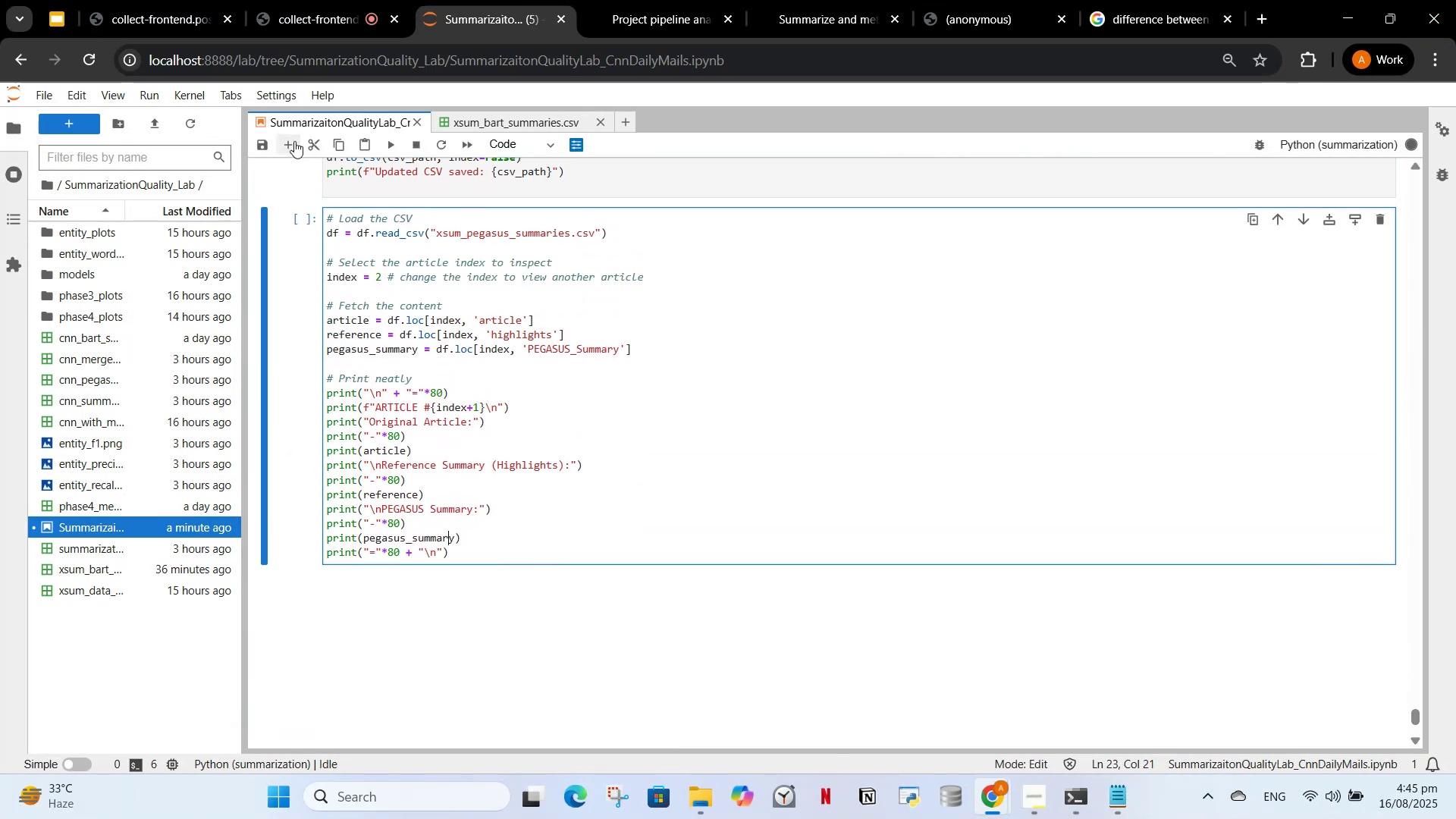 
left_click([284, 149])
 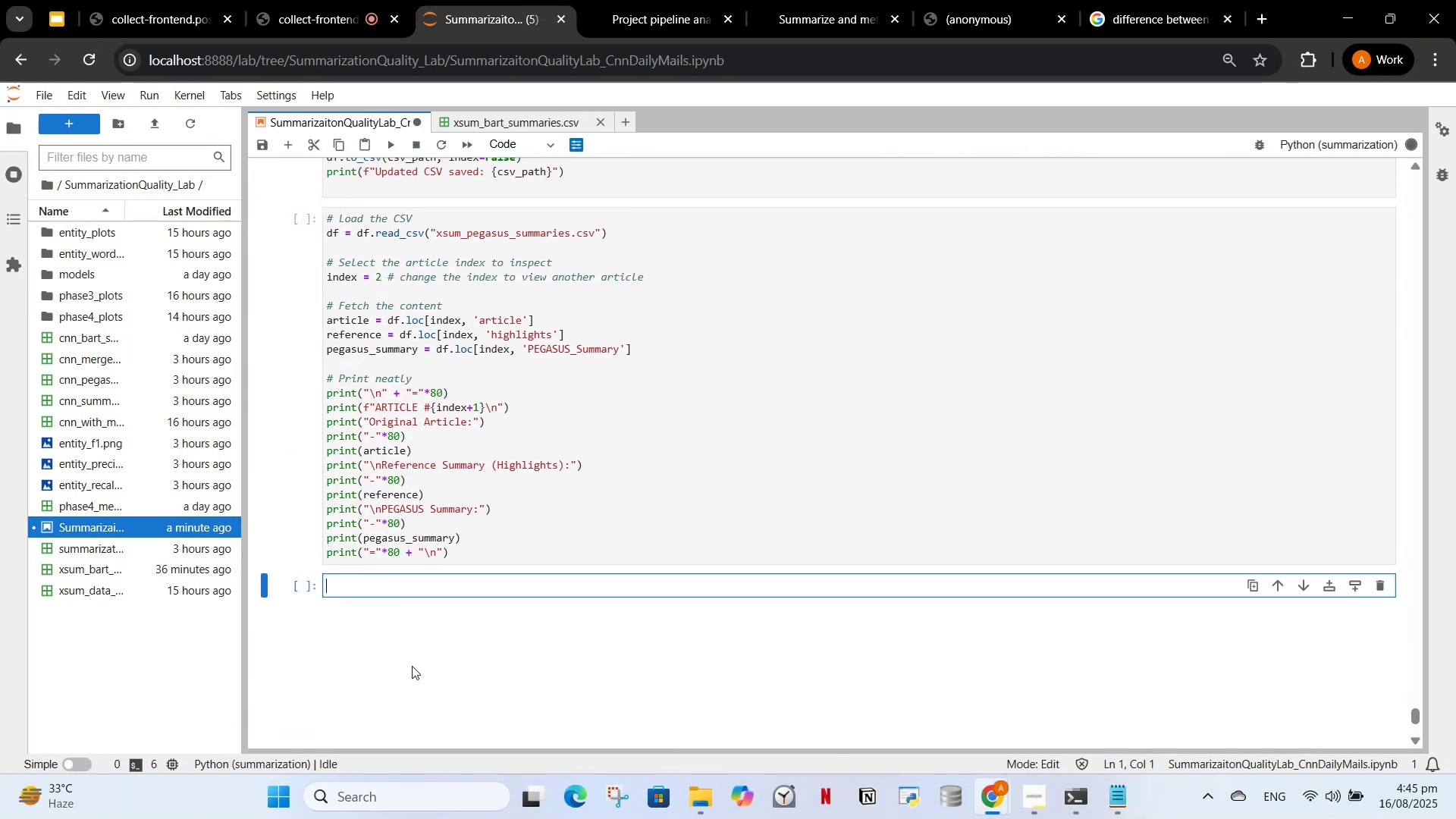 
key(Control+V)
 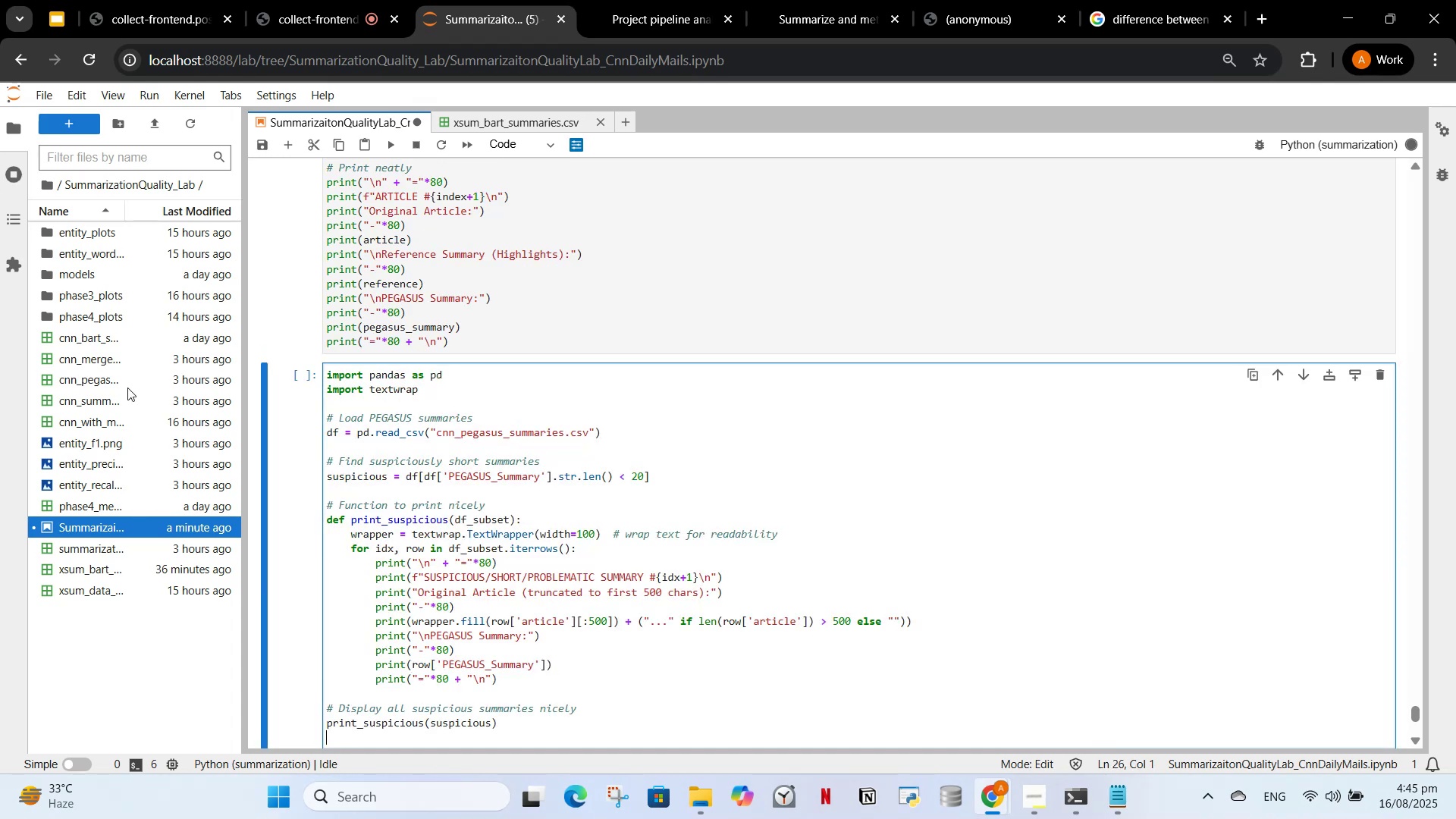 
scroll: coordinate [441, 439], scroll_direction: down, amount: 1.0
 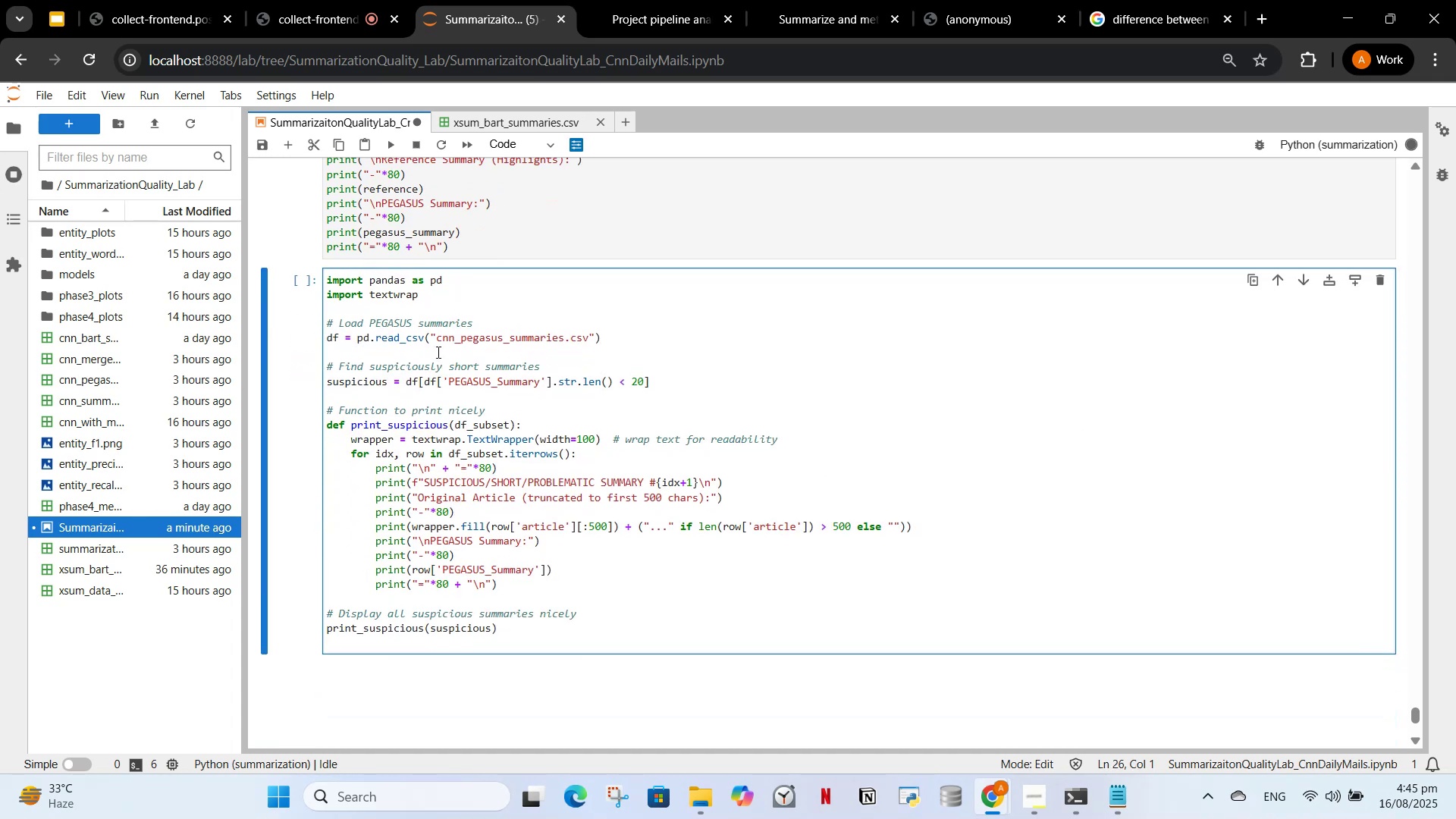 
left_click([452, 340])
 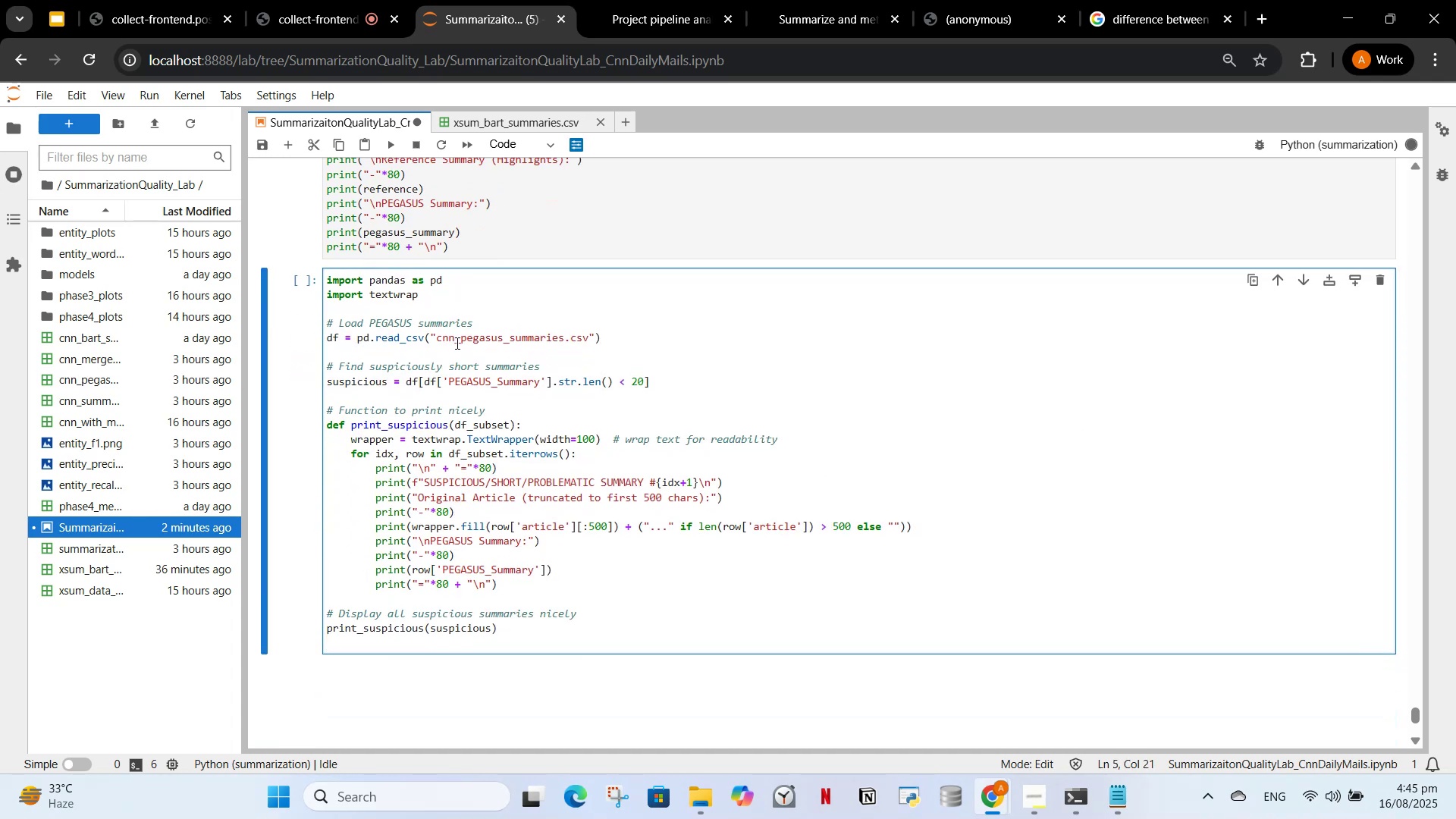 
key(ArrowRight)
 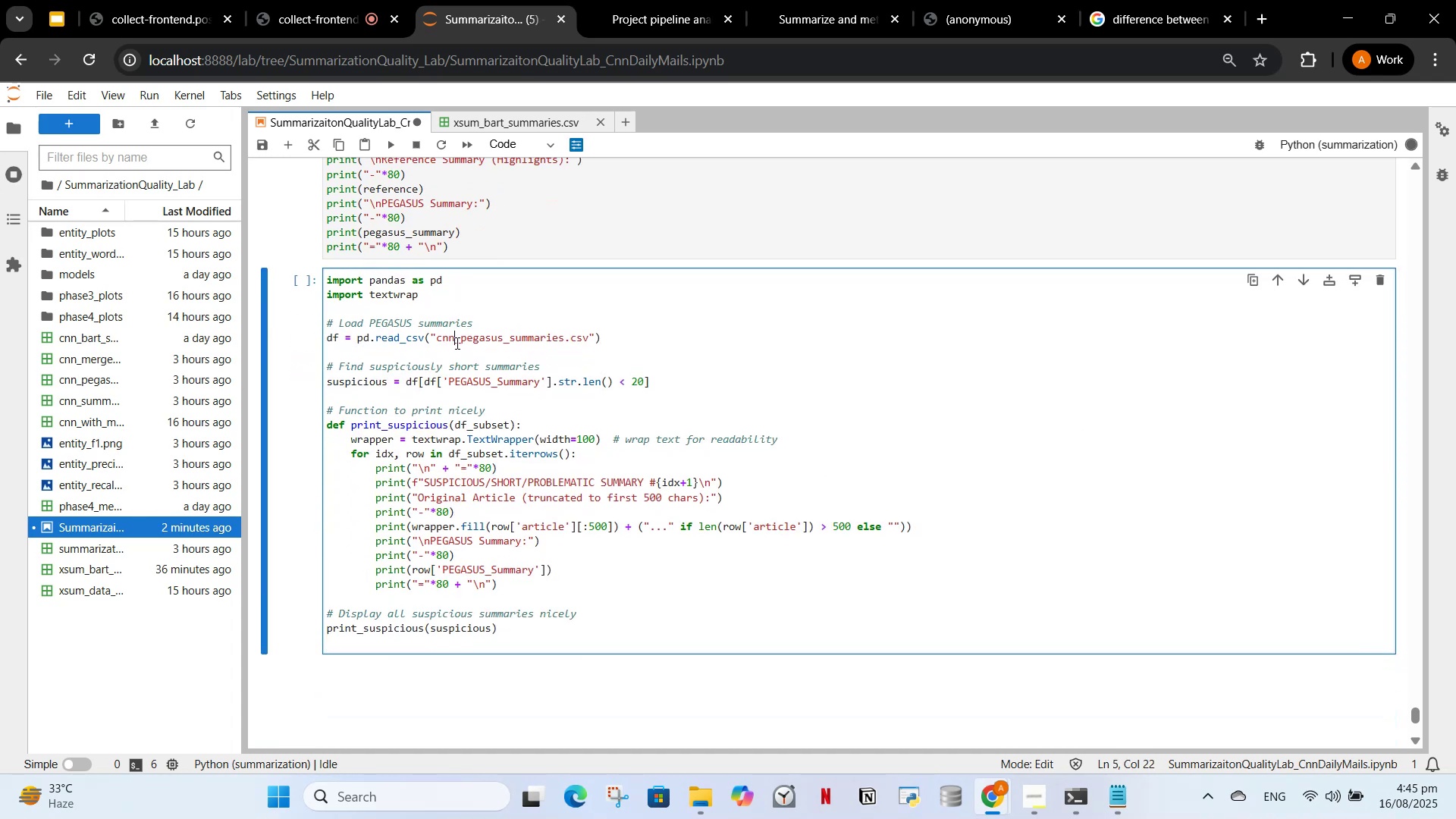 
key(Backspace)
key(Backspace)
key(Backspace)
type(xsum)
 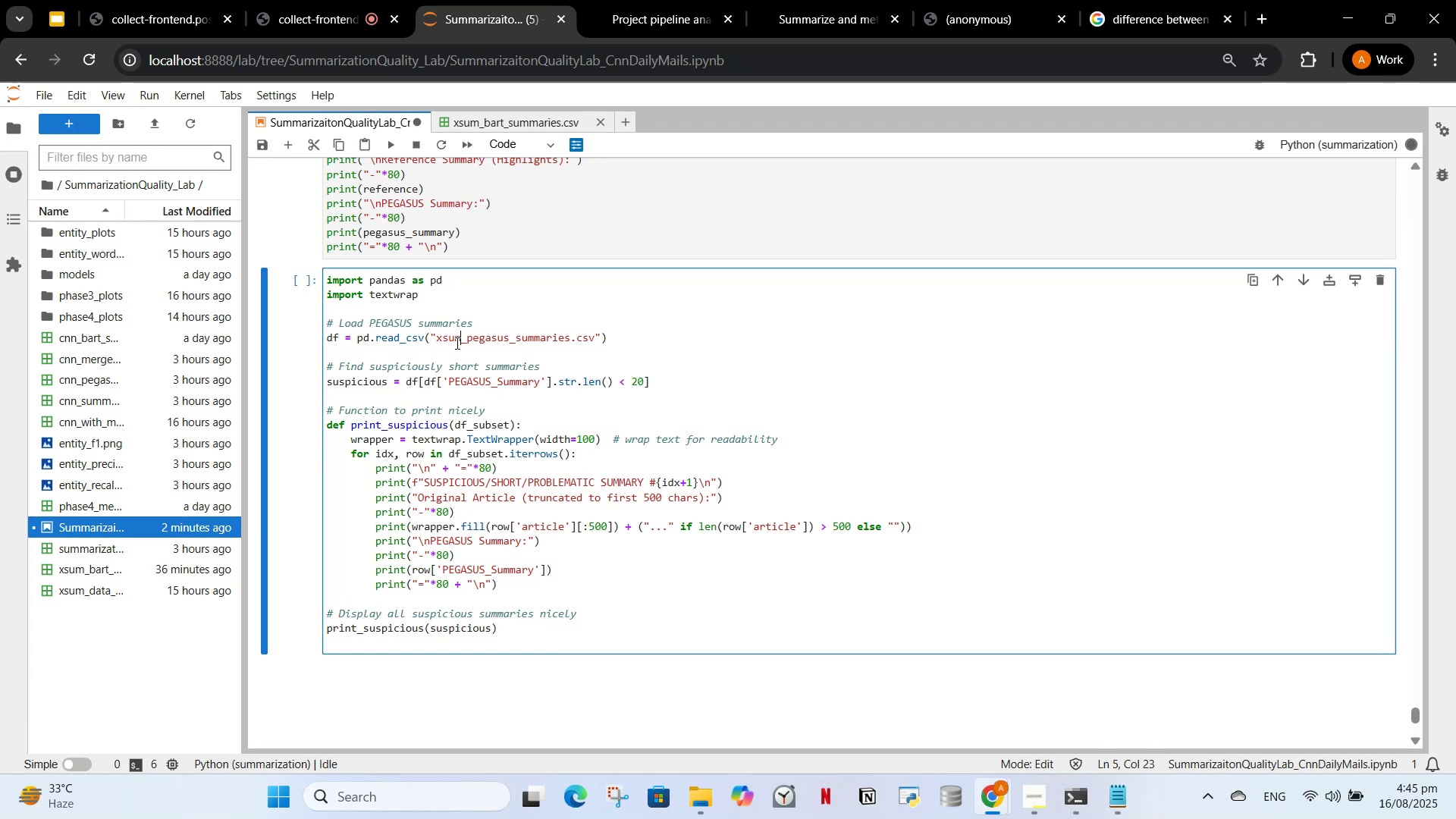 
wait(18.24)
 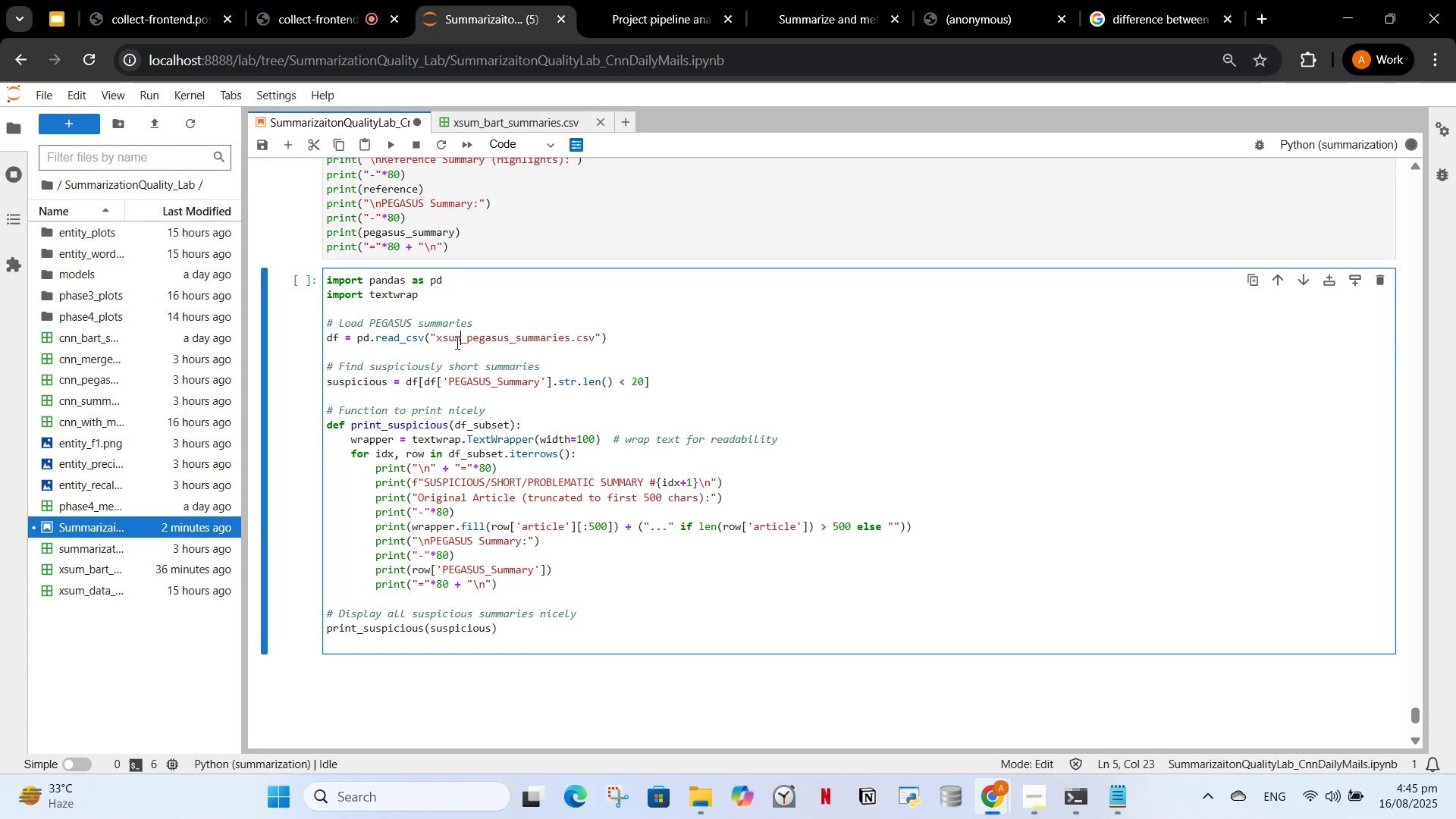 
left_click_drag(start_coordinate=[386, 413], to_coordinate=[381, 413])
 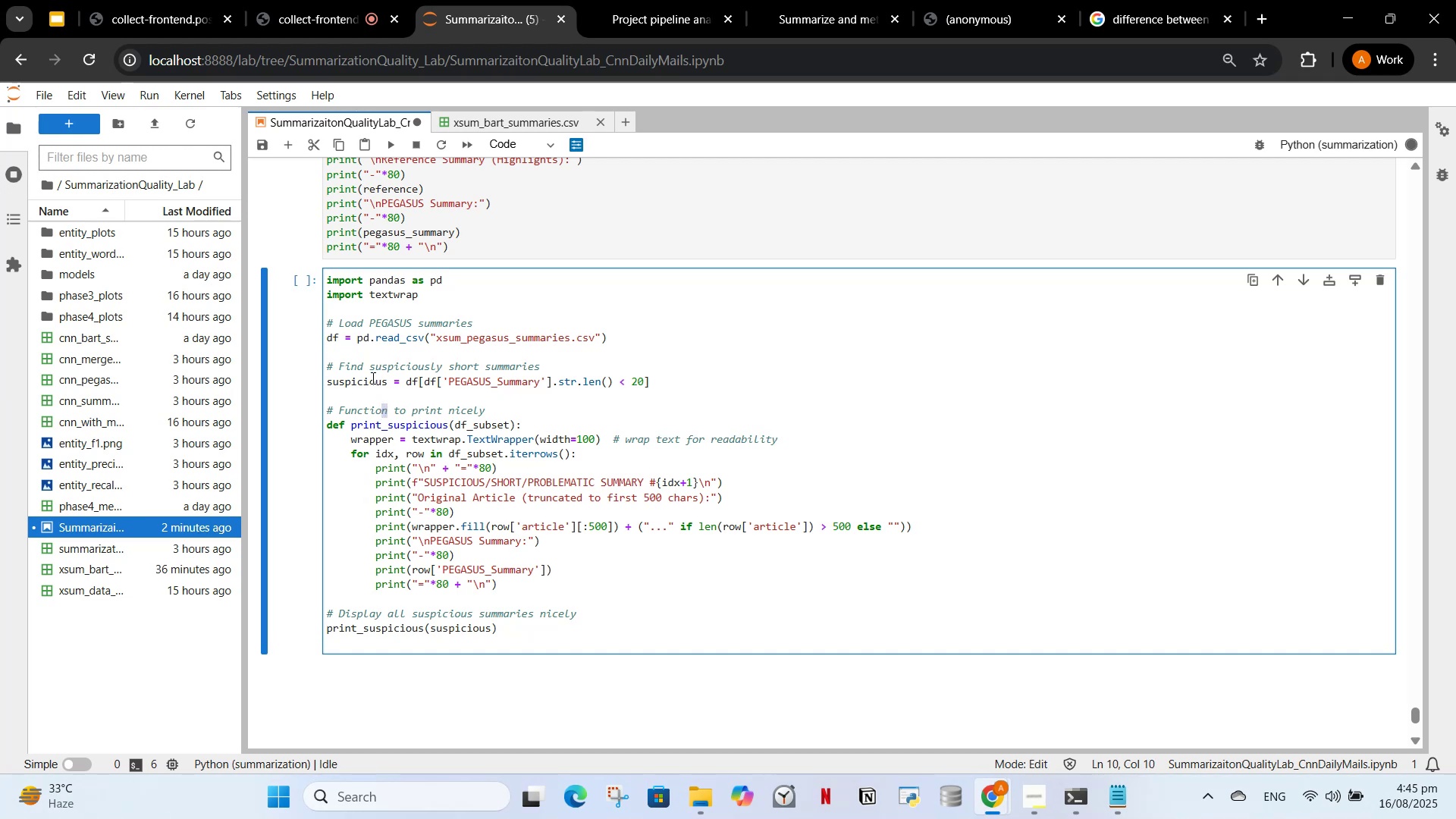 
left_click_drag(start_coordinate=[372, 378], to_coordinate=[367, 378])
 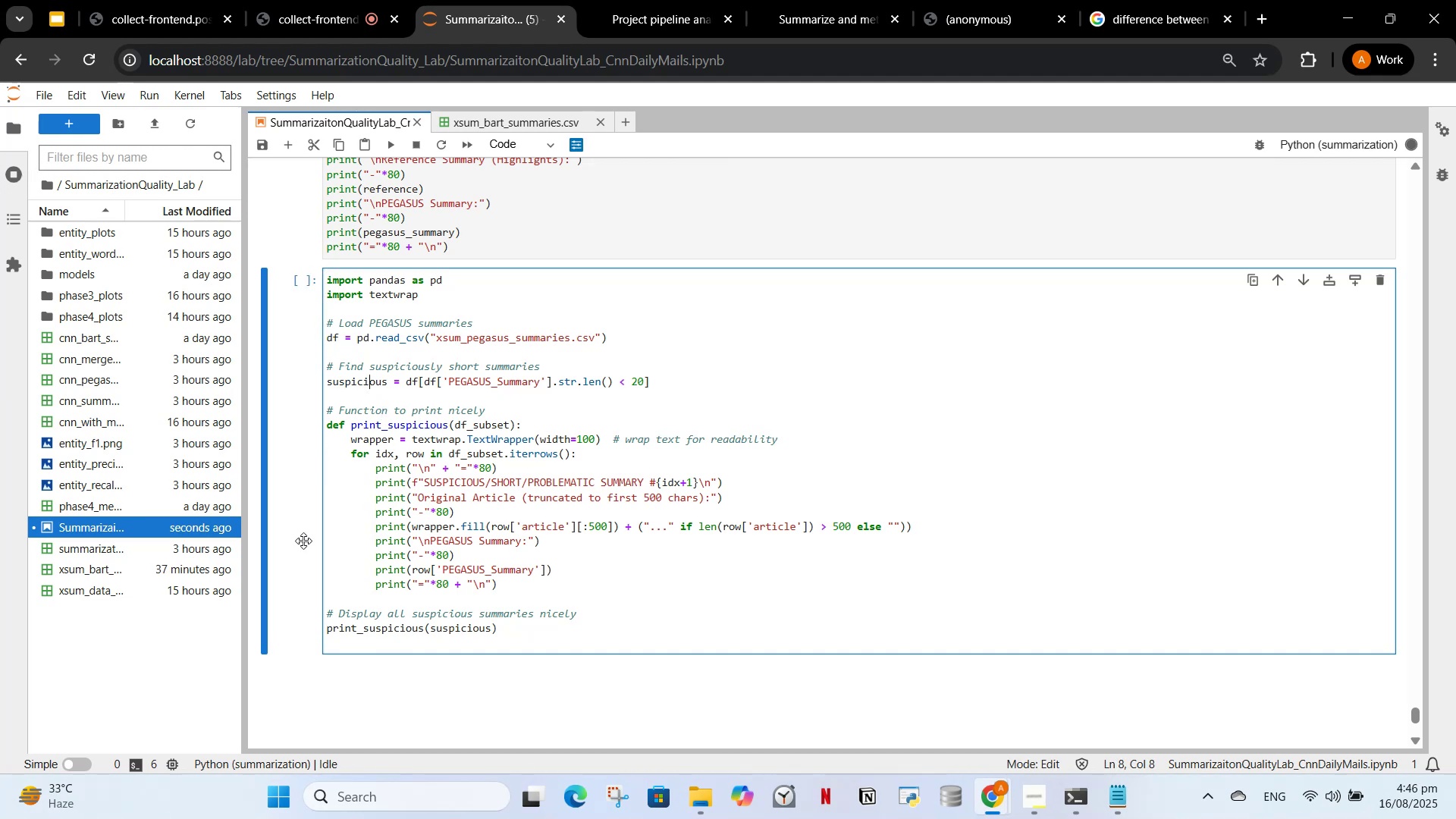 
wait(5.92)
 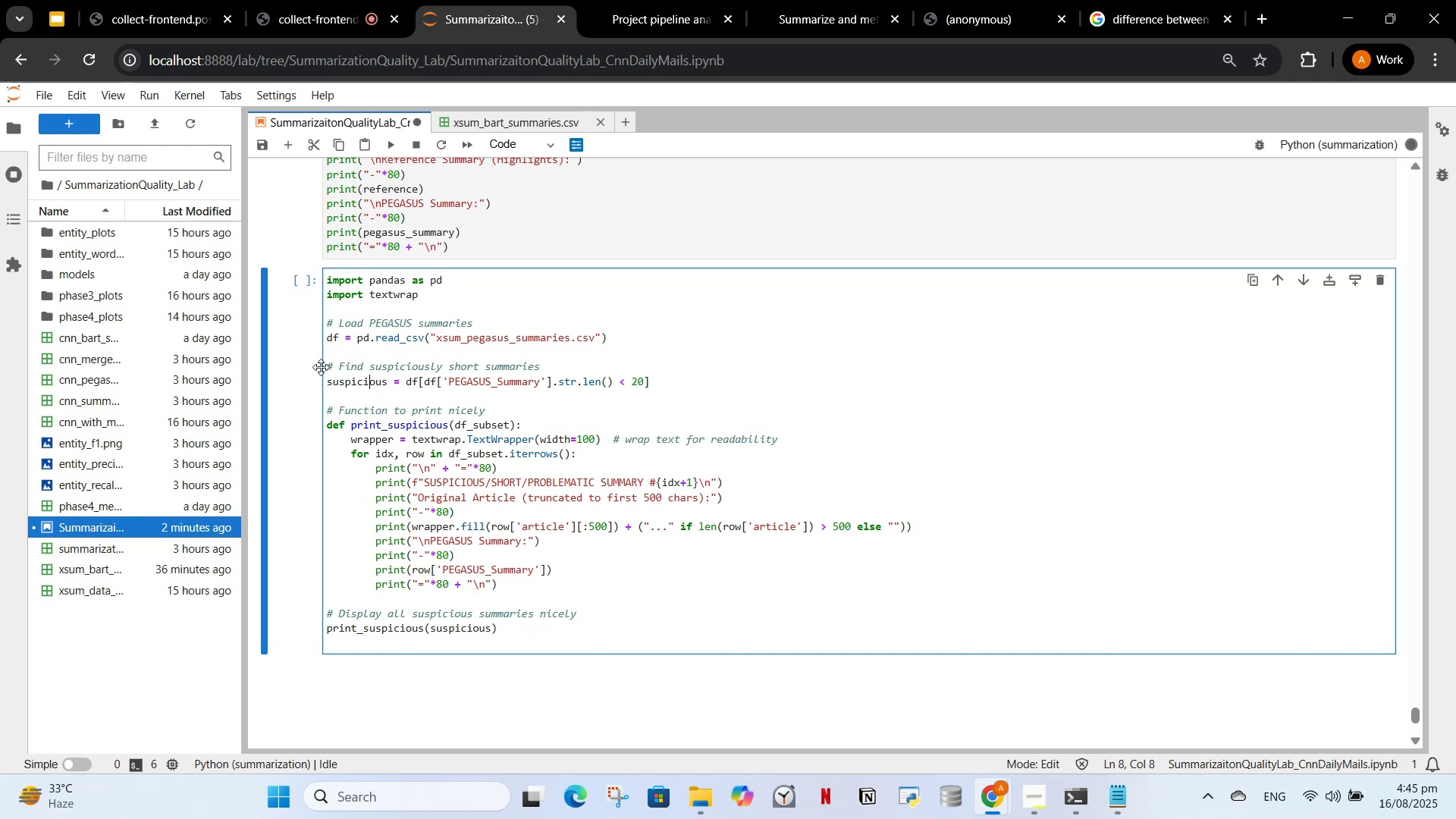 
double_click([180, 444])
 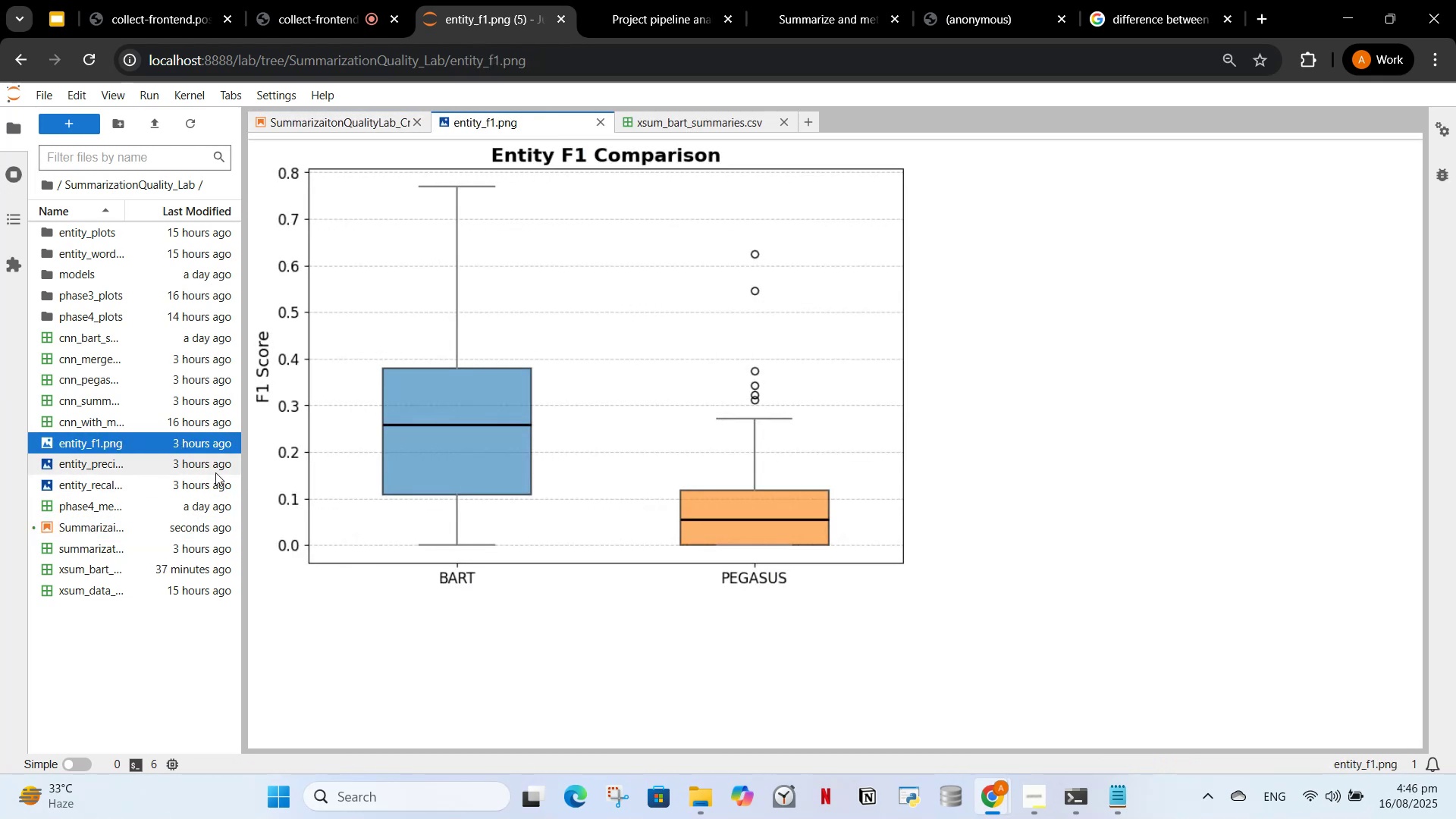 
double_click([215, 472])
 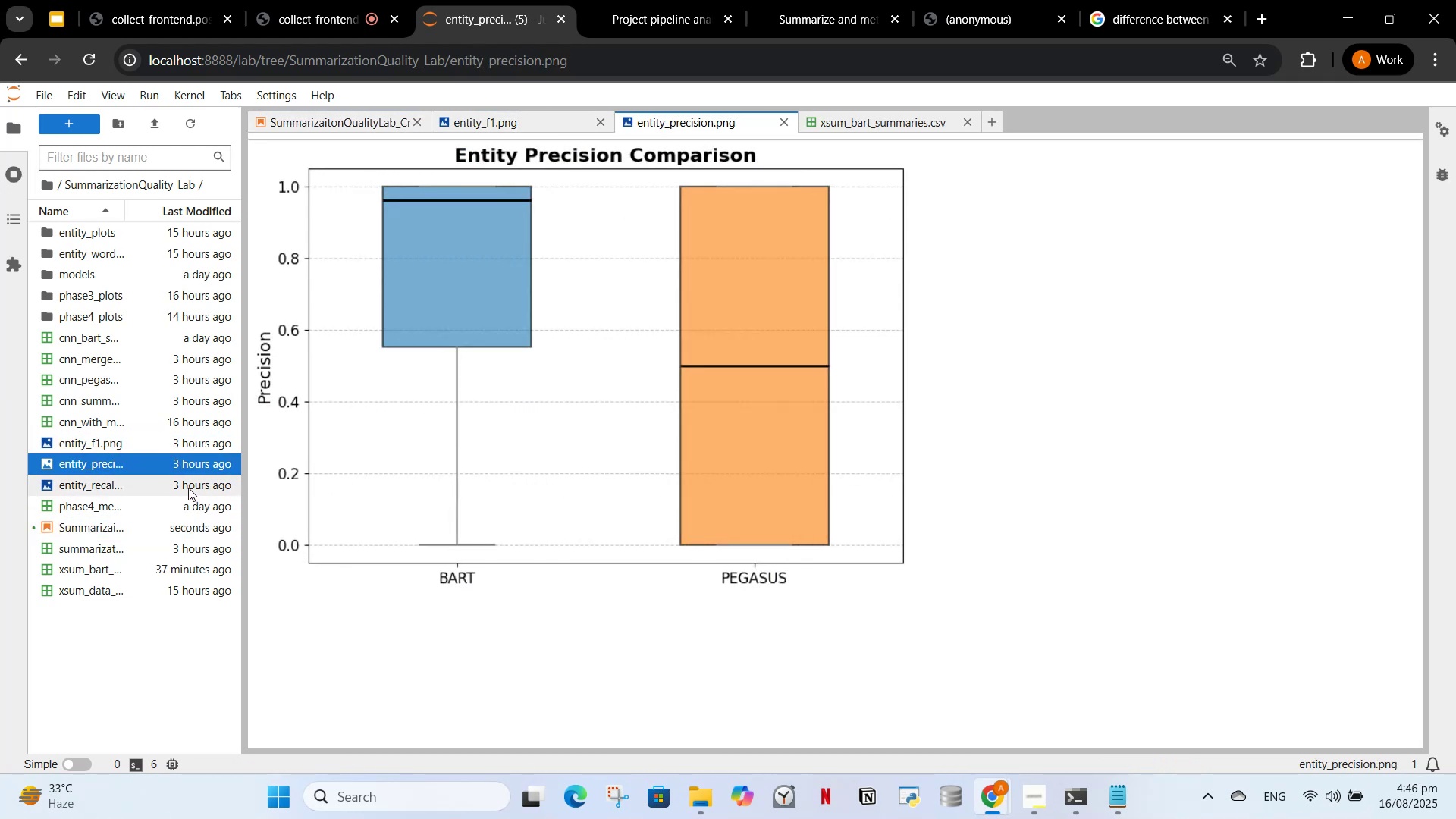 
double_click([188, 488])
 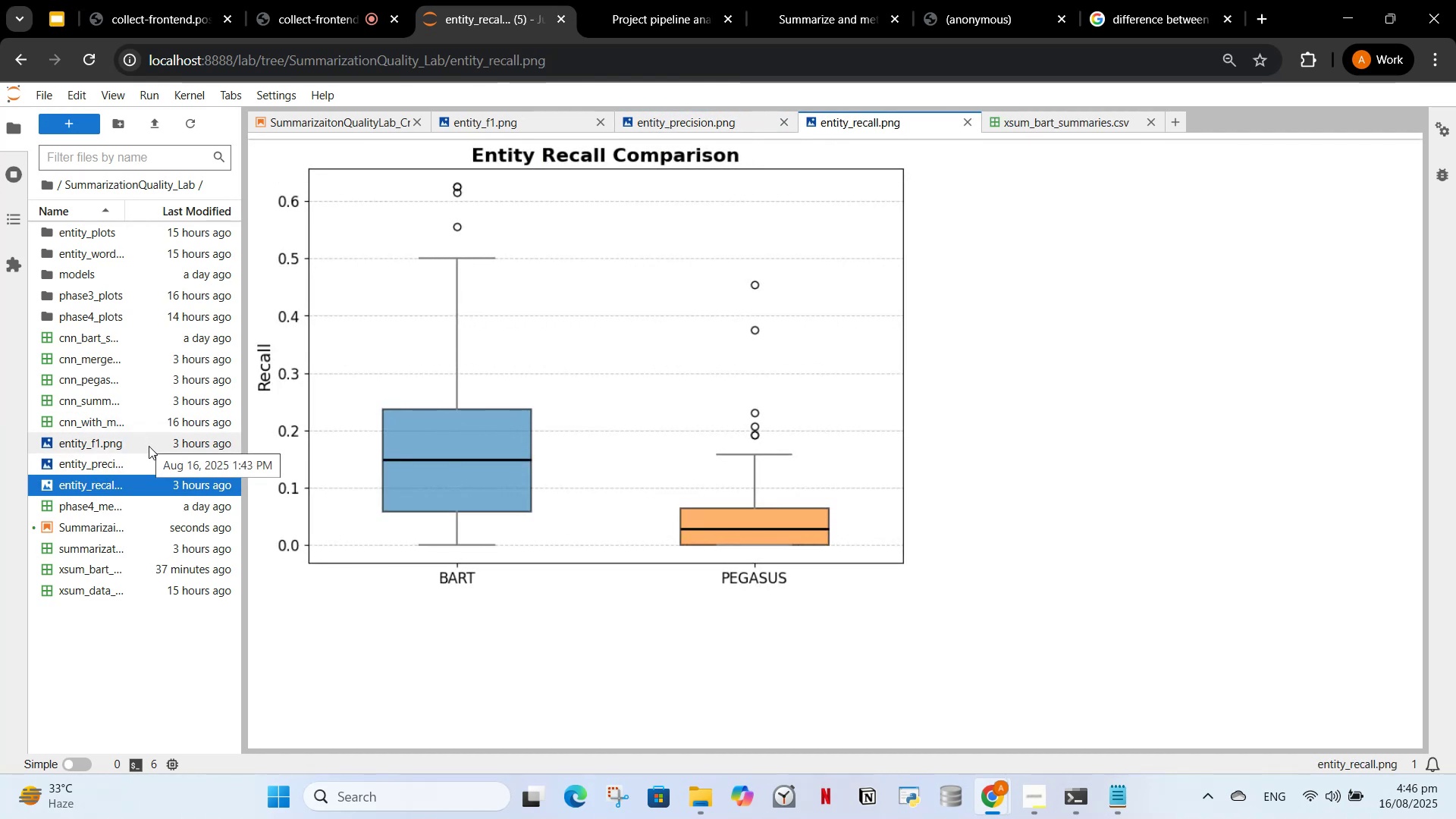 
left_click([149, 446])
 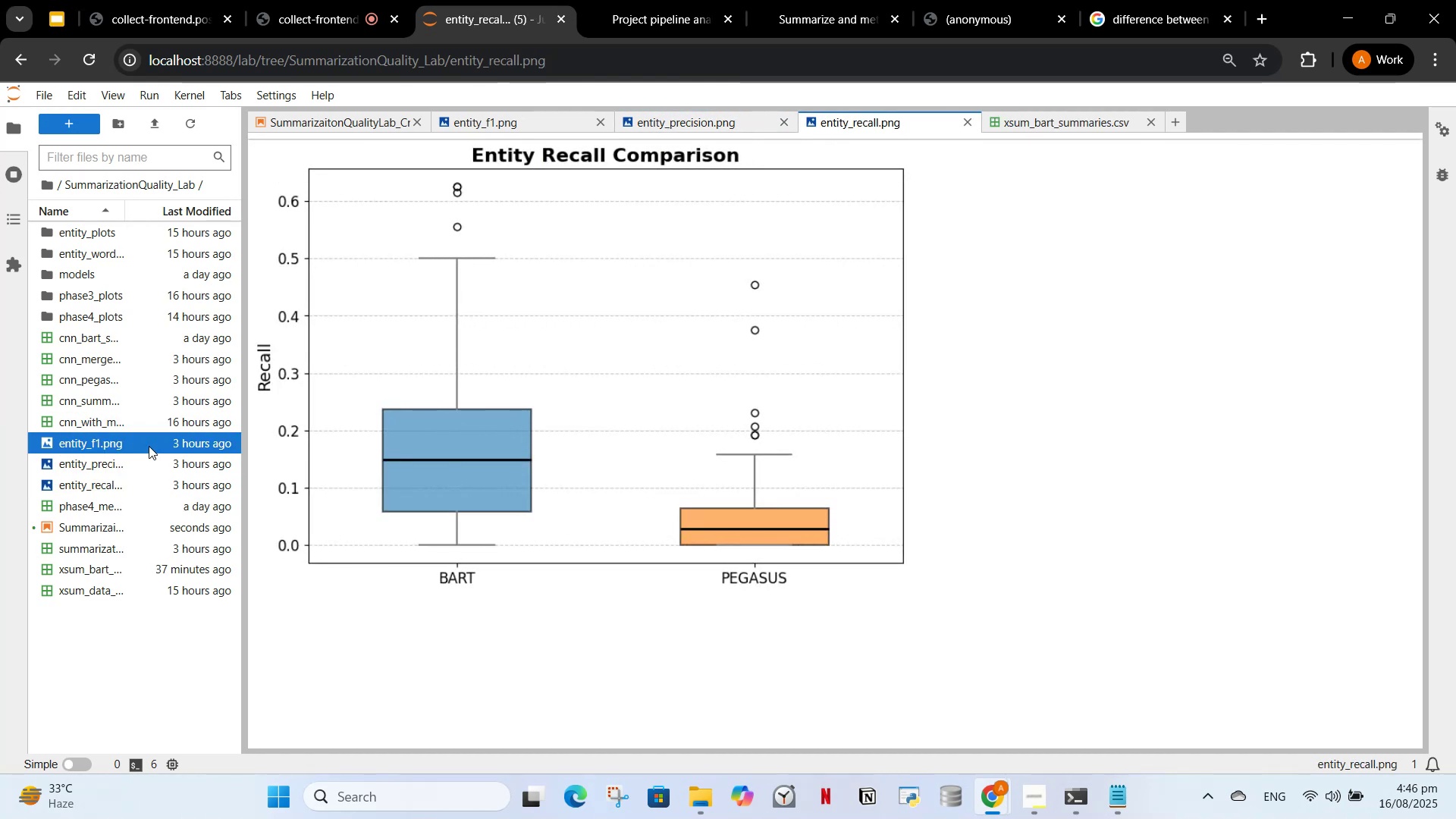 
left_click([149, 446])
 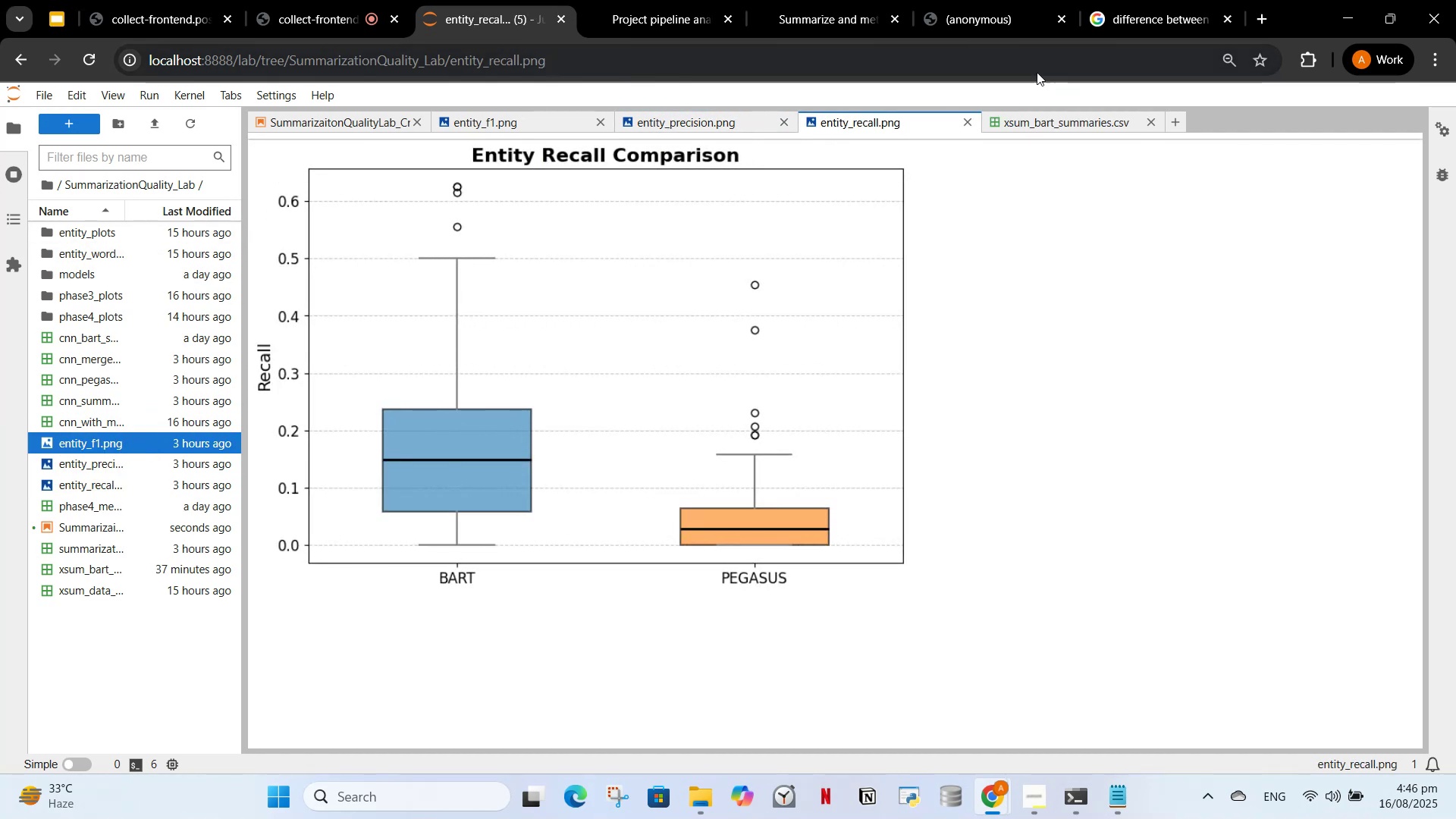 
left_click([1157, 116])
 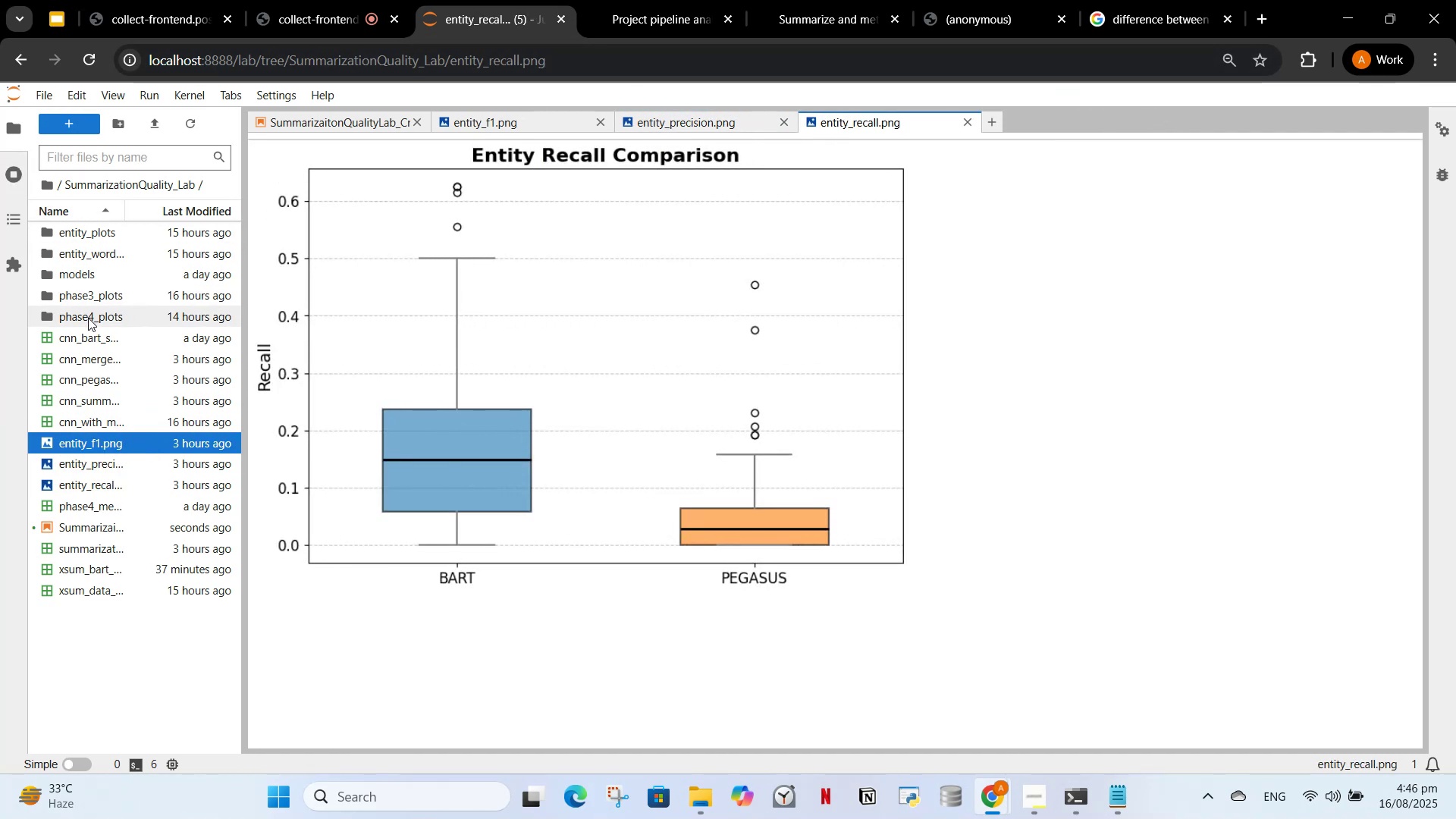 
double_click([88, 318])
 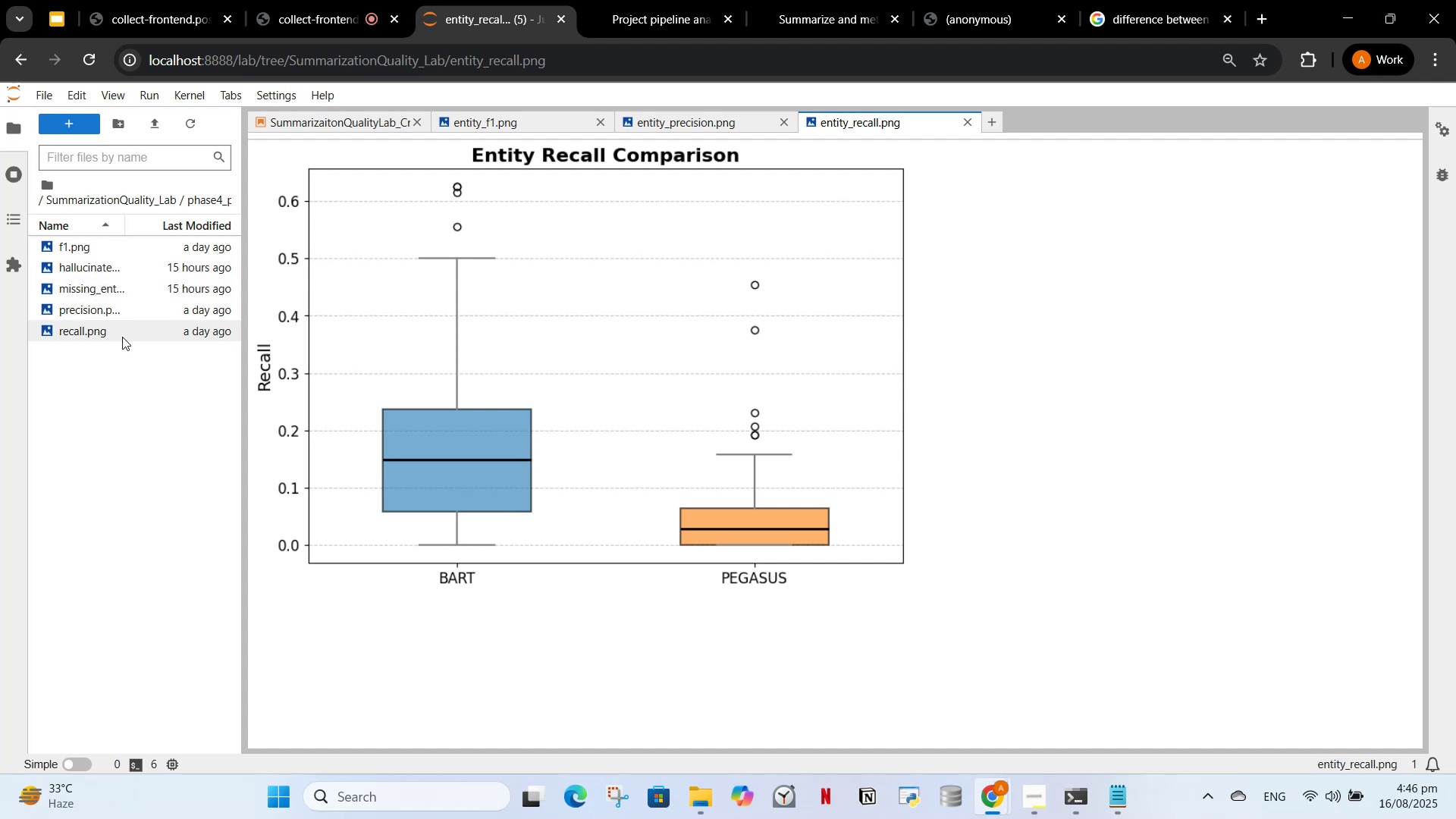 
double_click([122, 322])
 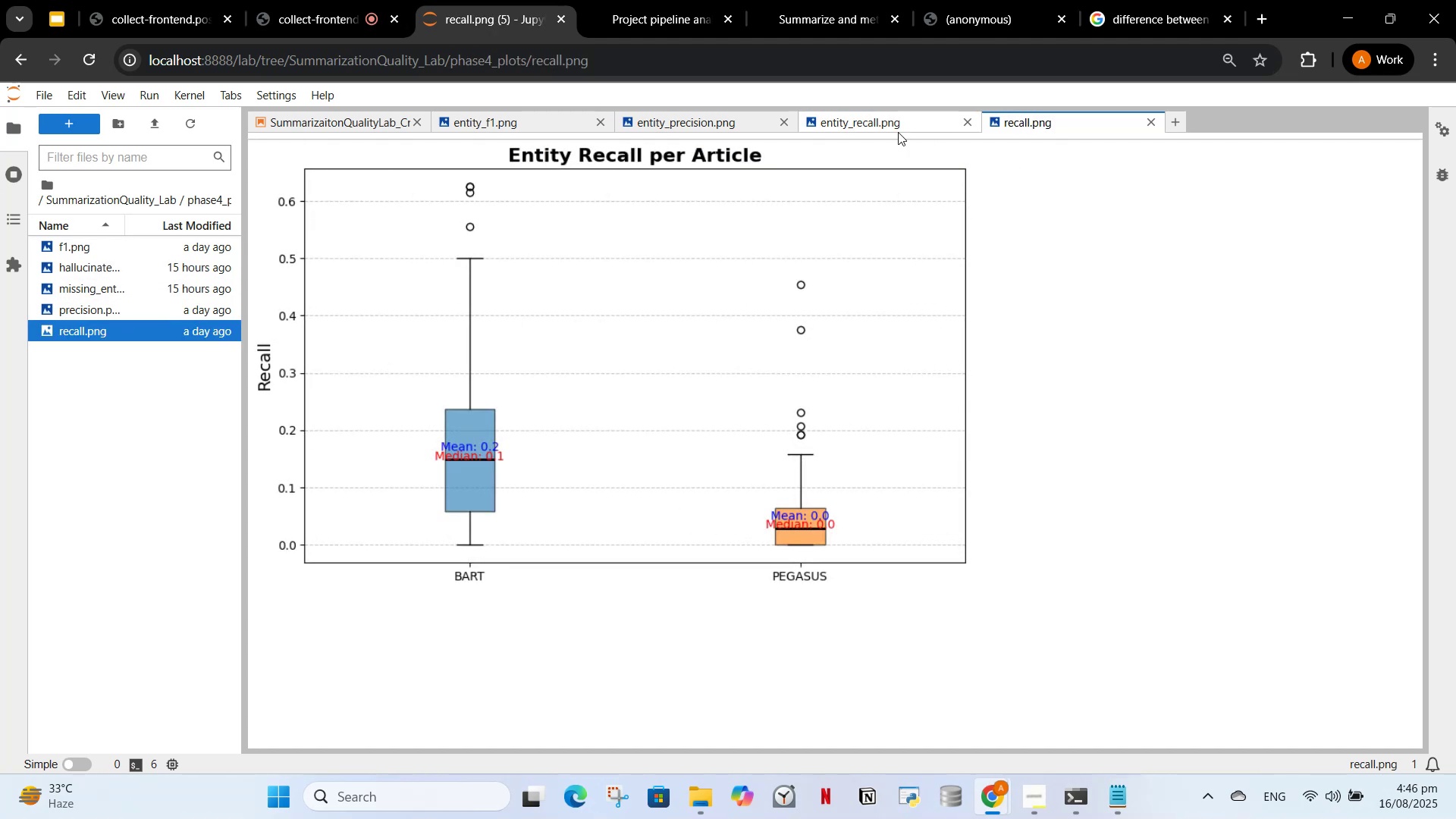 
left_click([892, 124])
 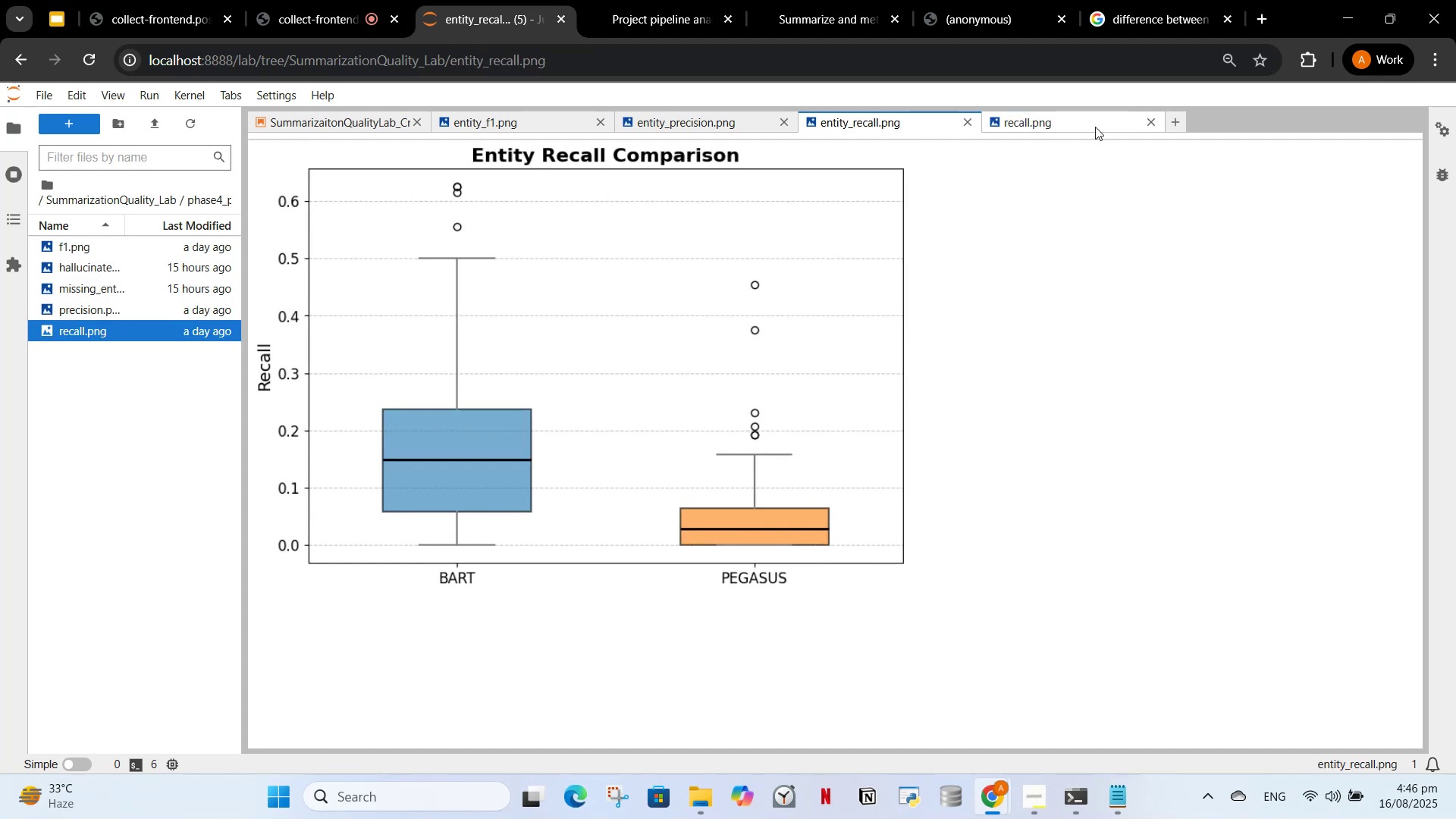 
left_click([1095, 127])
 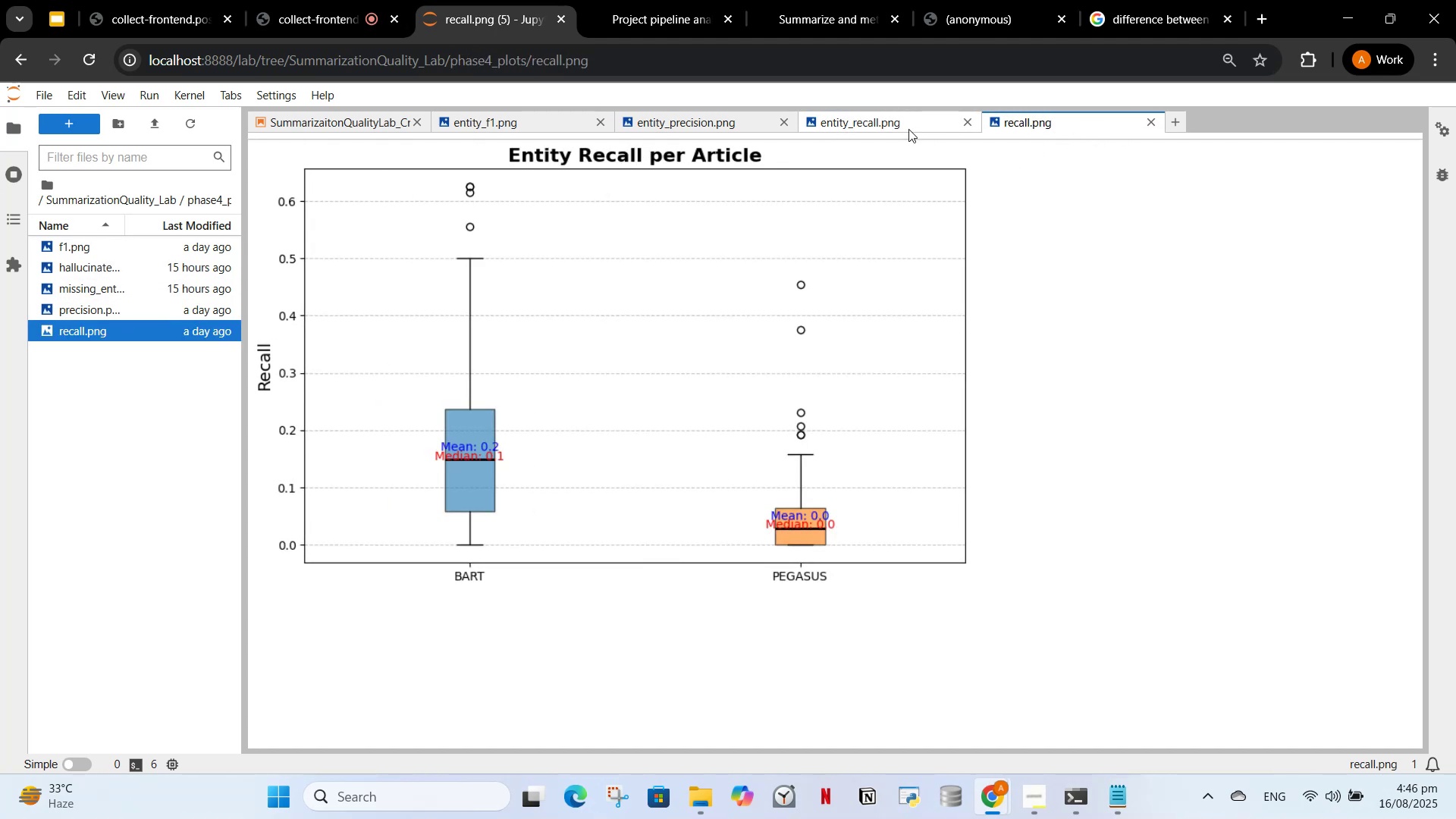 
left_click([911, 131])
 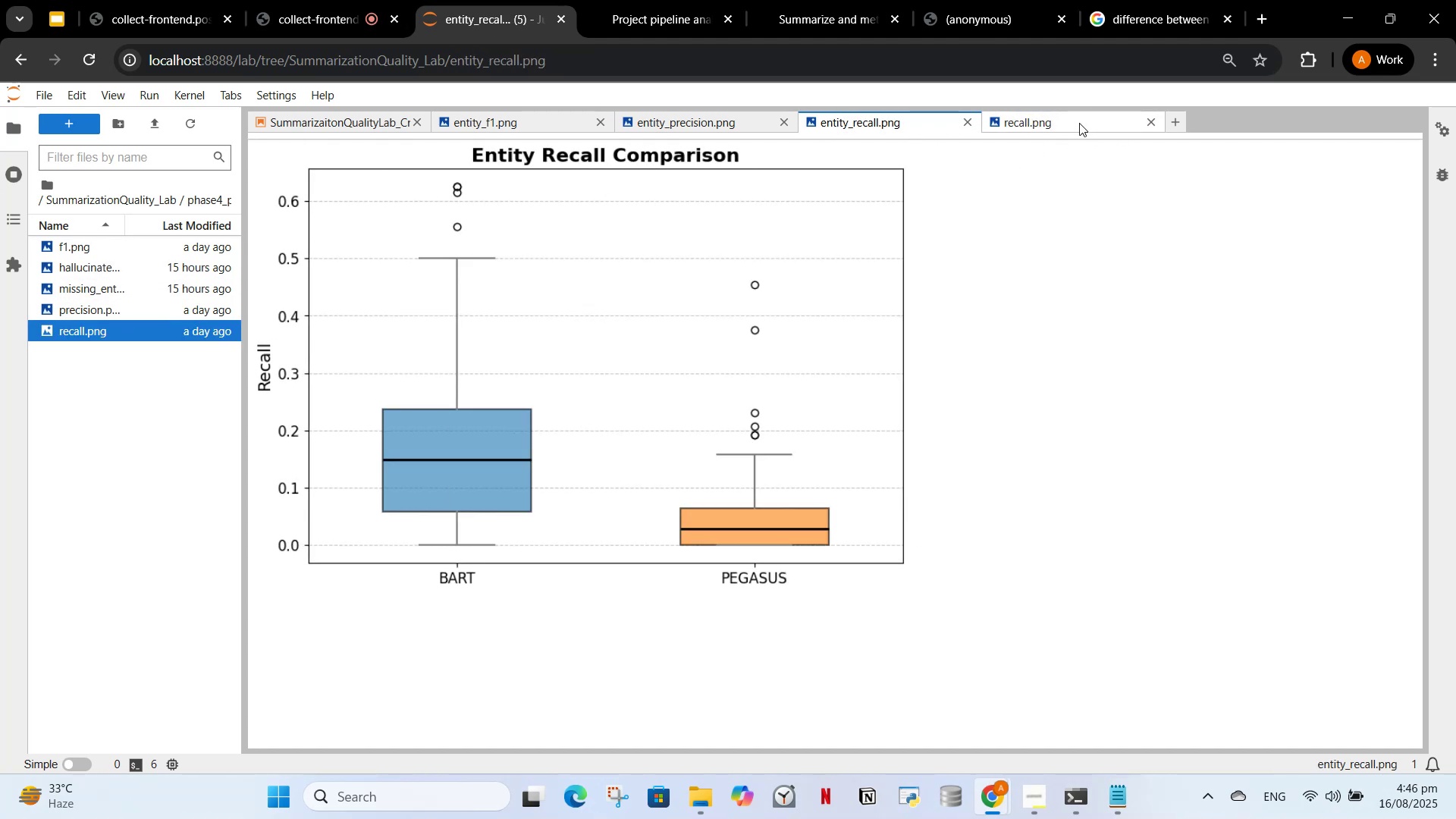 
left_click([1079, 123])
 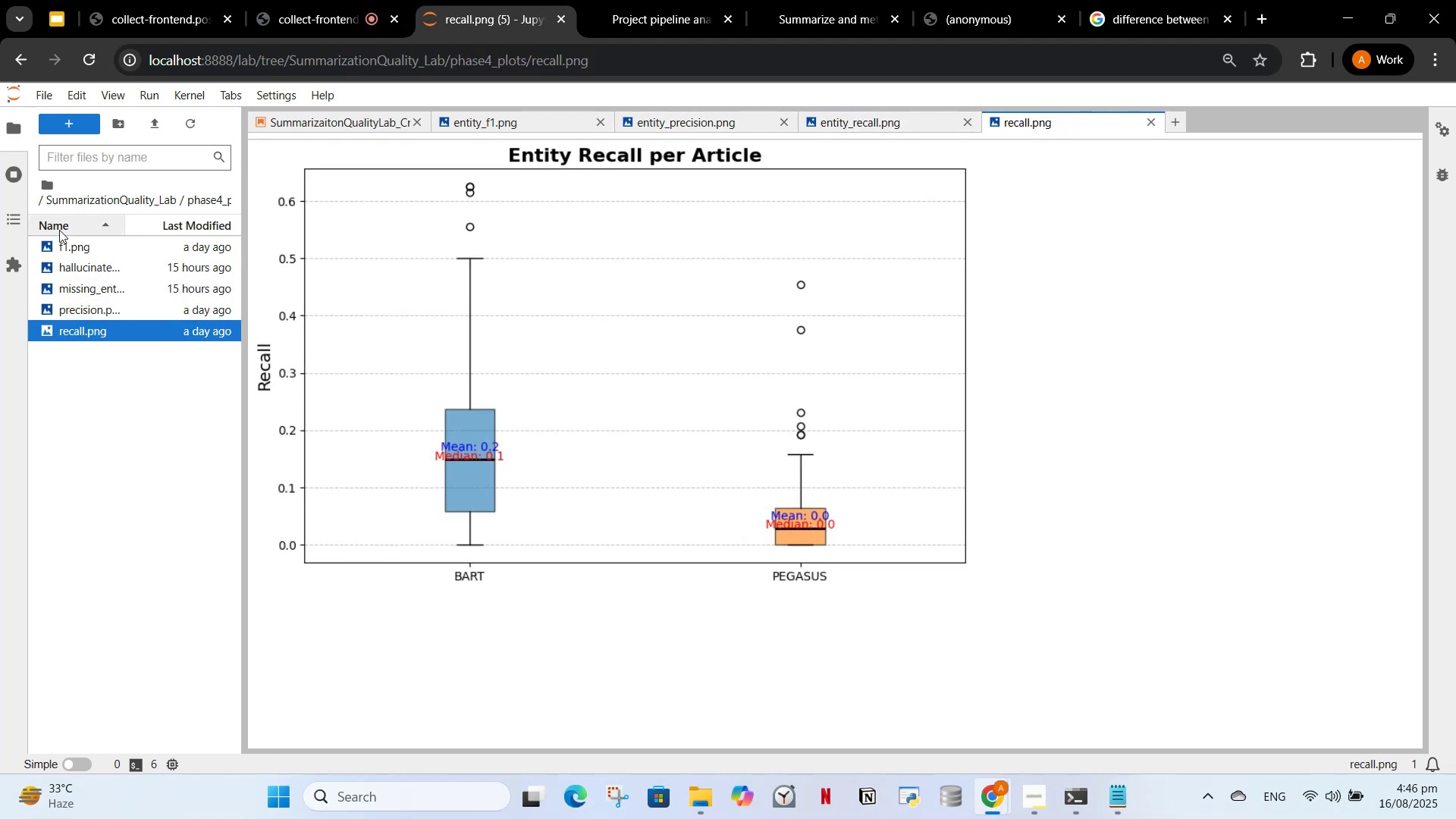 
double_click([71, 306])
 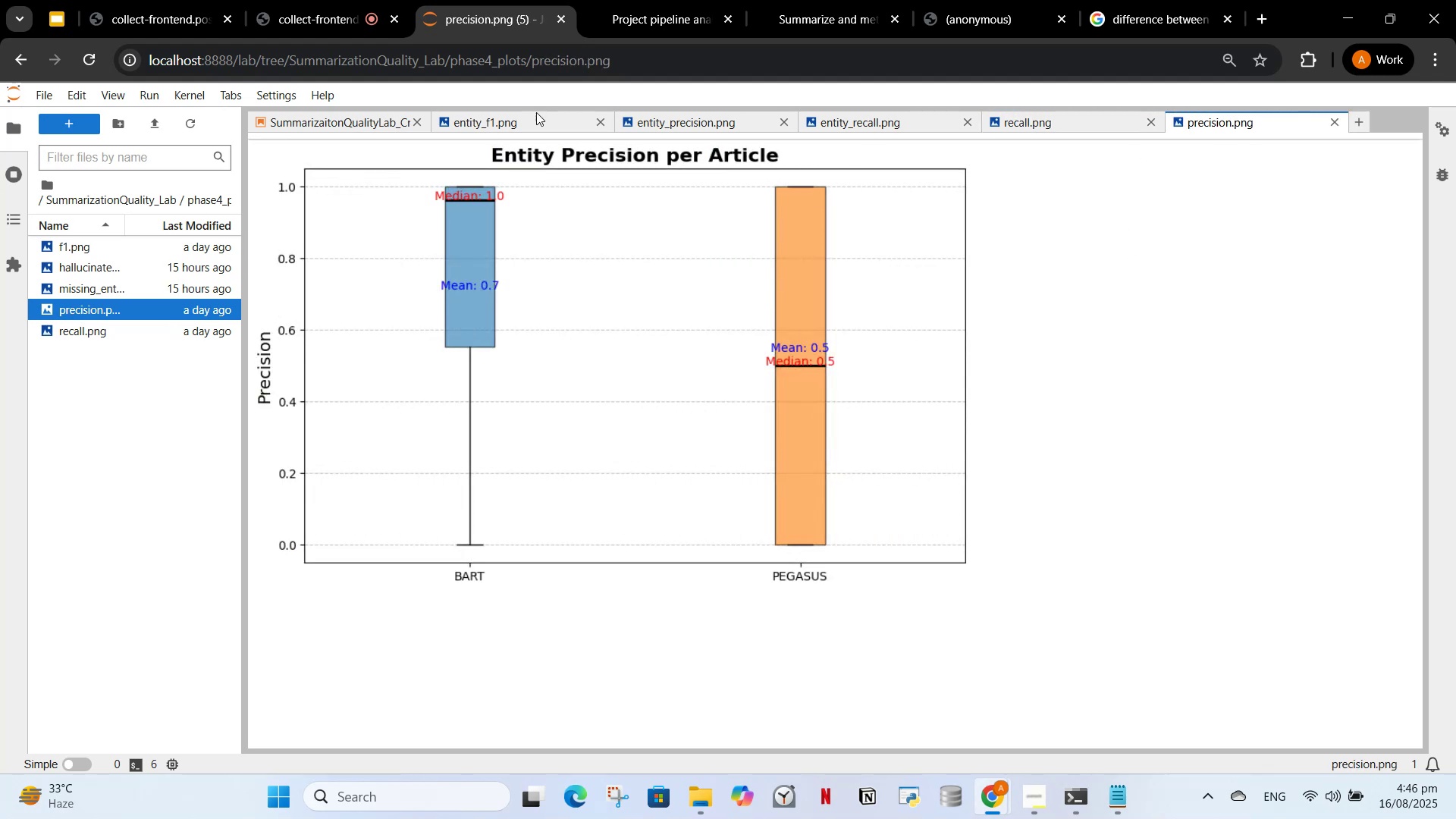 
left_click([692, 121])
 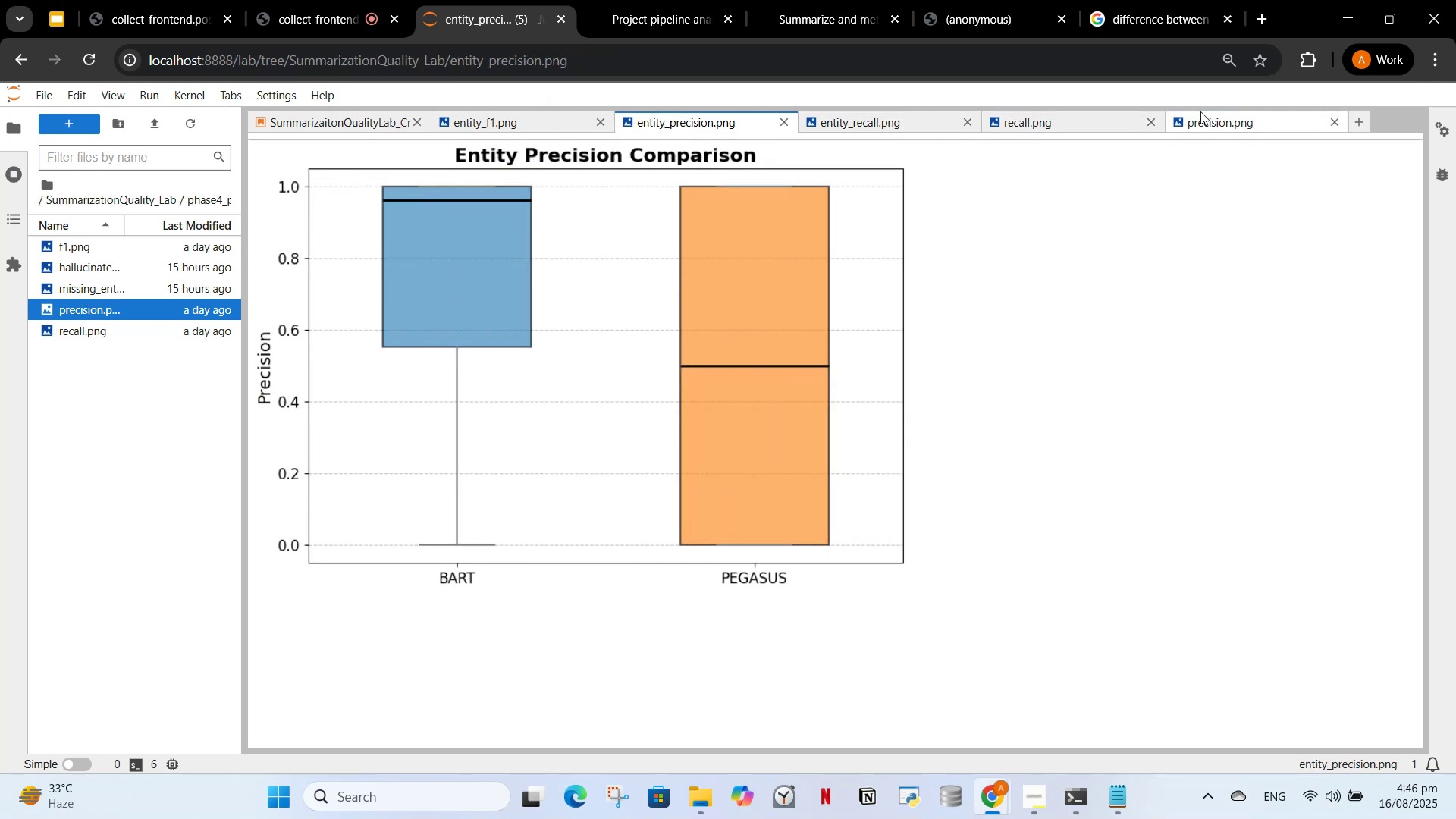 
left_click_drag(start_coordinate=[1238, 114], to_coordinate=[1240, 118])
 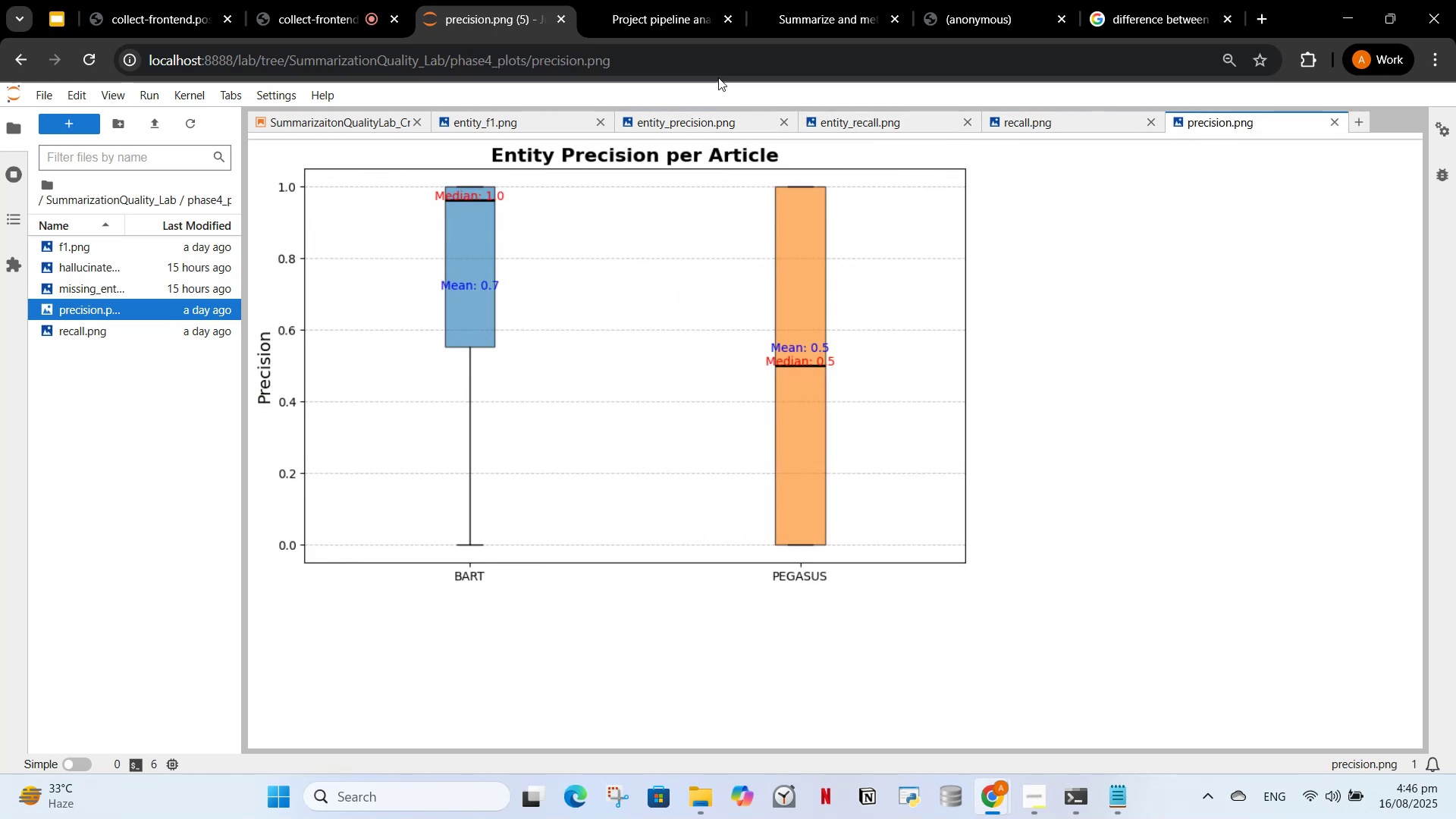 
wait(7.11)
 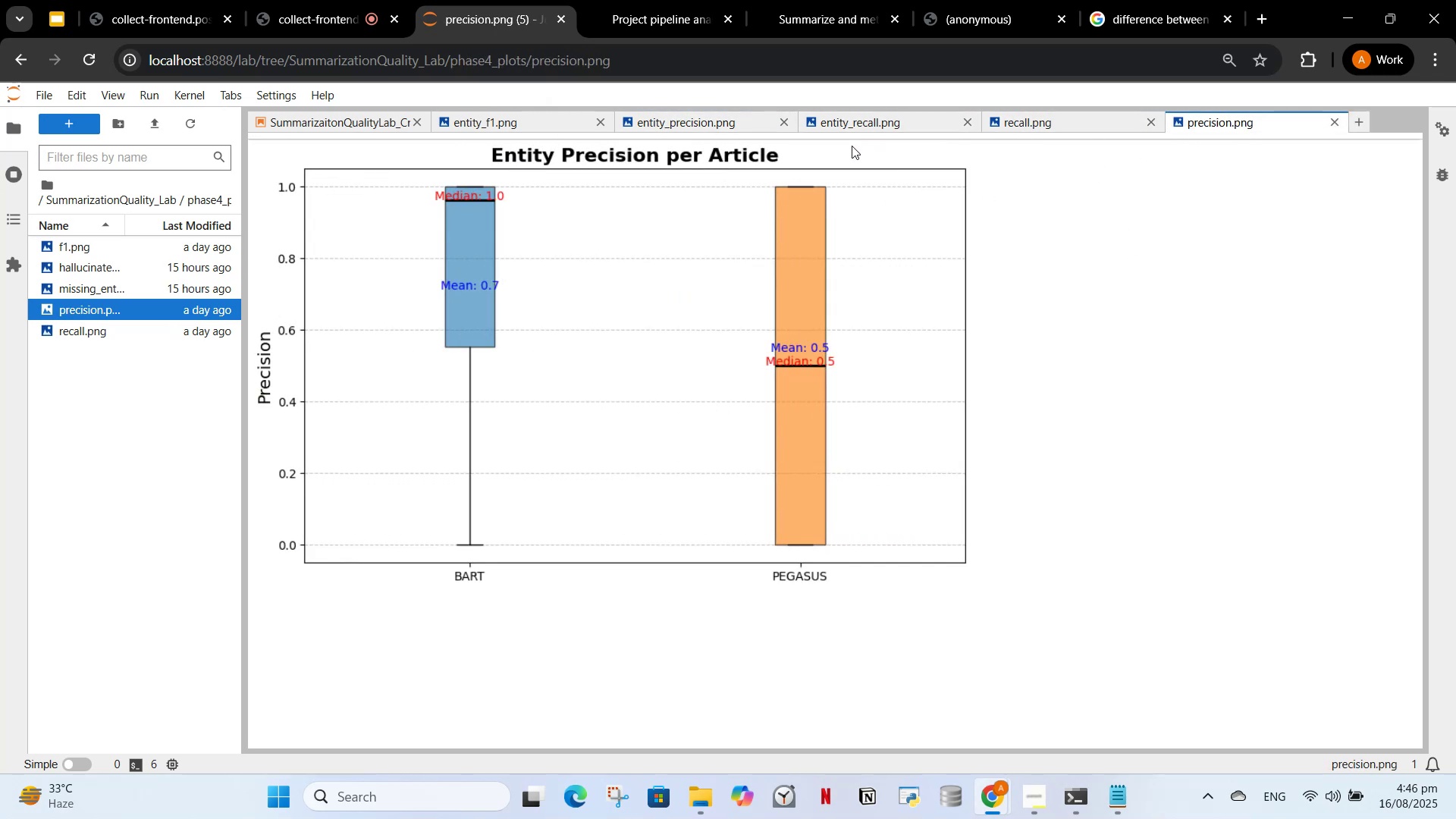 
double_click([158, 284])
 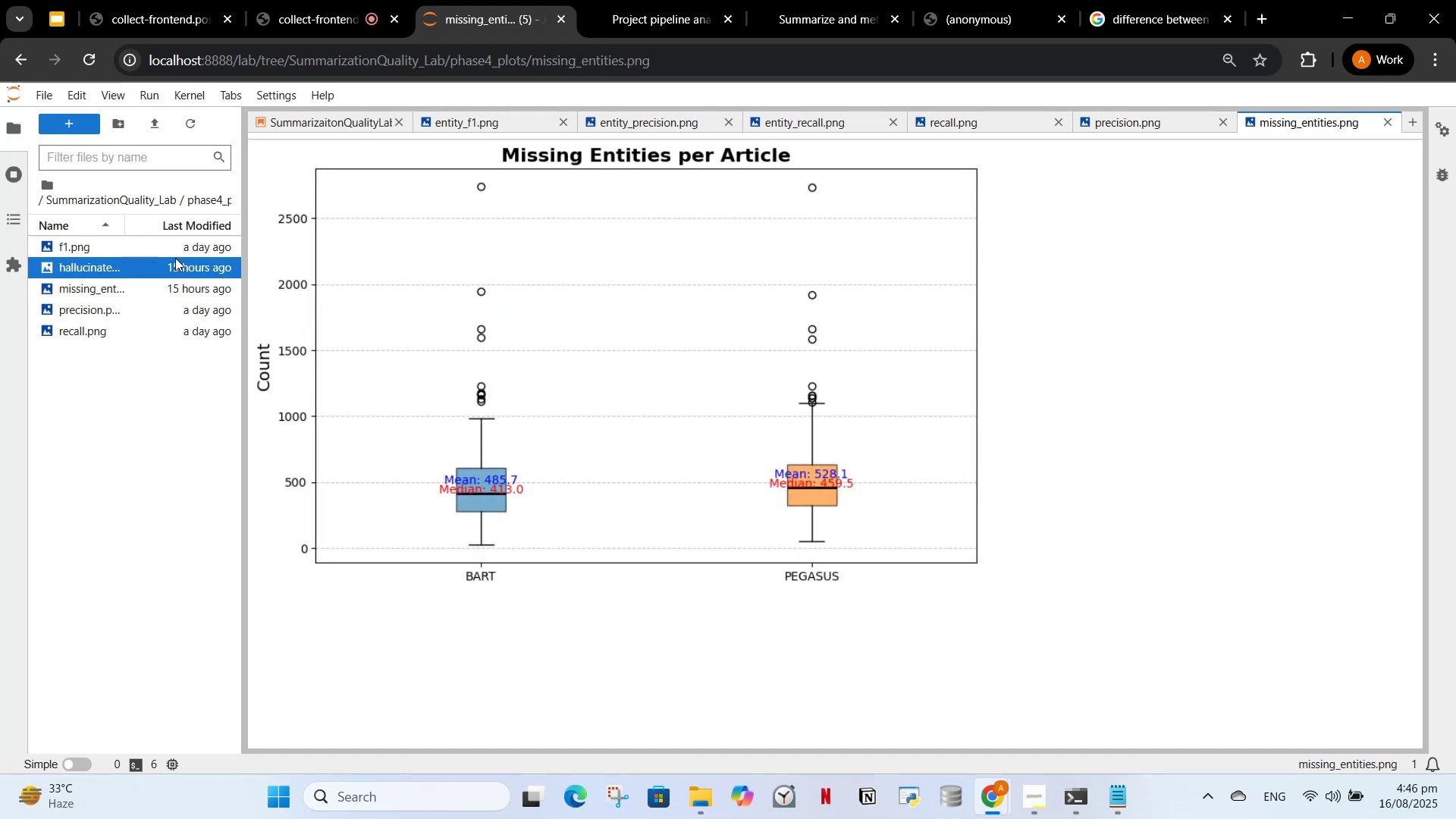 
double_click([175, 258])
 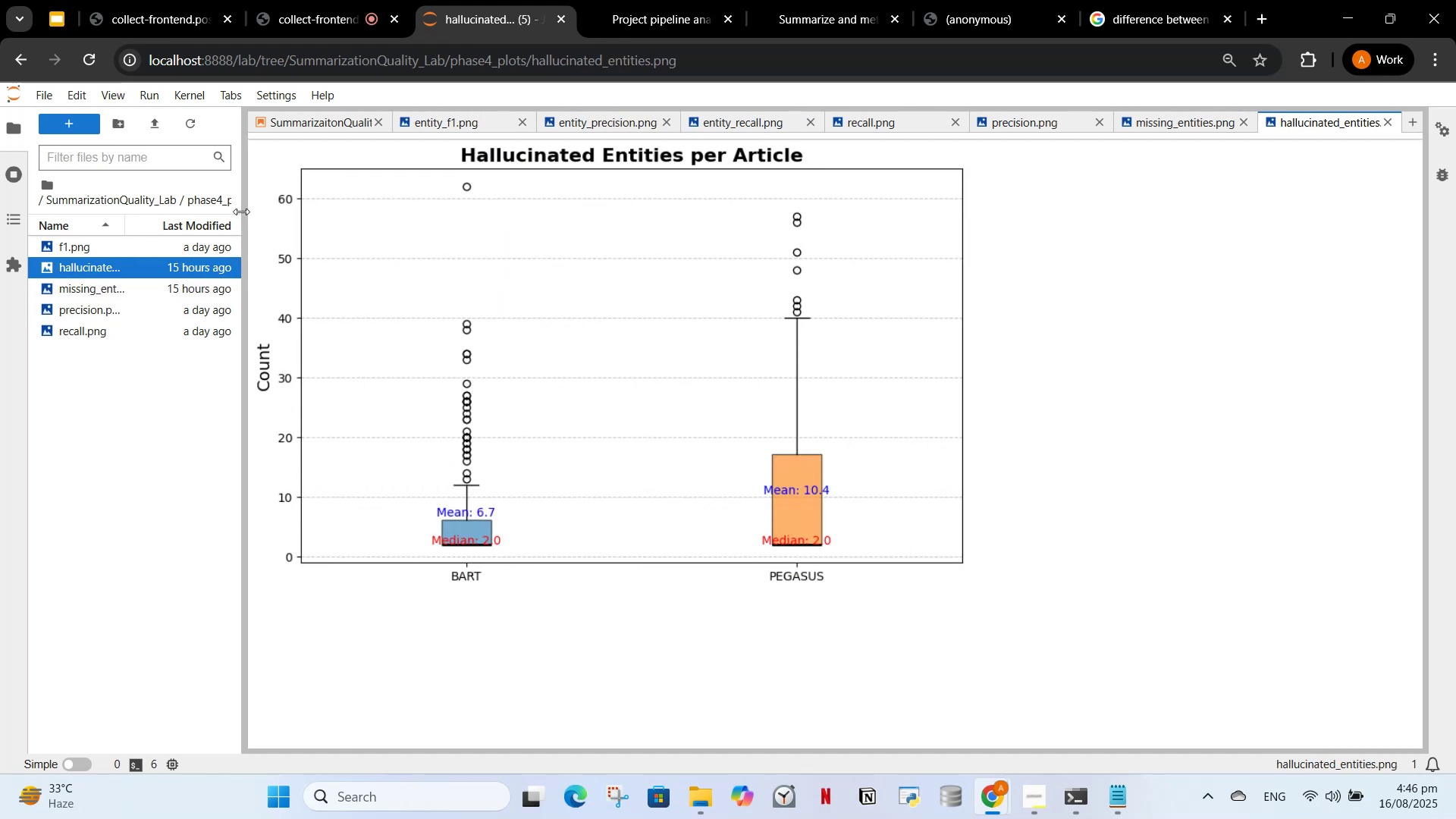 
left_click([218, 253])
 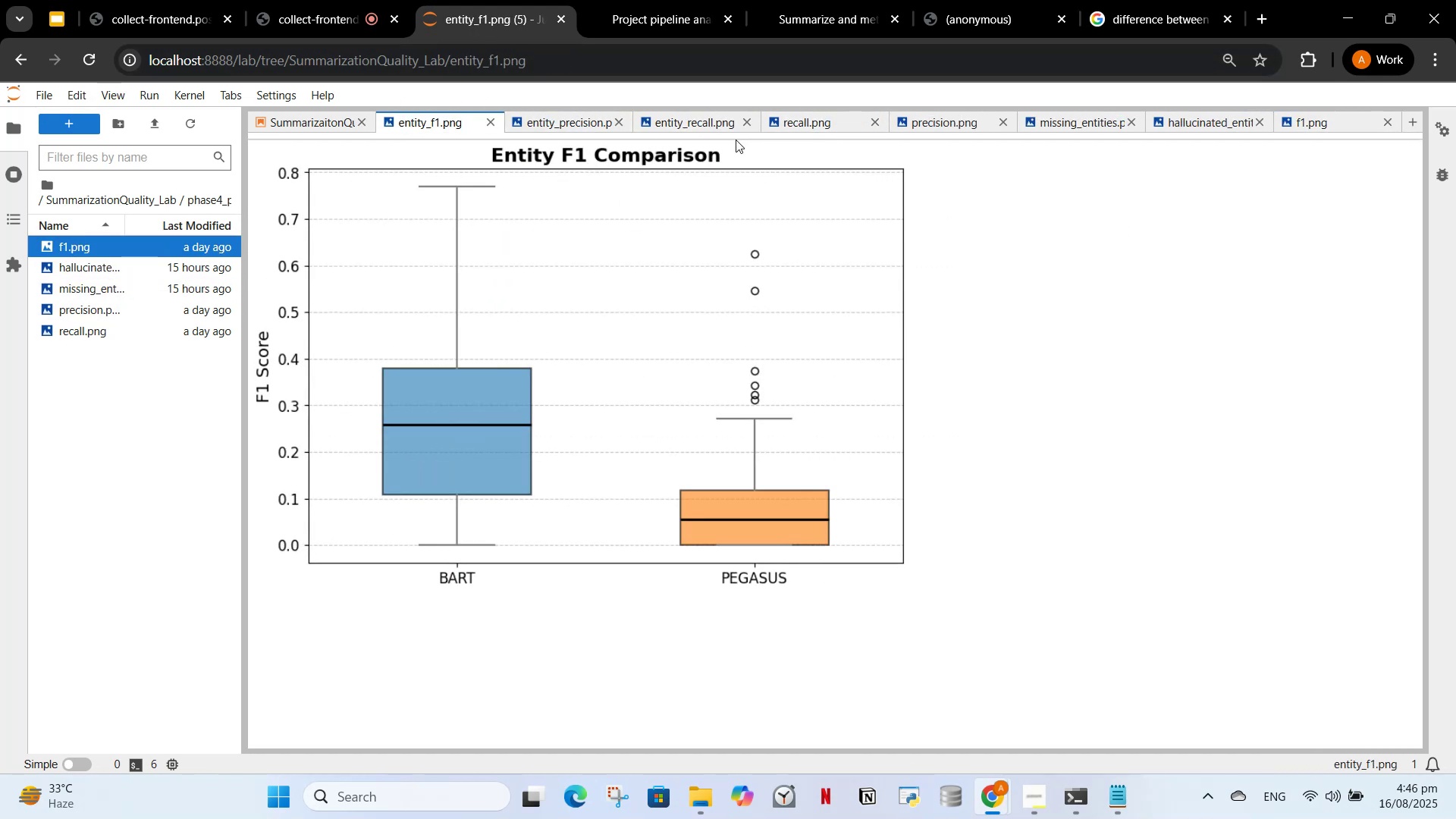 
wait(7.13)
 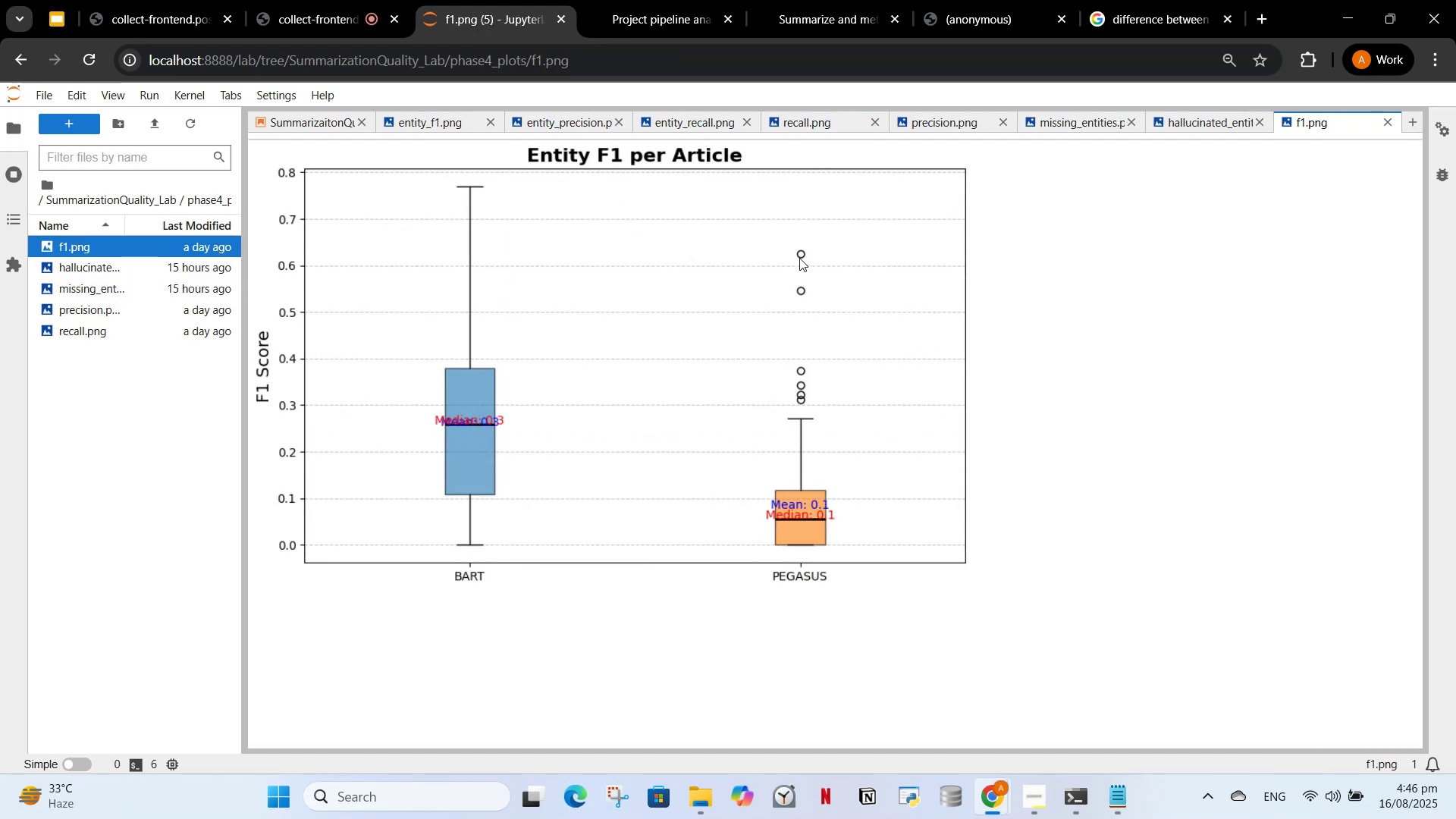 
double_click([872, 121])
 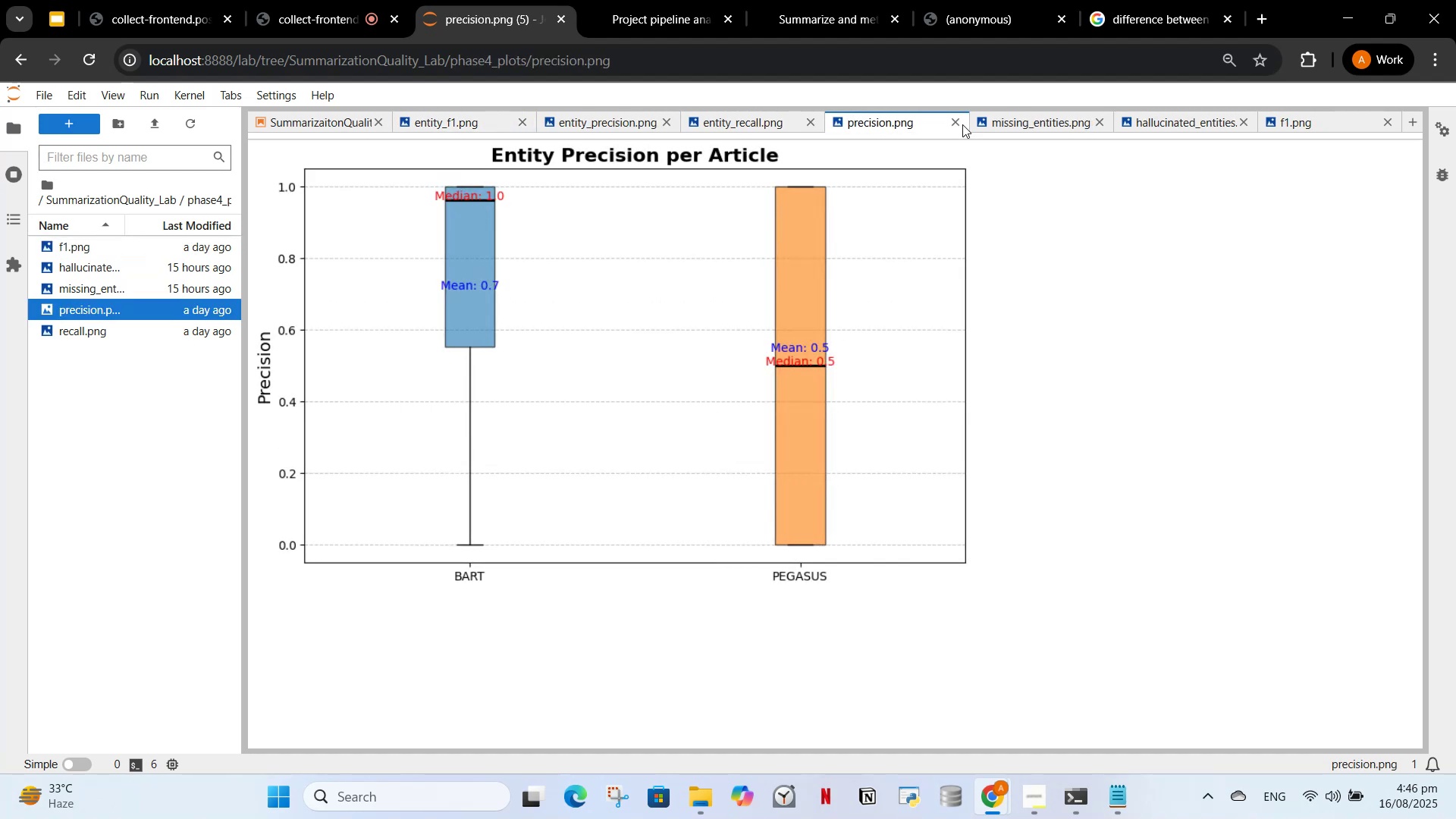 
double_click([959, 122])
 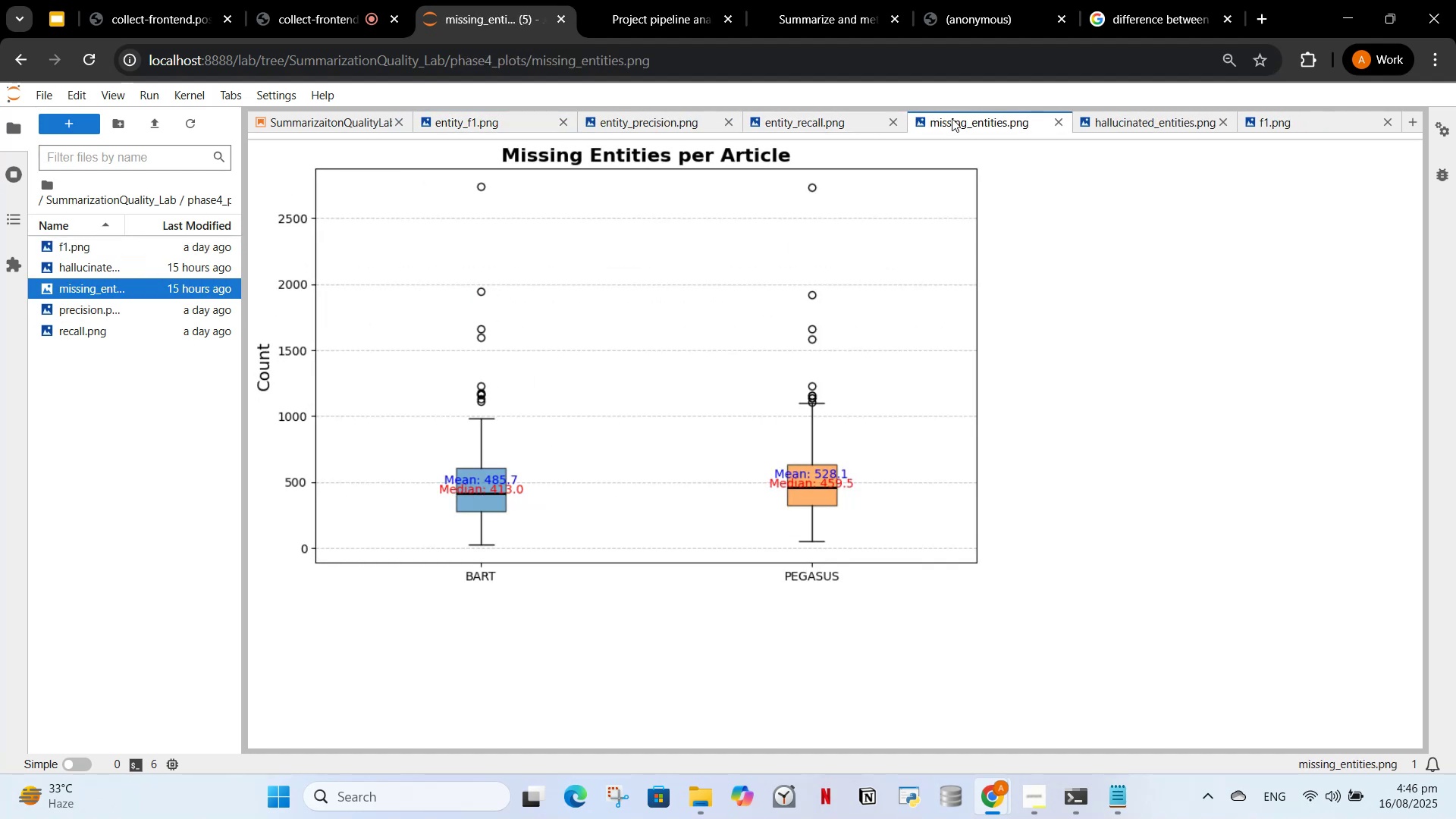 
left_click([1062, 122])
 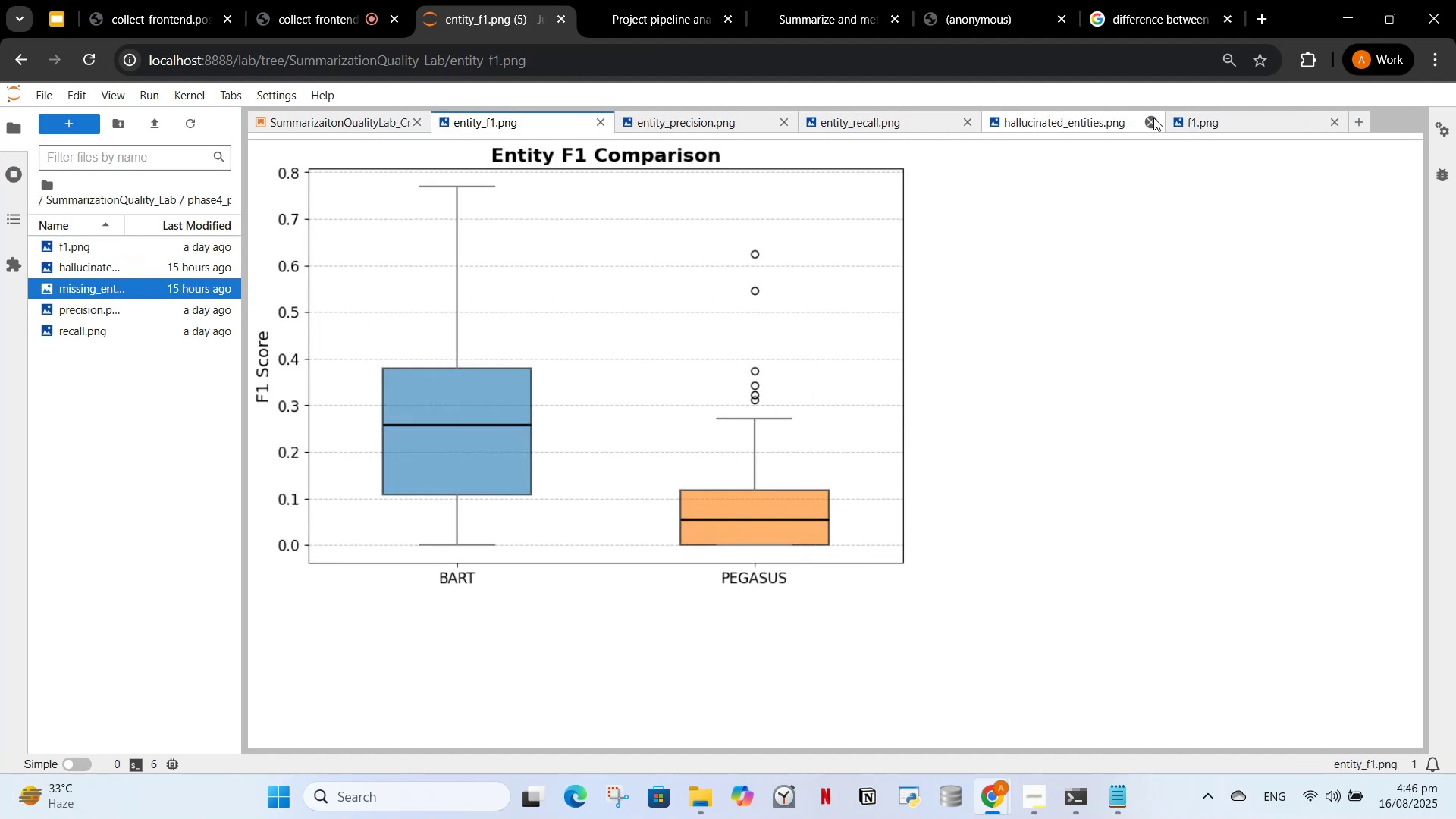 
left_click([1153, 118])
 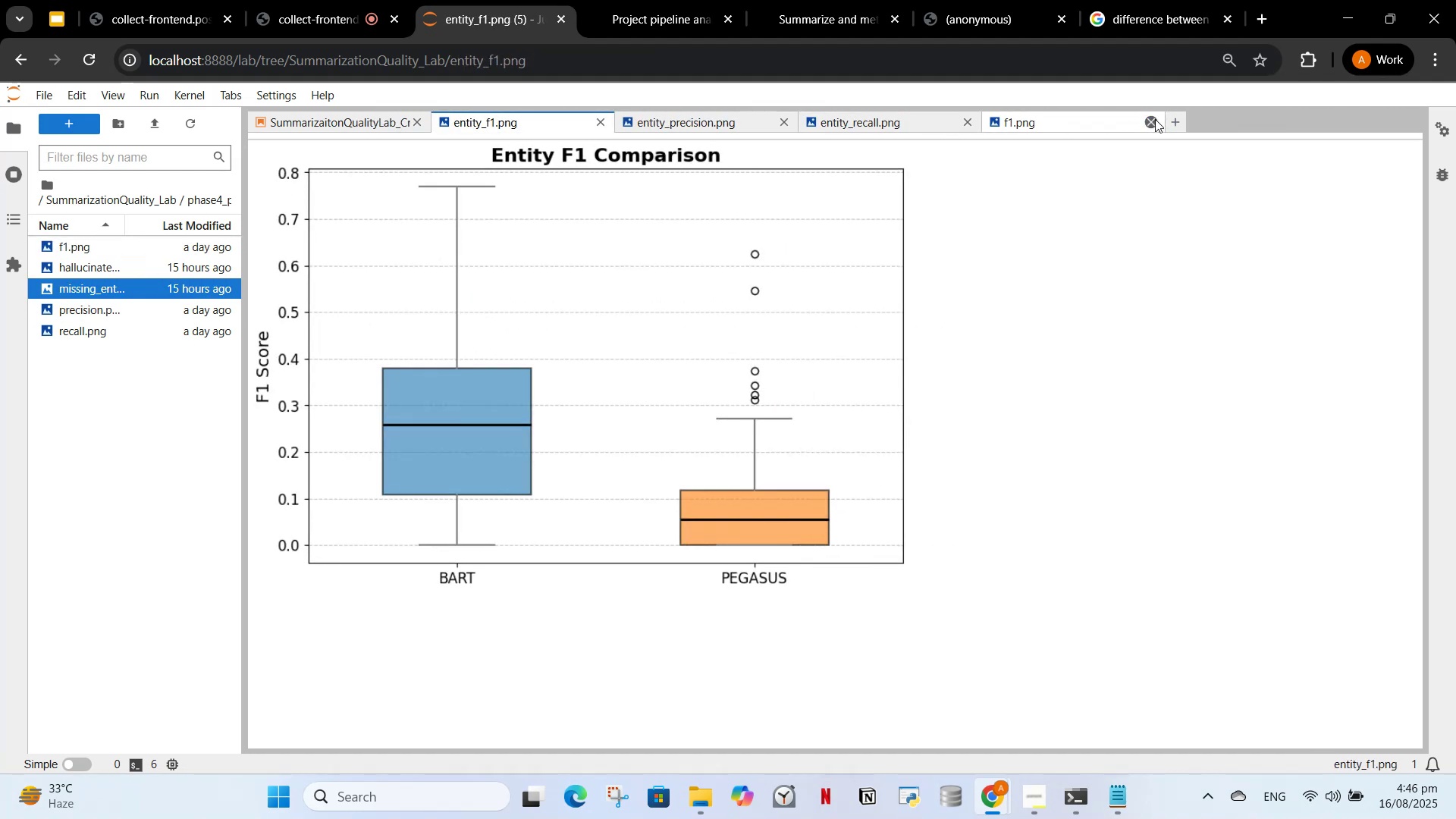 
left_click([1153, 120])
 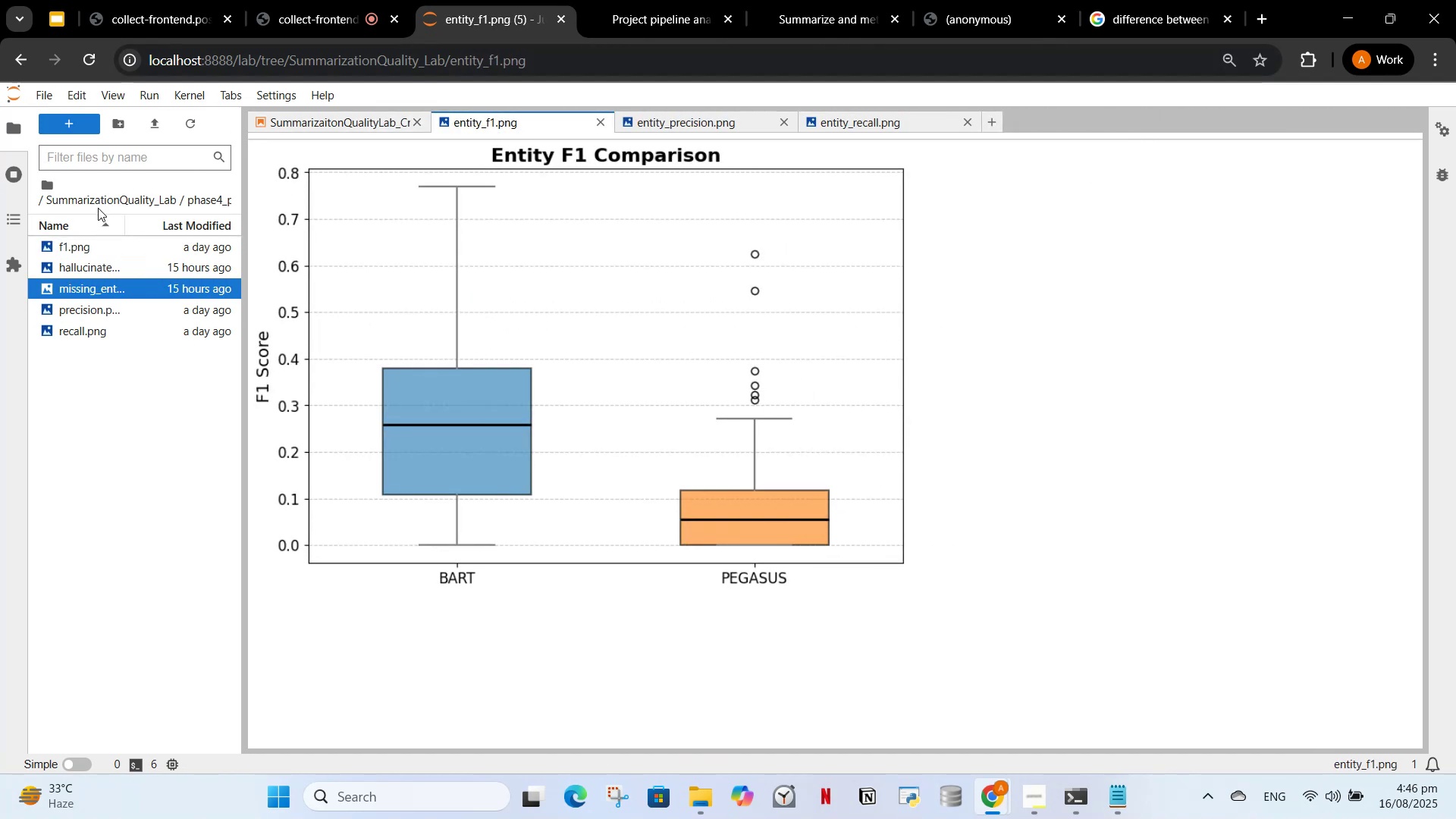 
left_click([120, 199])
 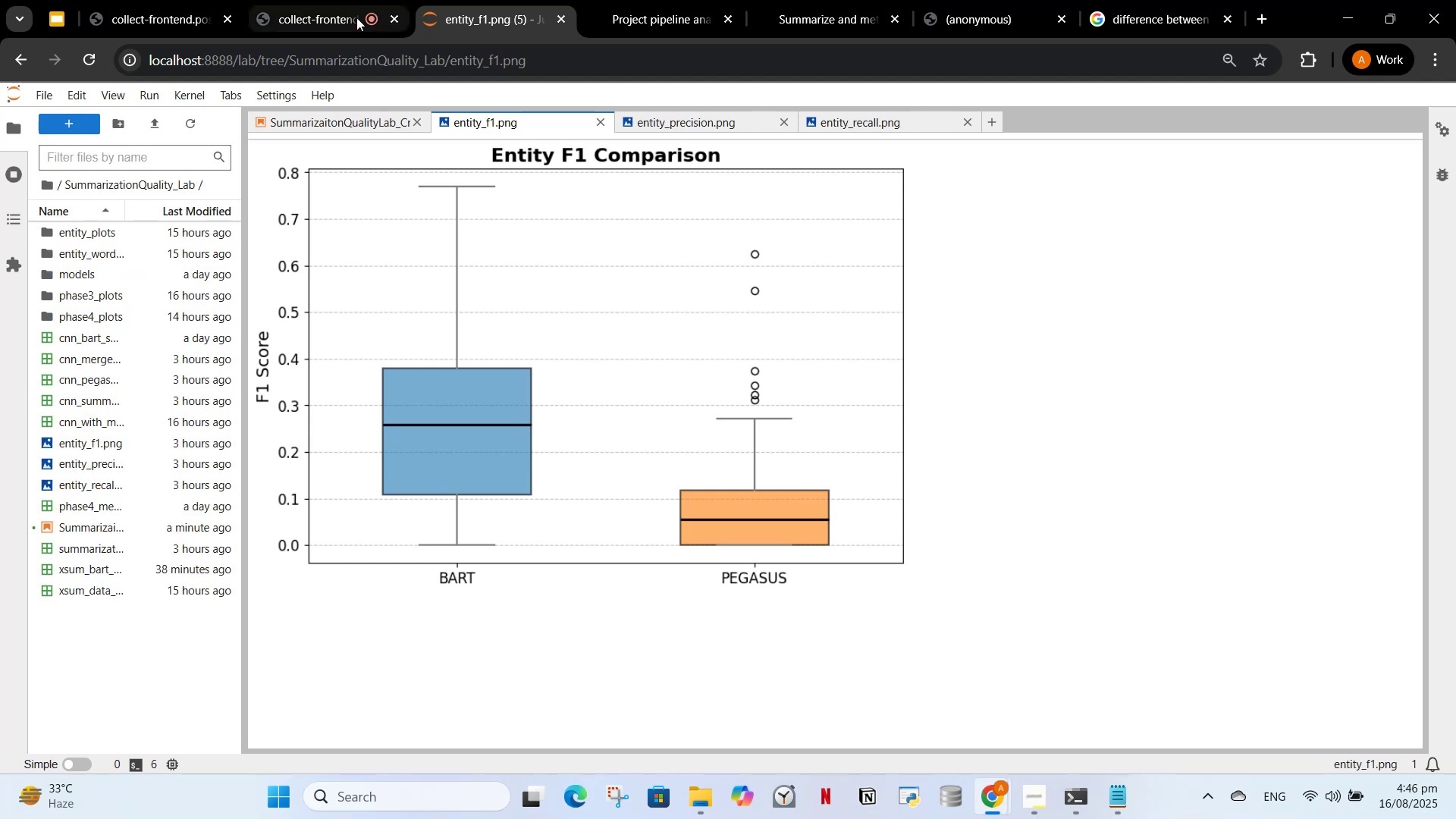 
left_click([315, 121])
 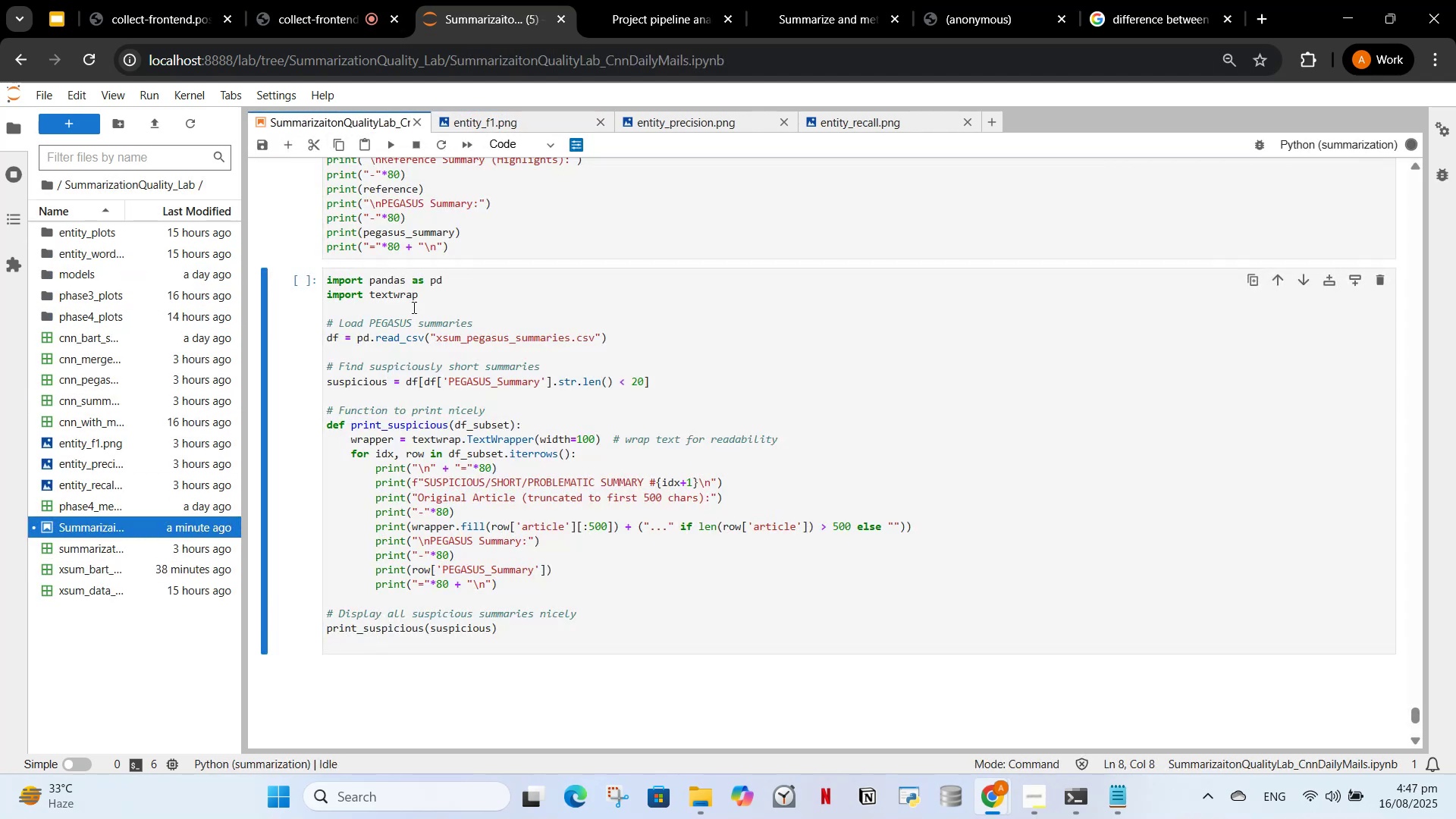 
scroll: coordinate [433, 347], scroll_direction: down, amount: 1.0
 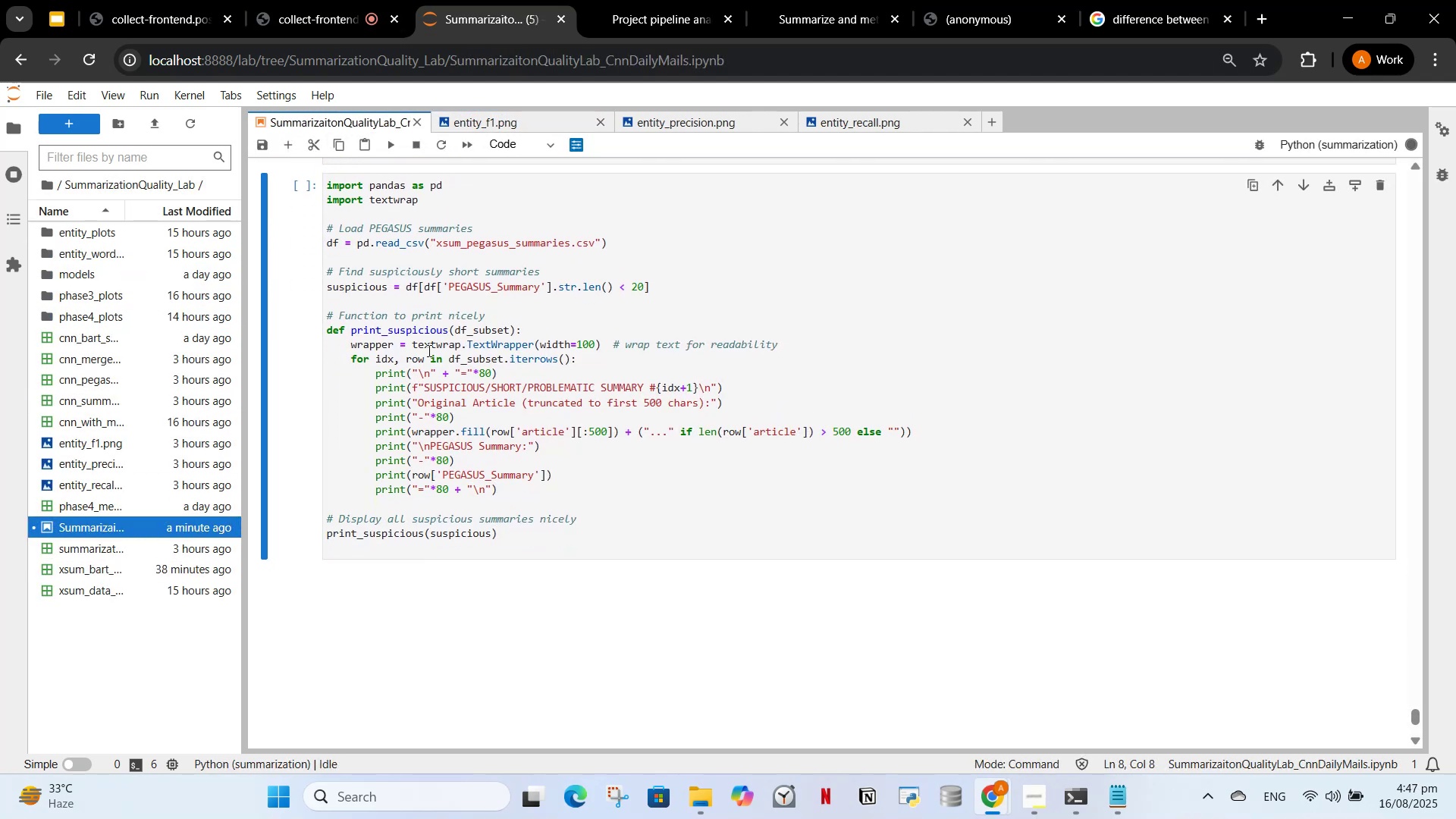 
scroll: coordinate [428, 350], scroll_direction: up, amount: 1.0
 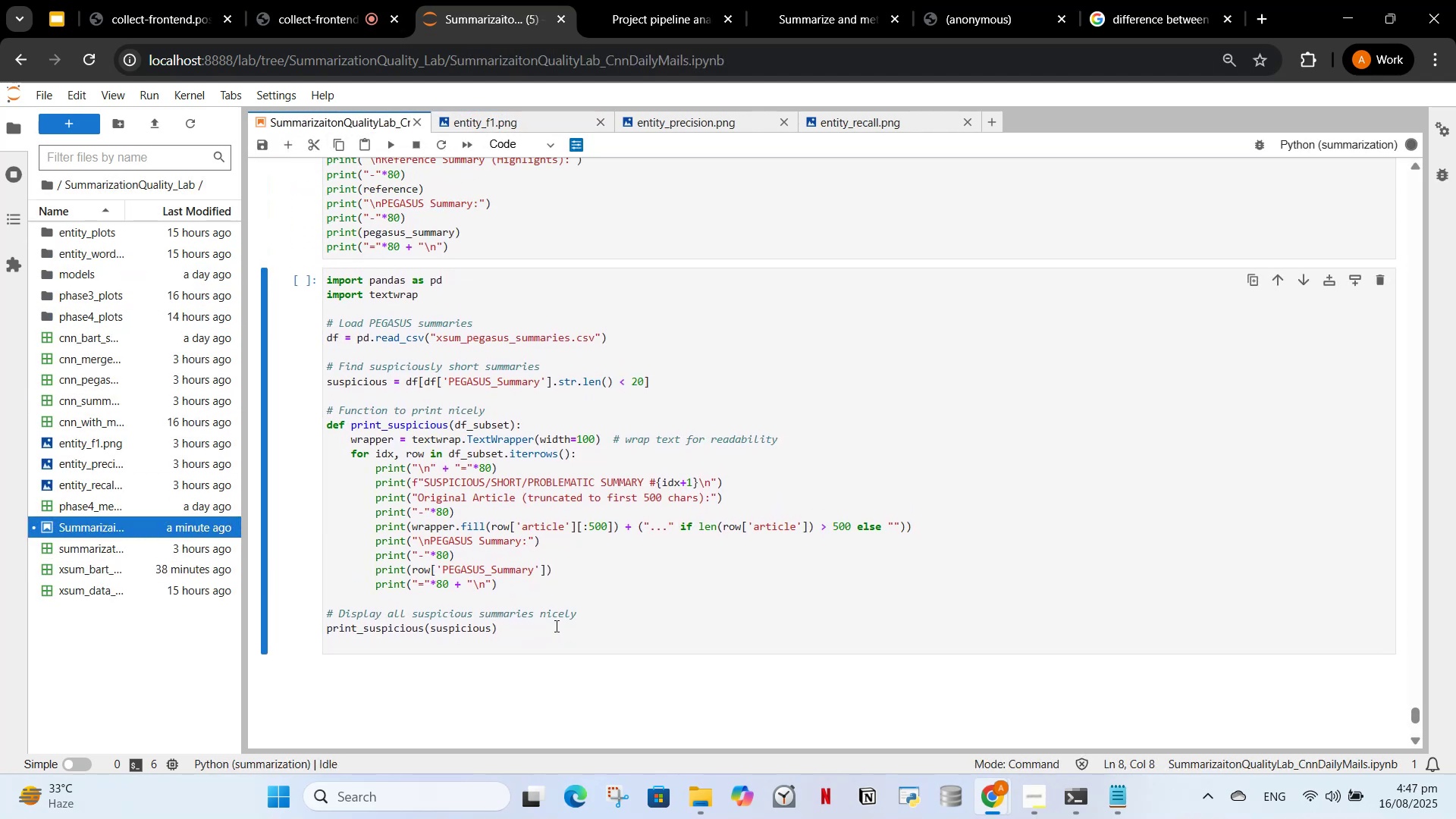 
left_click([555, 612])
 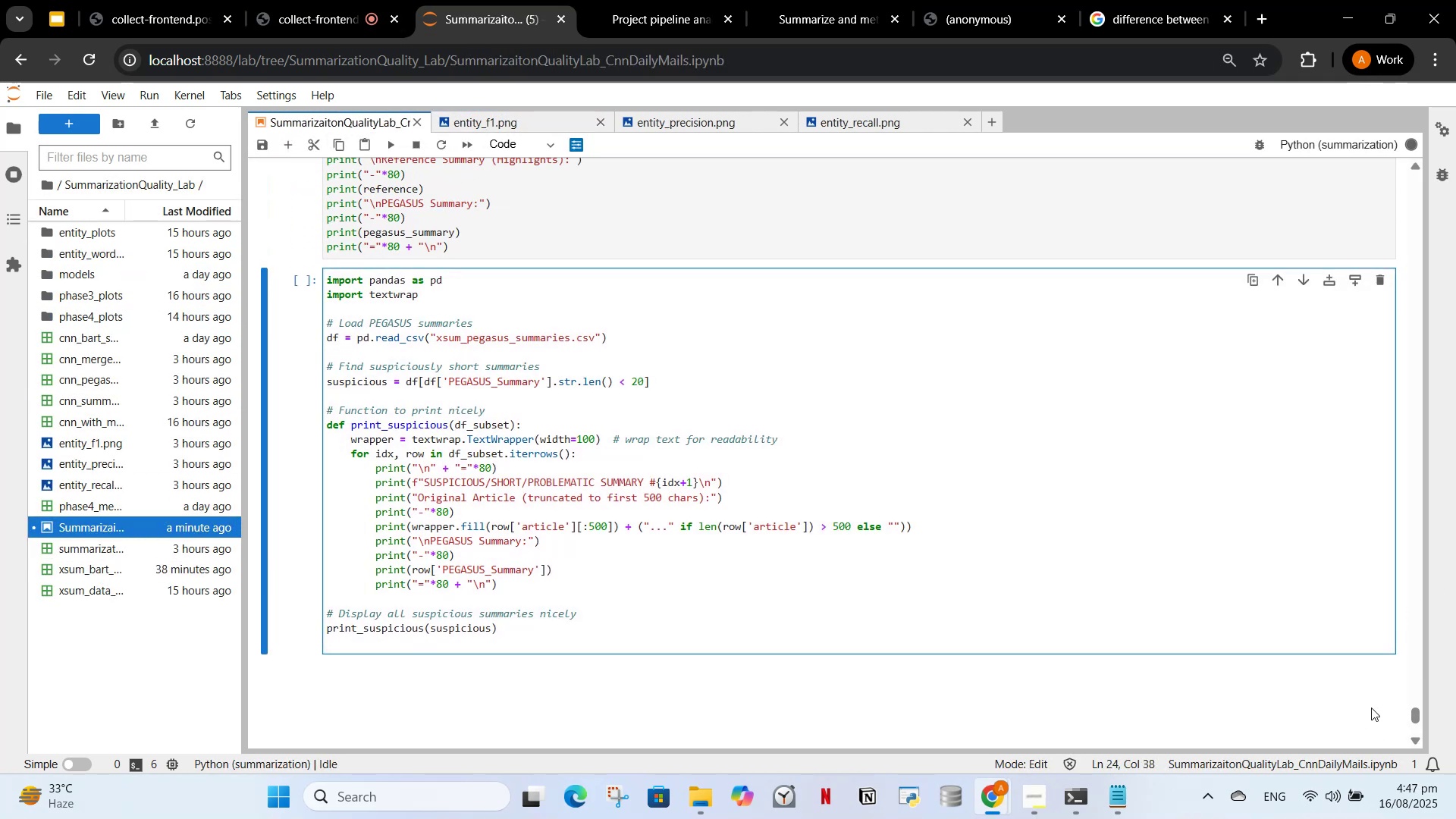 
scroll: coordinate [574, 598], scroll_direction: up, amount: 203.0
 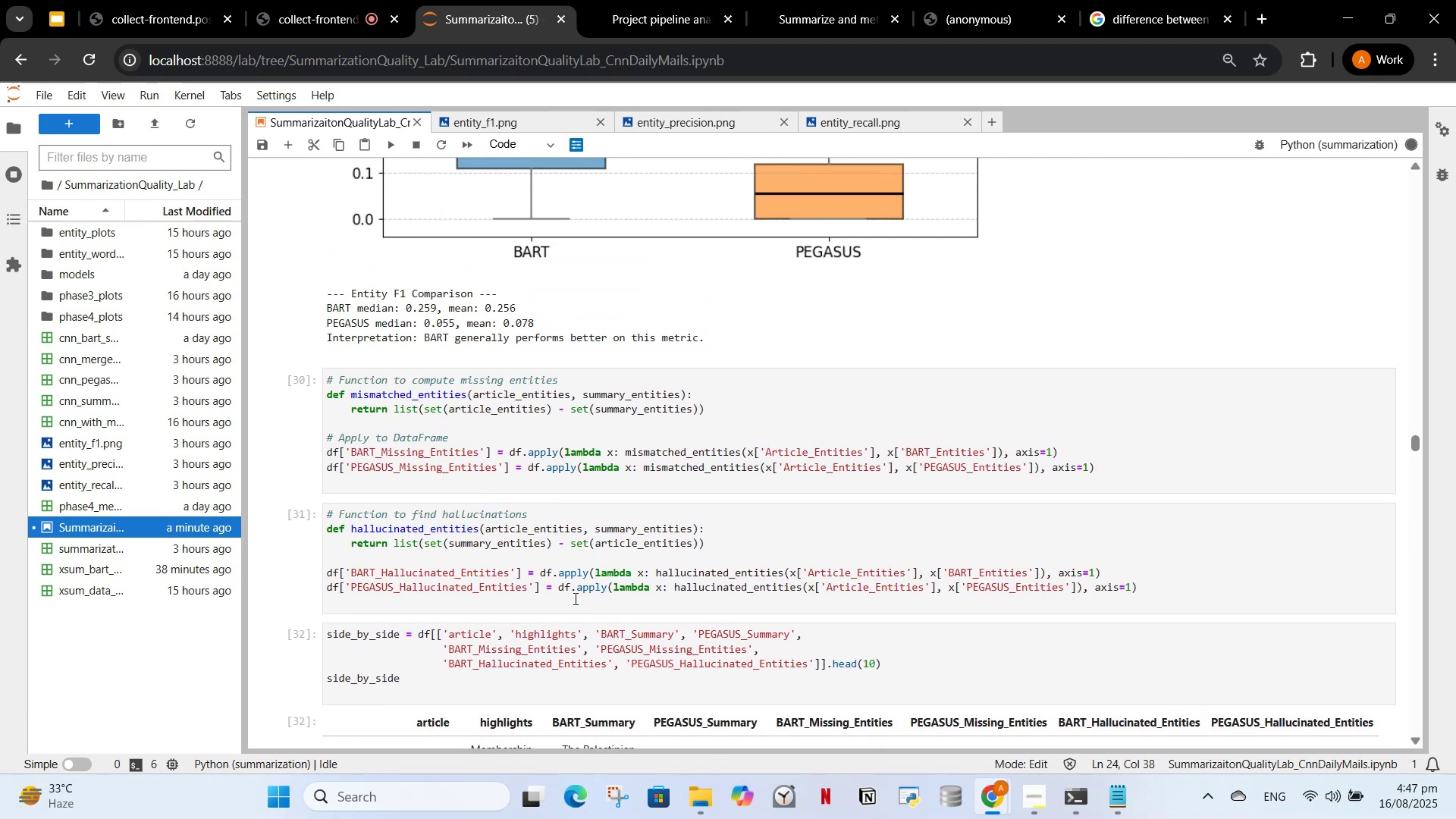 
scroll: coordinate [545, 592], scroll_direction: up, amount: 133.0
 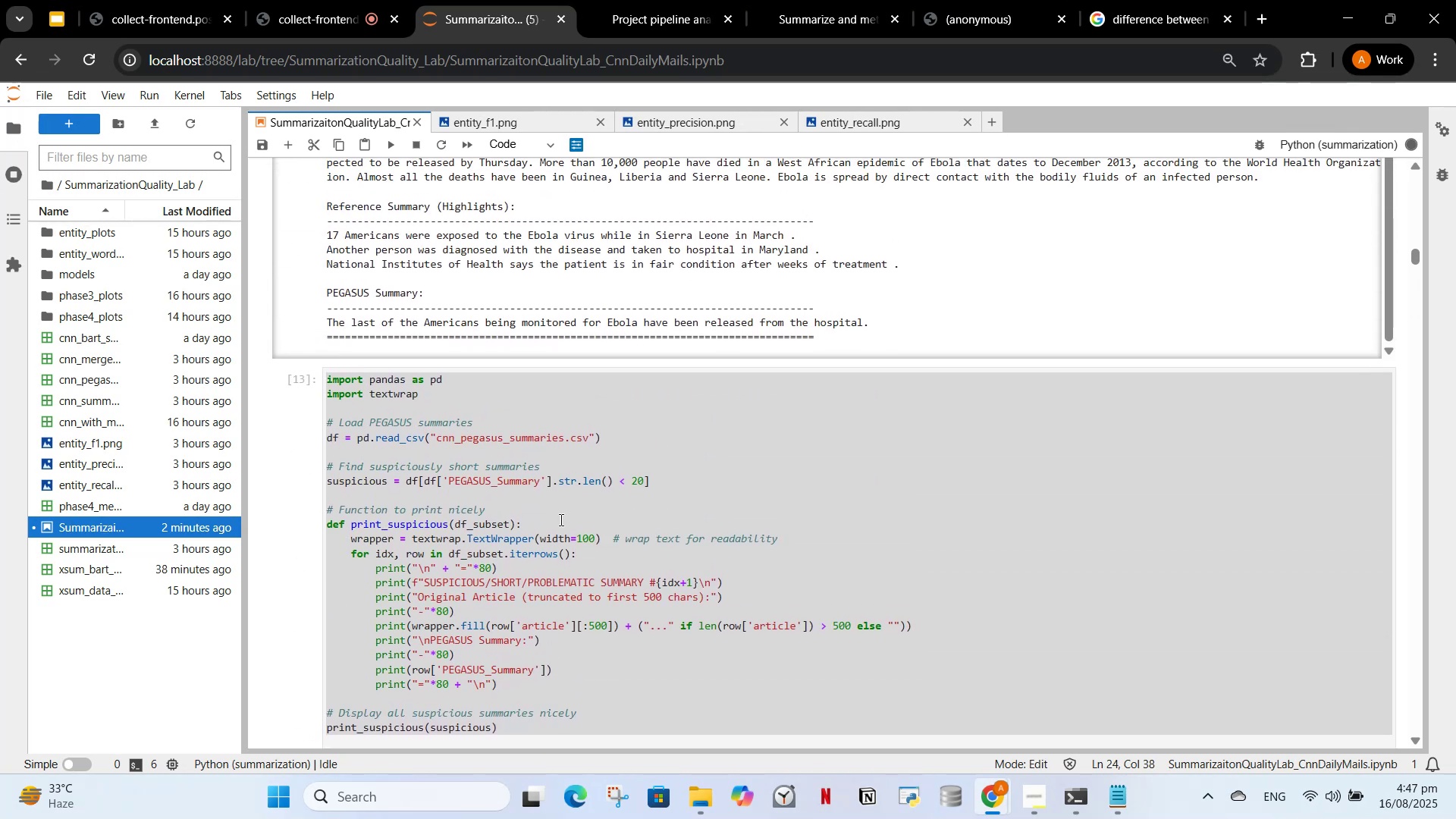 
scroll: coordinate [570, 480], scroll_direction: down, amount: 16.0
 